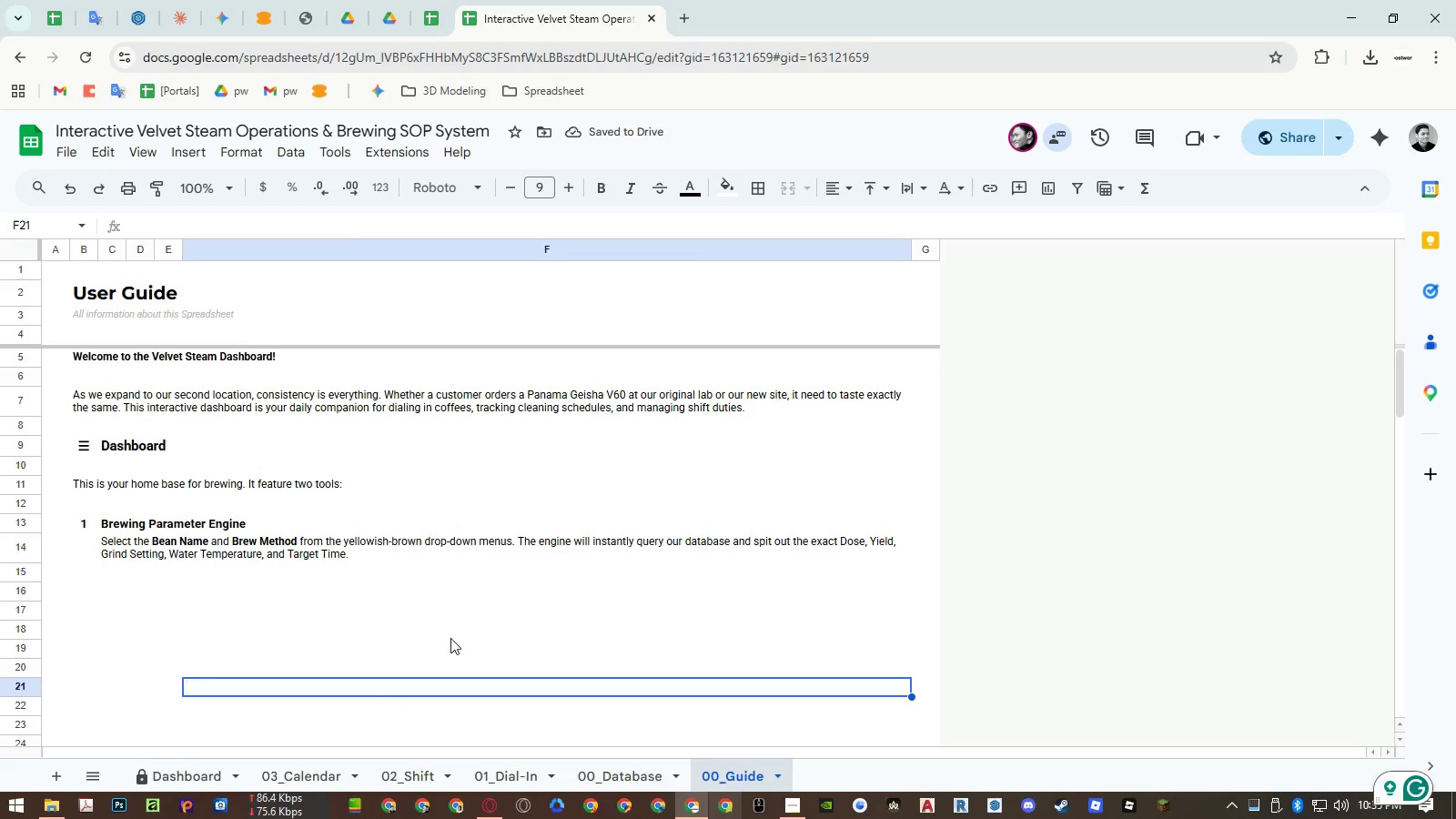 
key(Control+ControlLeft)
 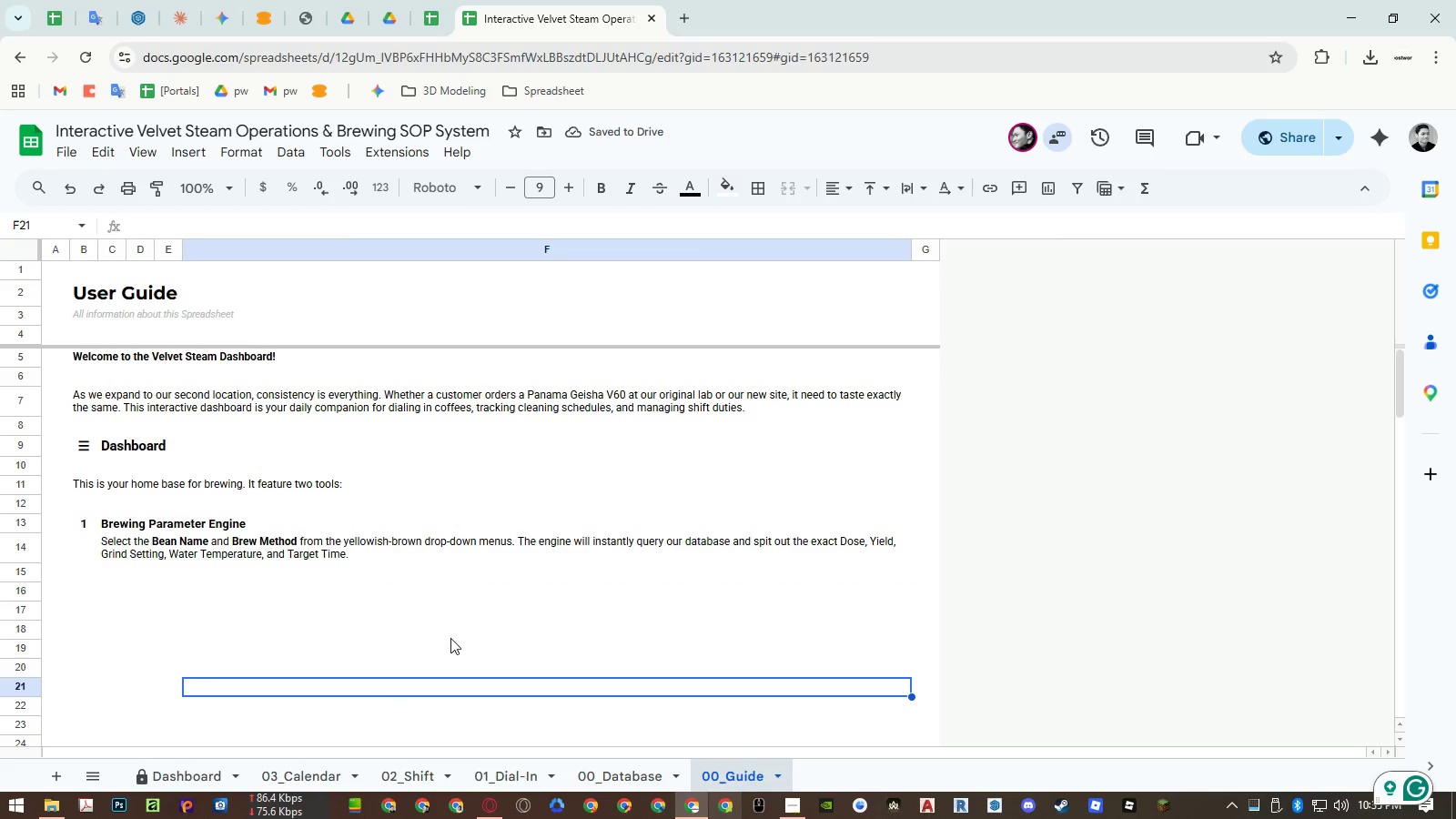 
key(Control+Z)
 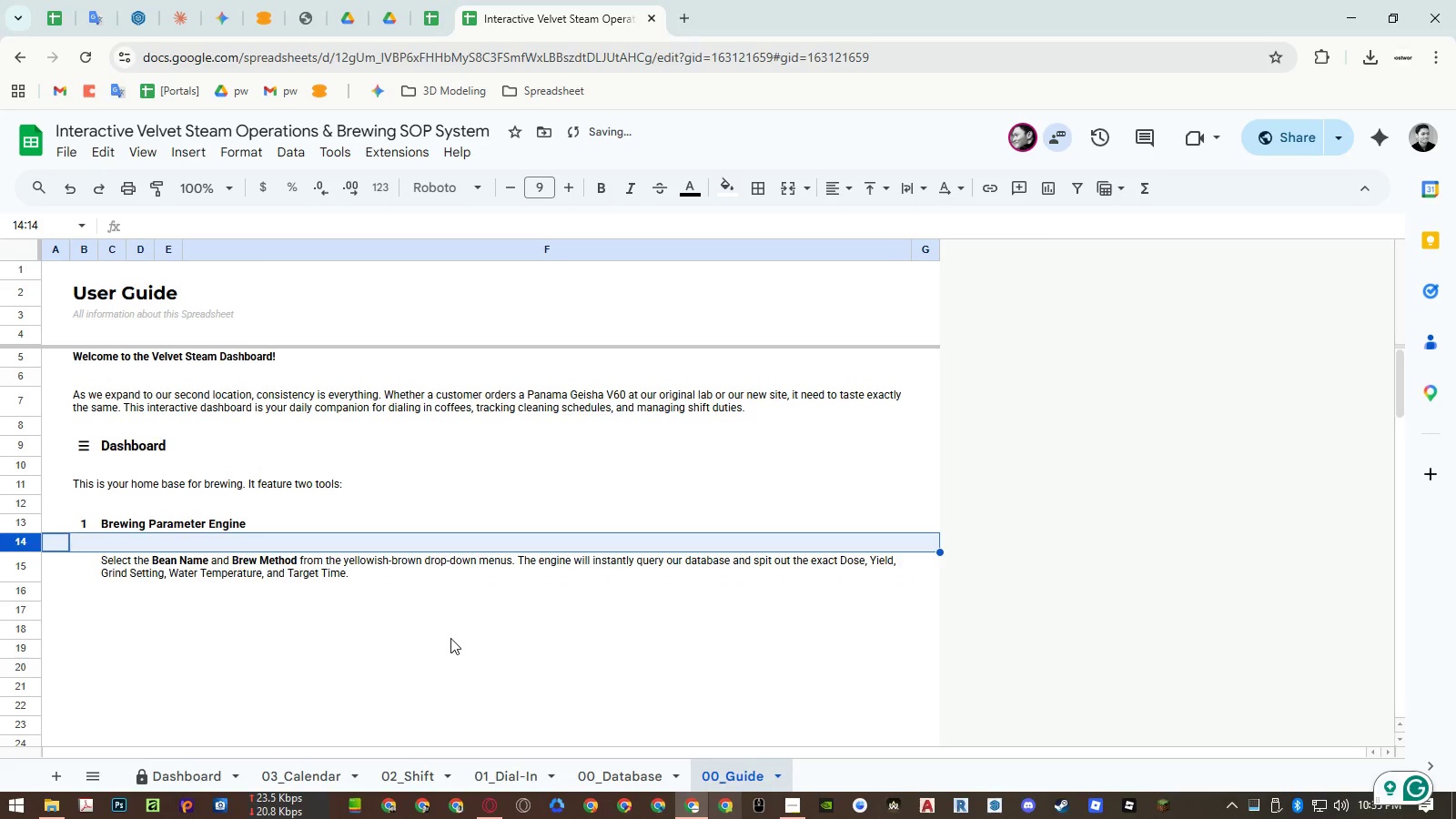 
left_click([450, 638])
 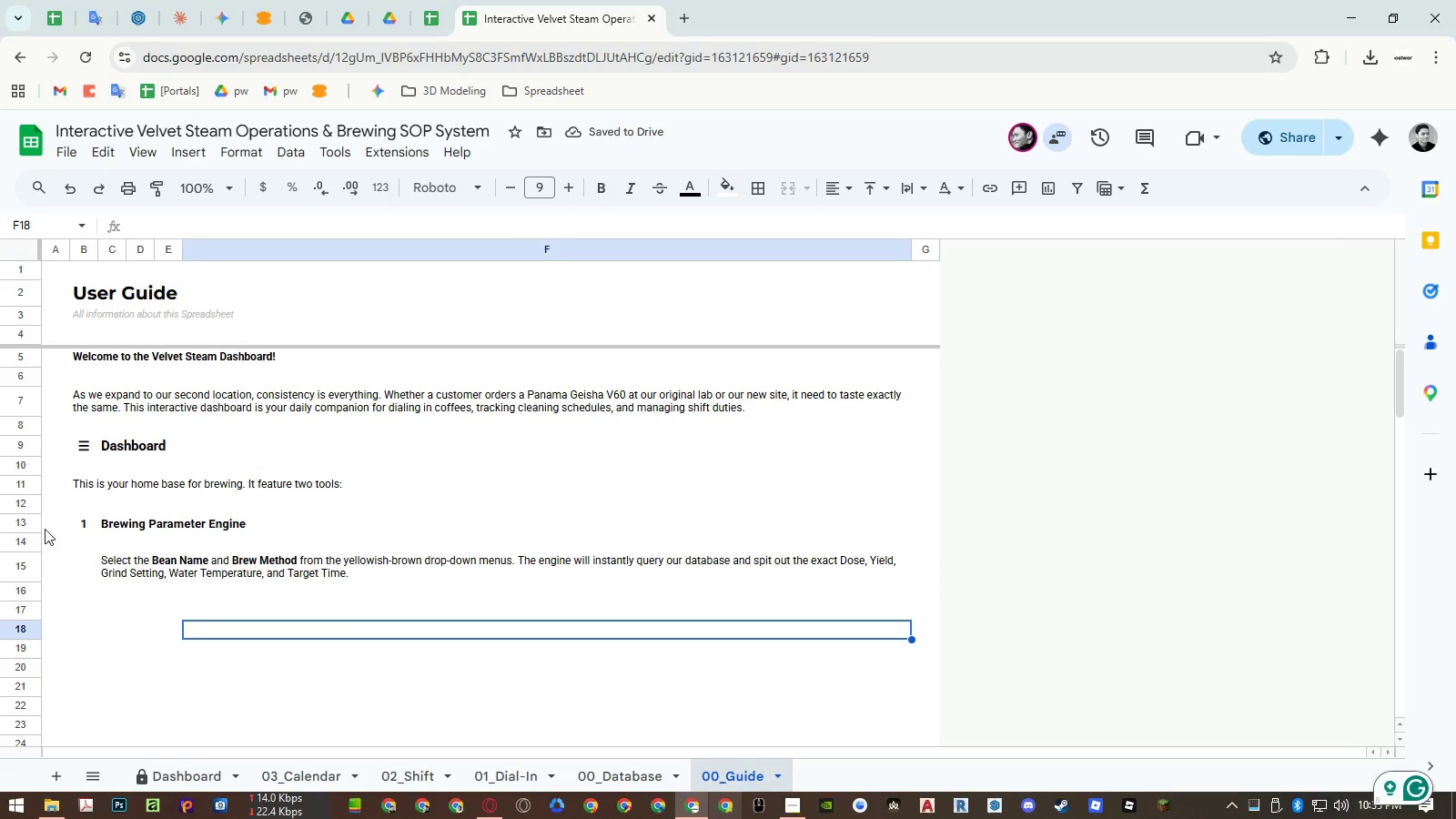 
left_click_drag(start_coordinate=[20, 521], to_coordinate=[17, 564])
 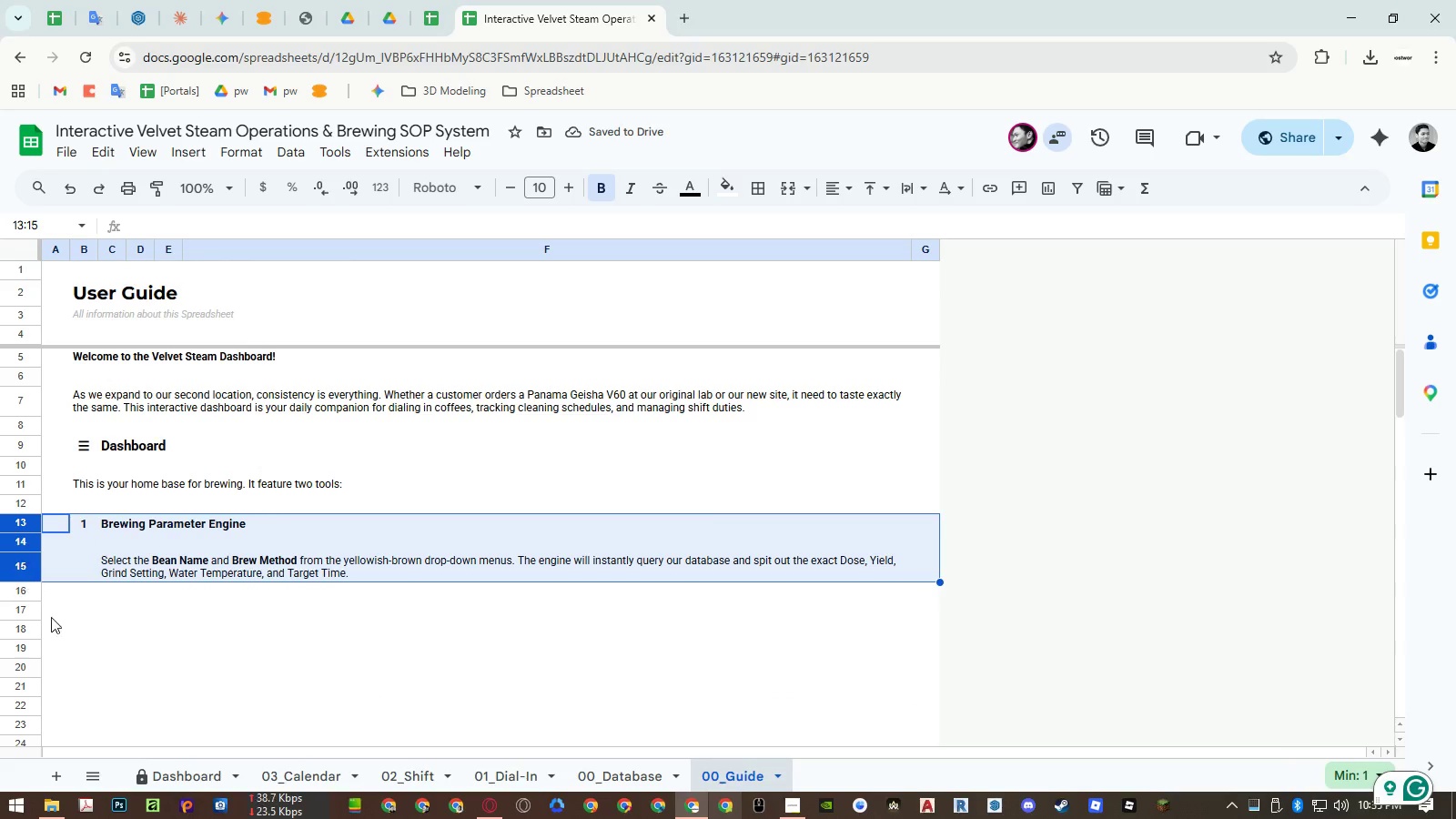 
key(Control+ControlLeft)
 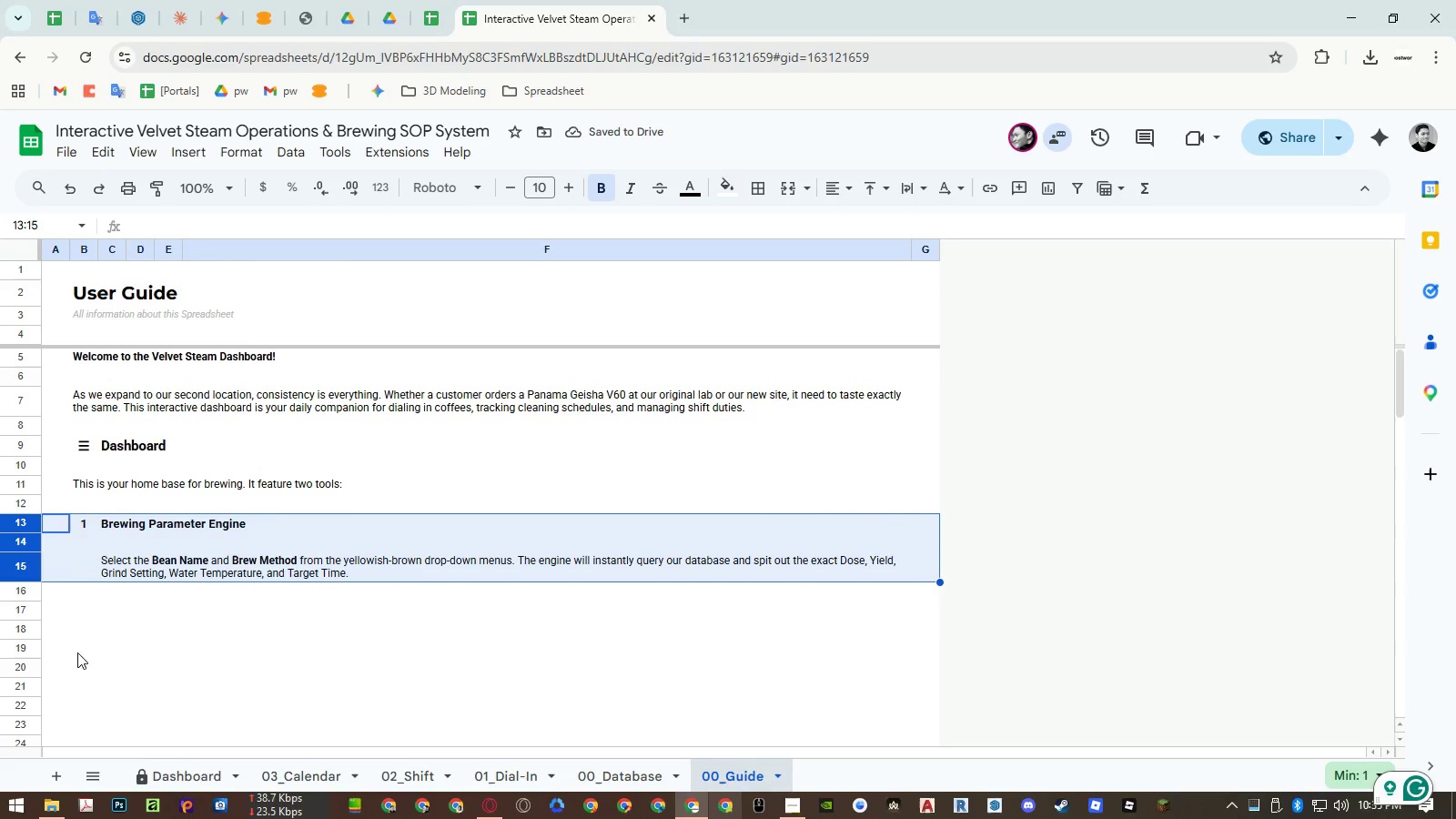 
key(Control+C)
 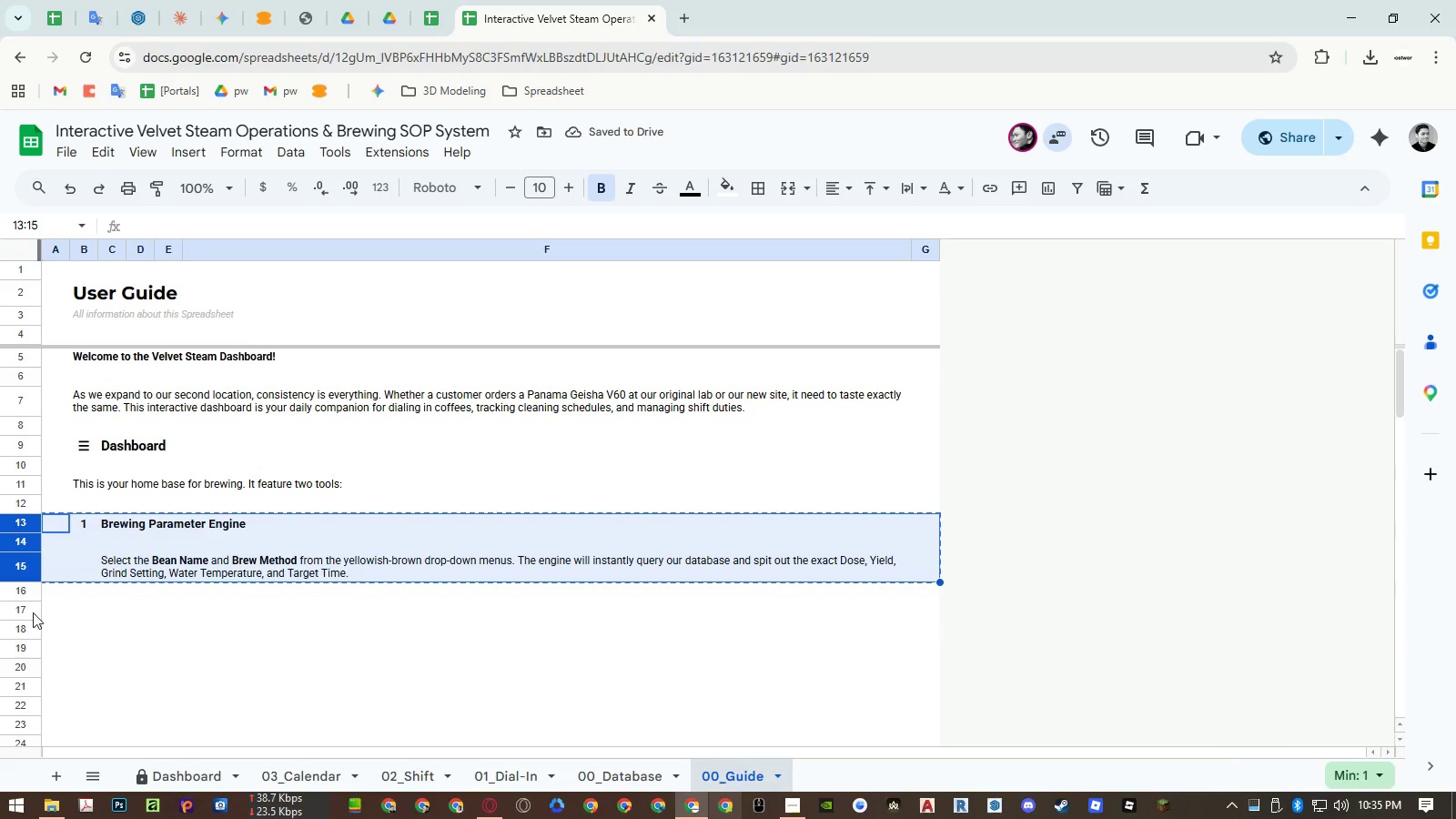 
left_click([25, 611])
 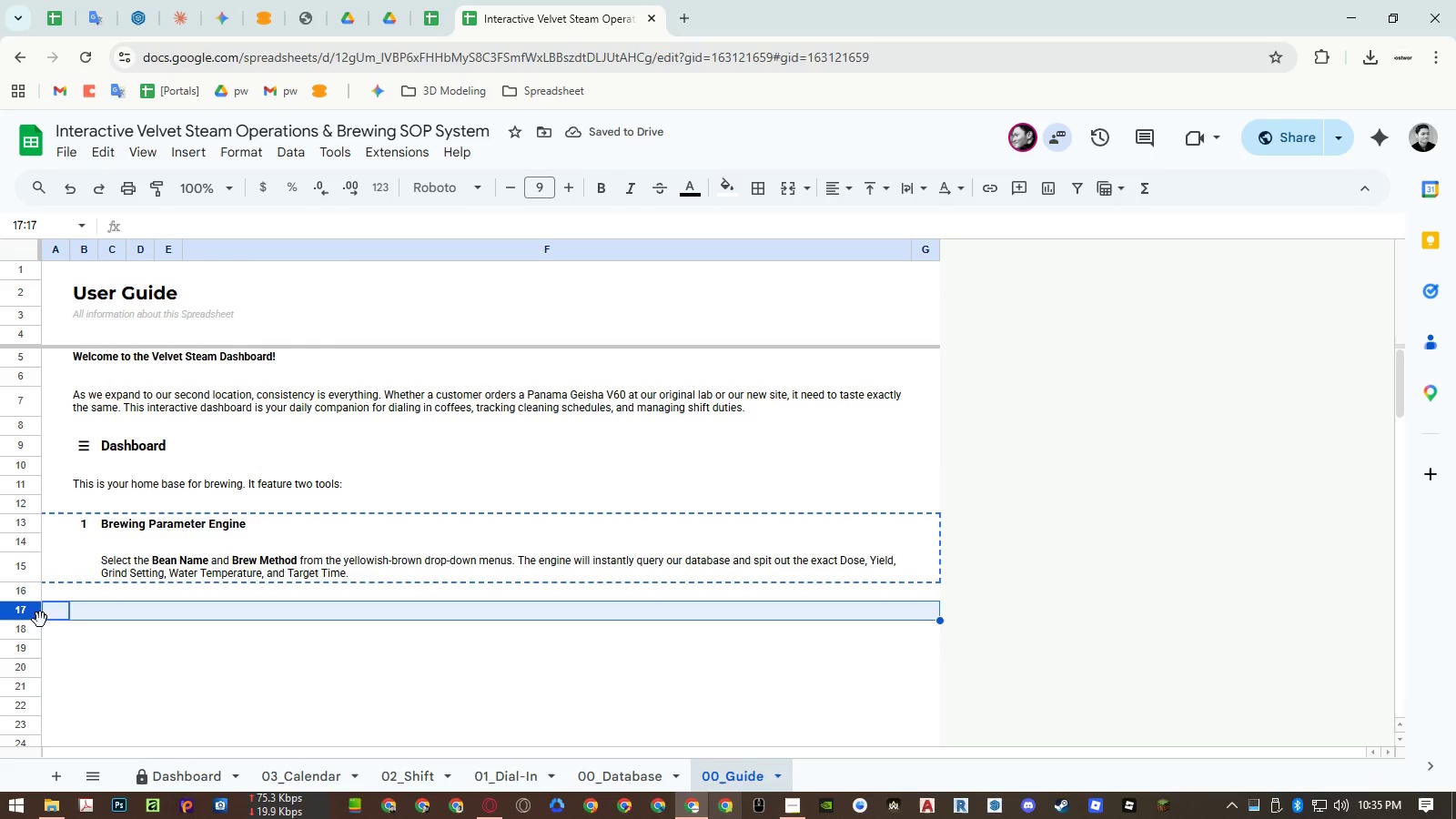 
key(Control+ControlLeft)
 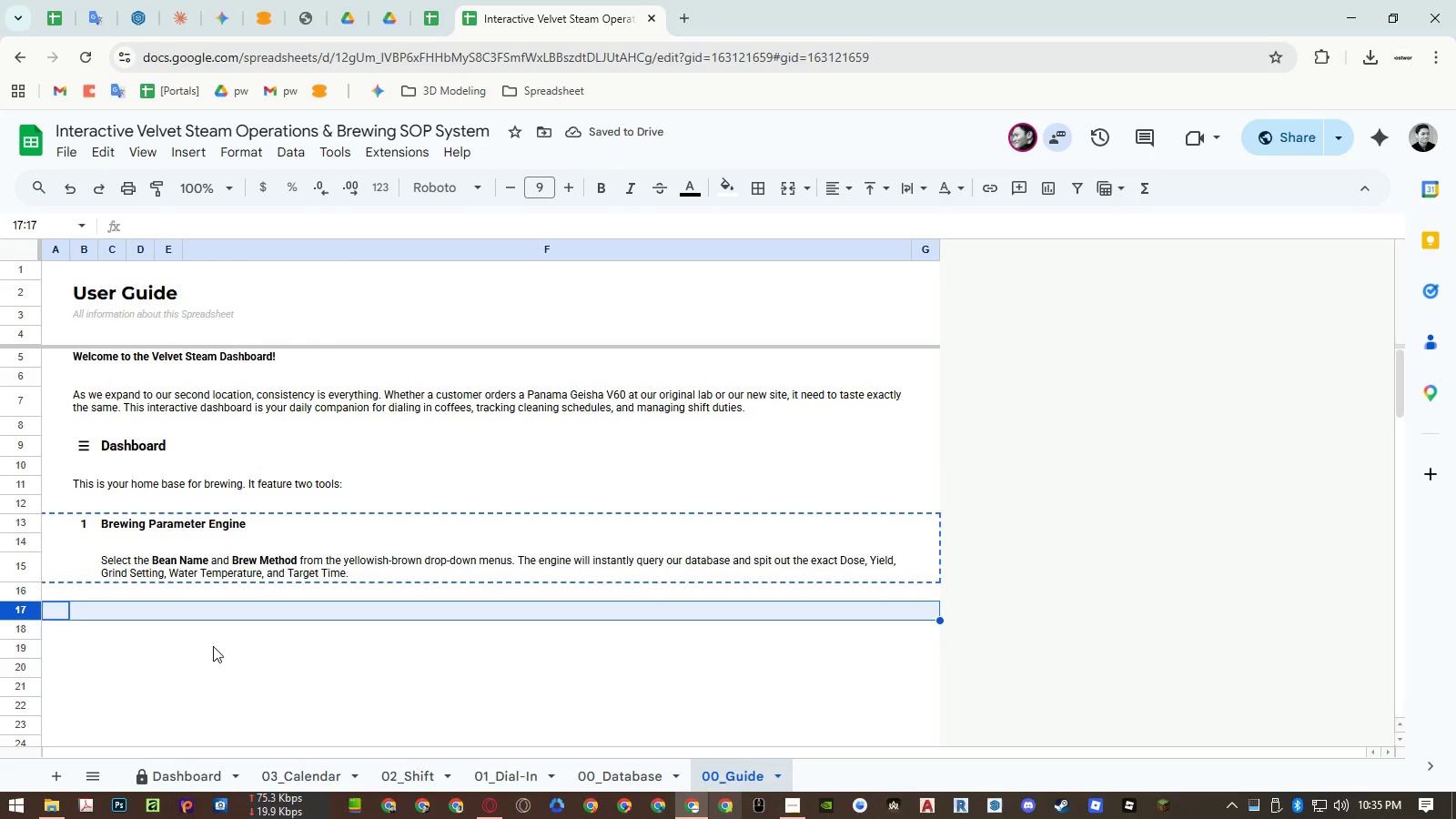 
key(Control+V)
 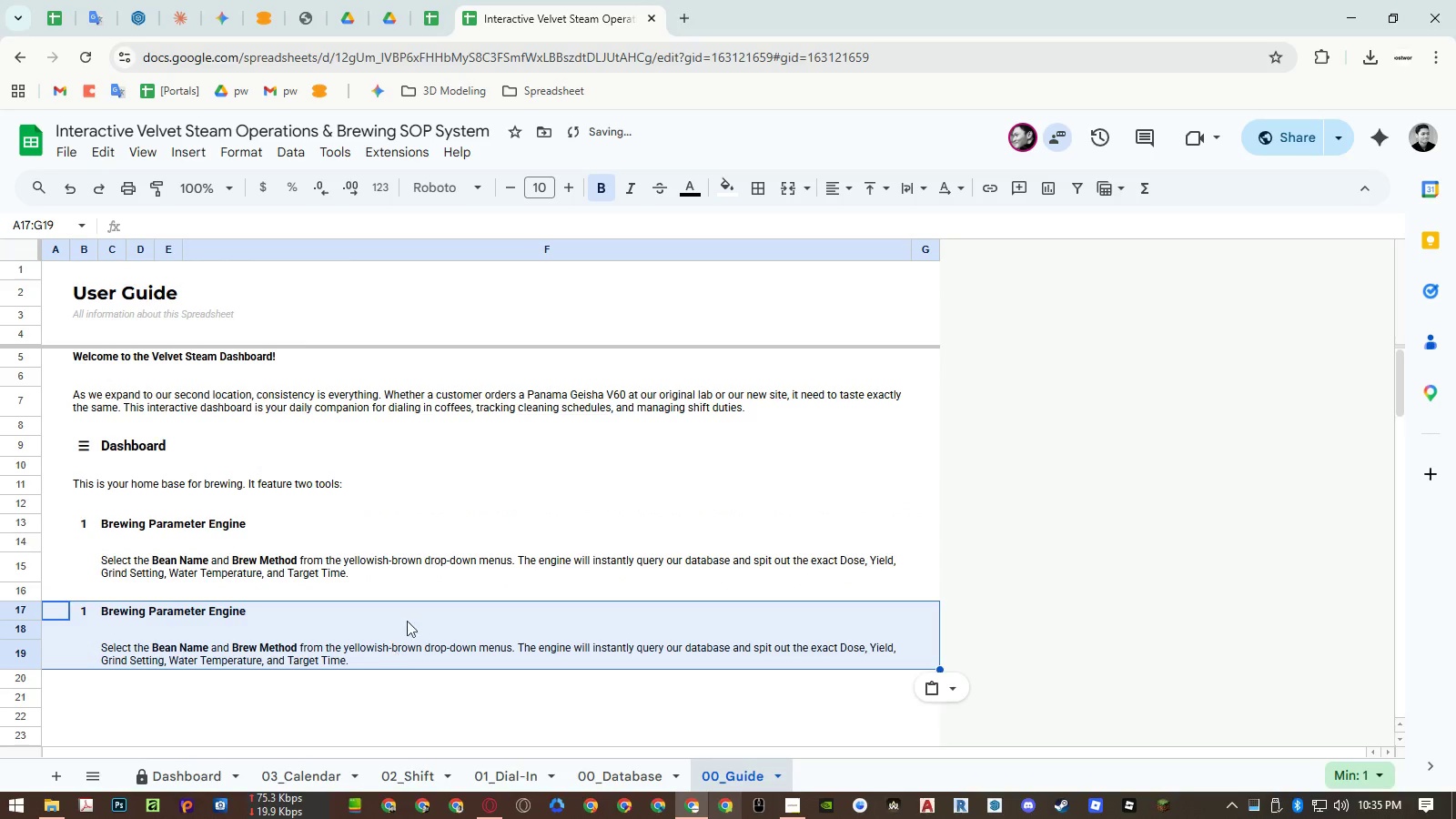 
left_click([430, 561])
 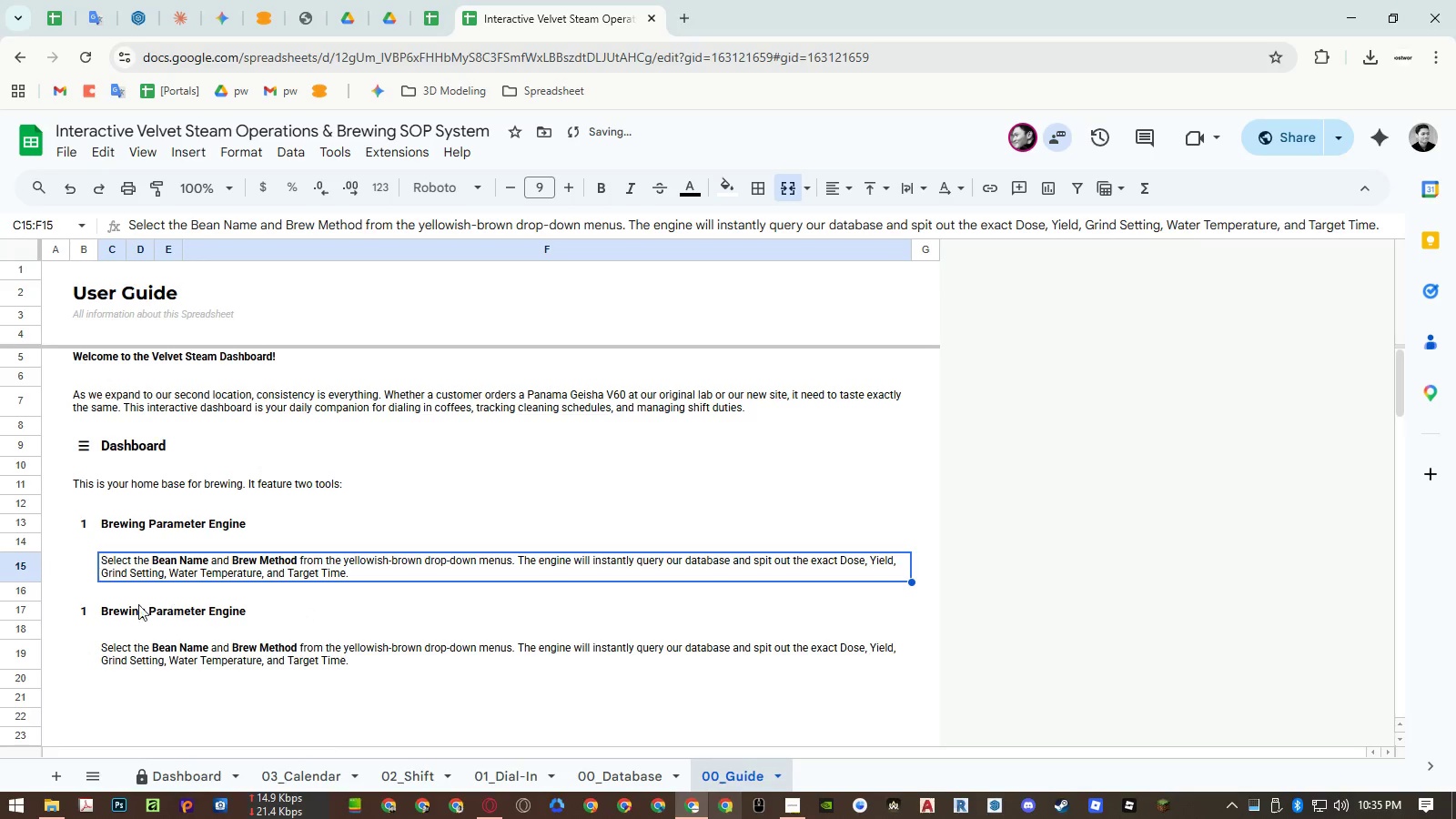 
left_click([88, 608])
 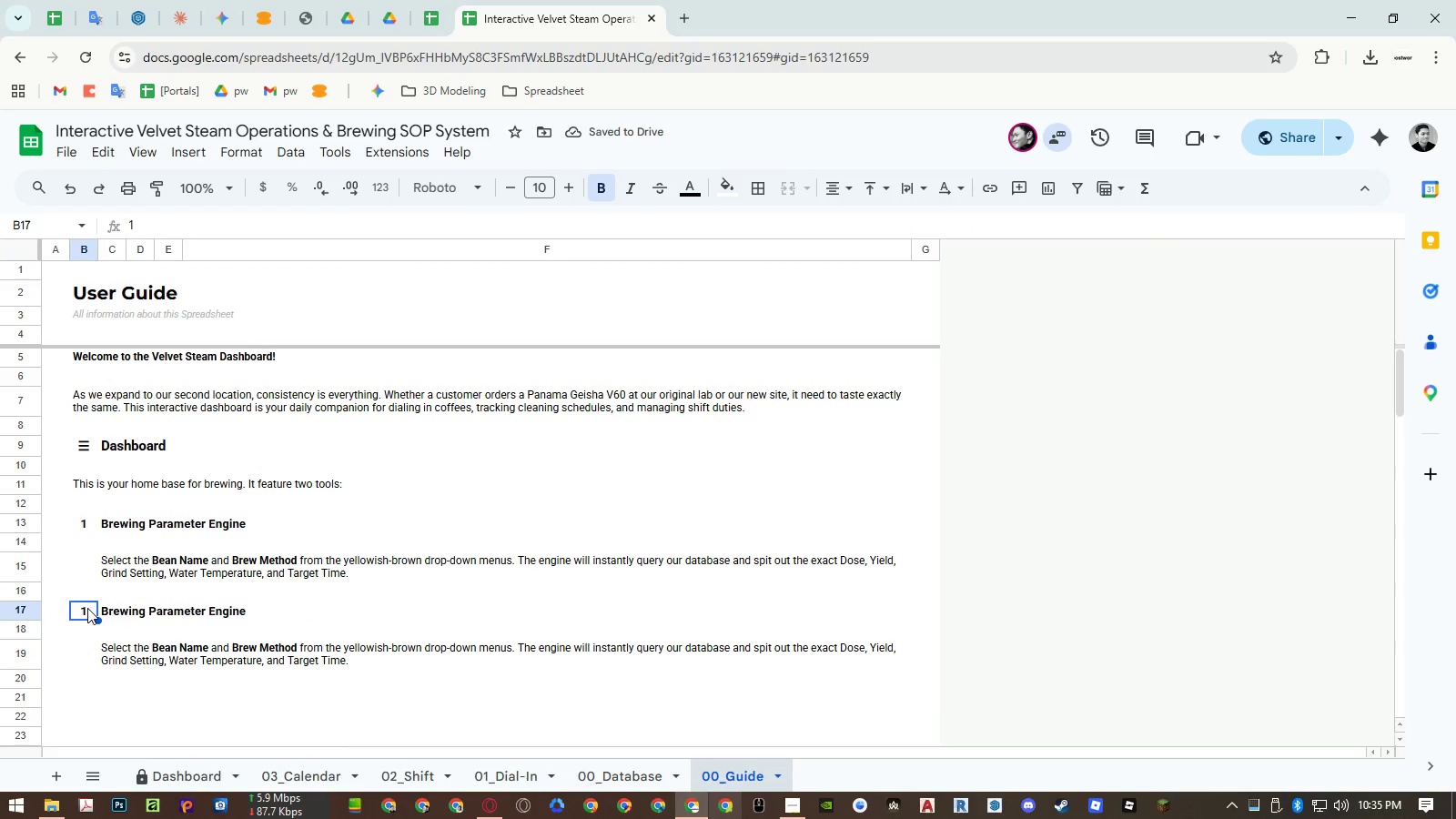 
key(Numpad2)
 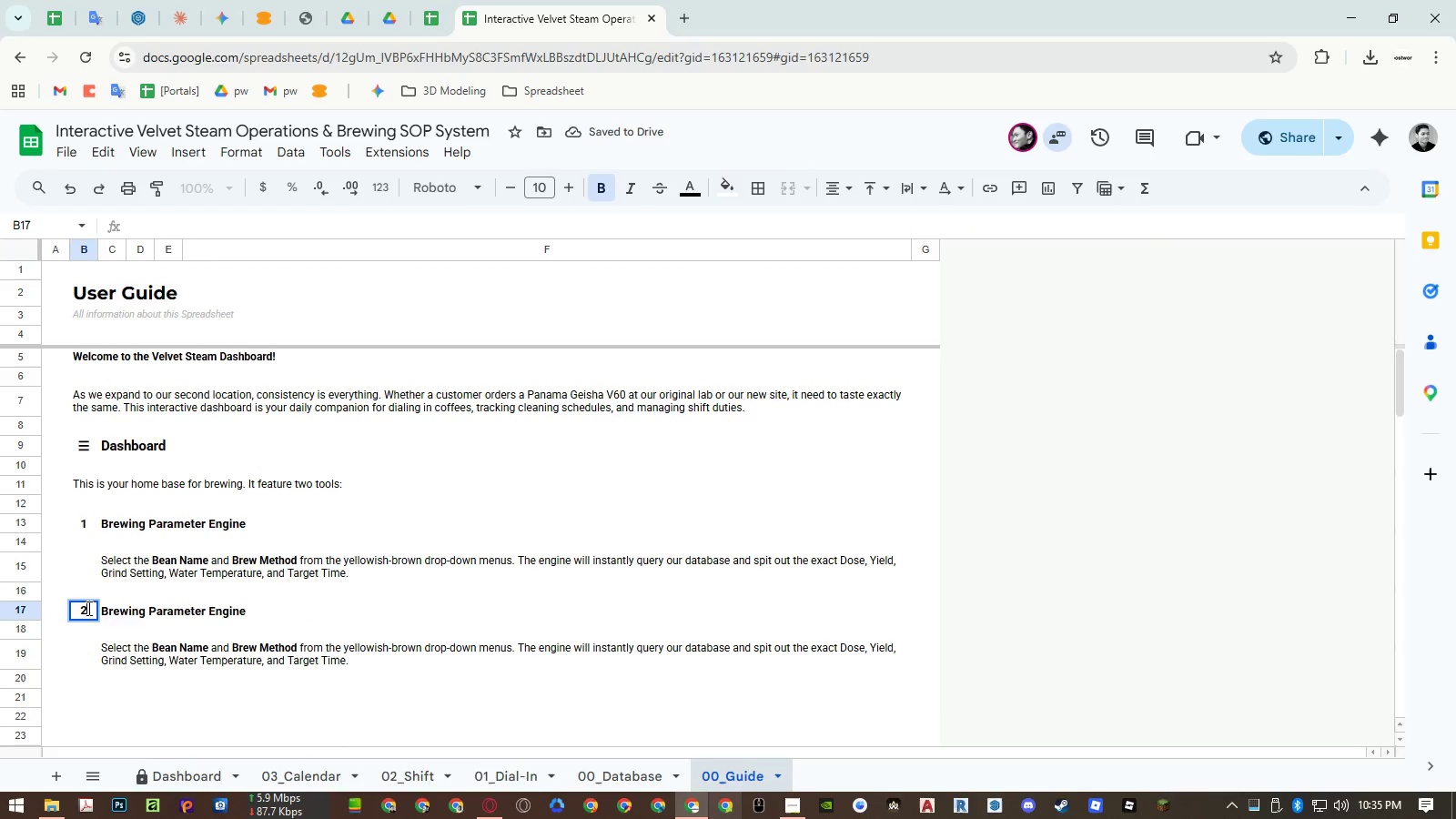 
key(ArrowRight)
 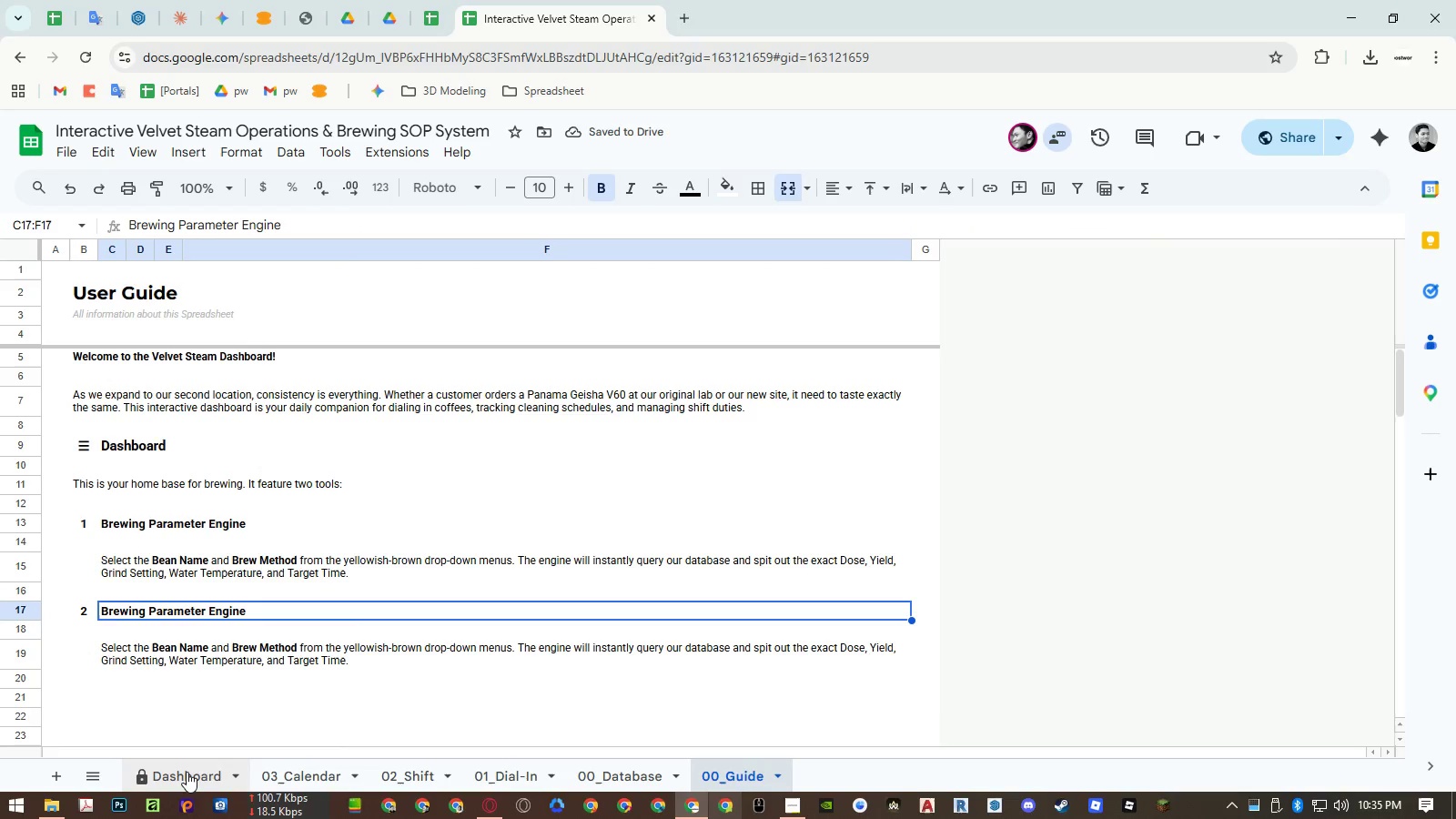 
left_click([187, 772])
 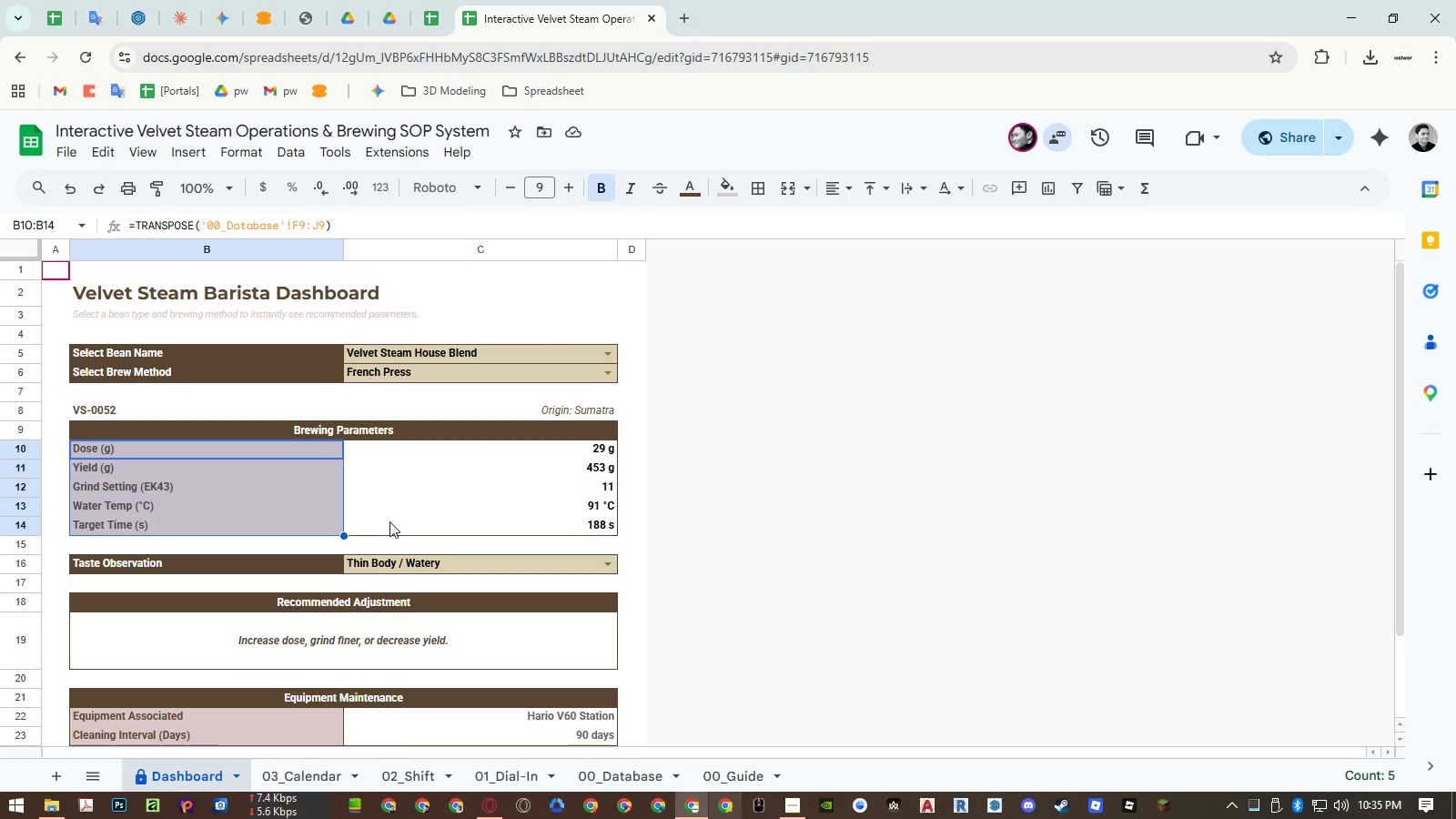 
wait(20.32)
 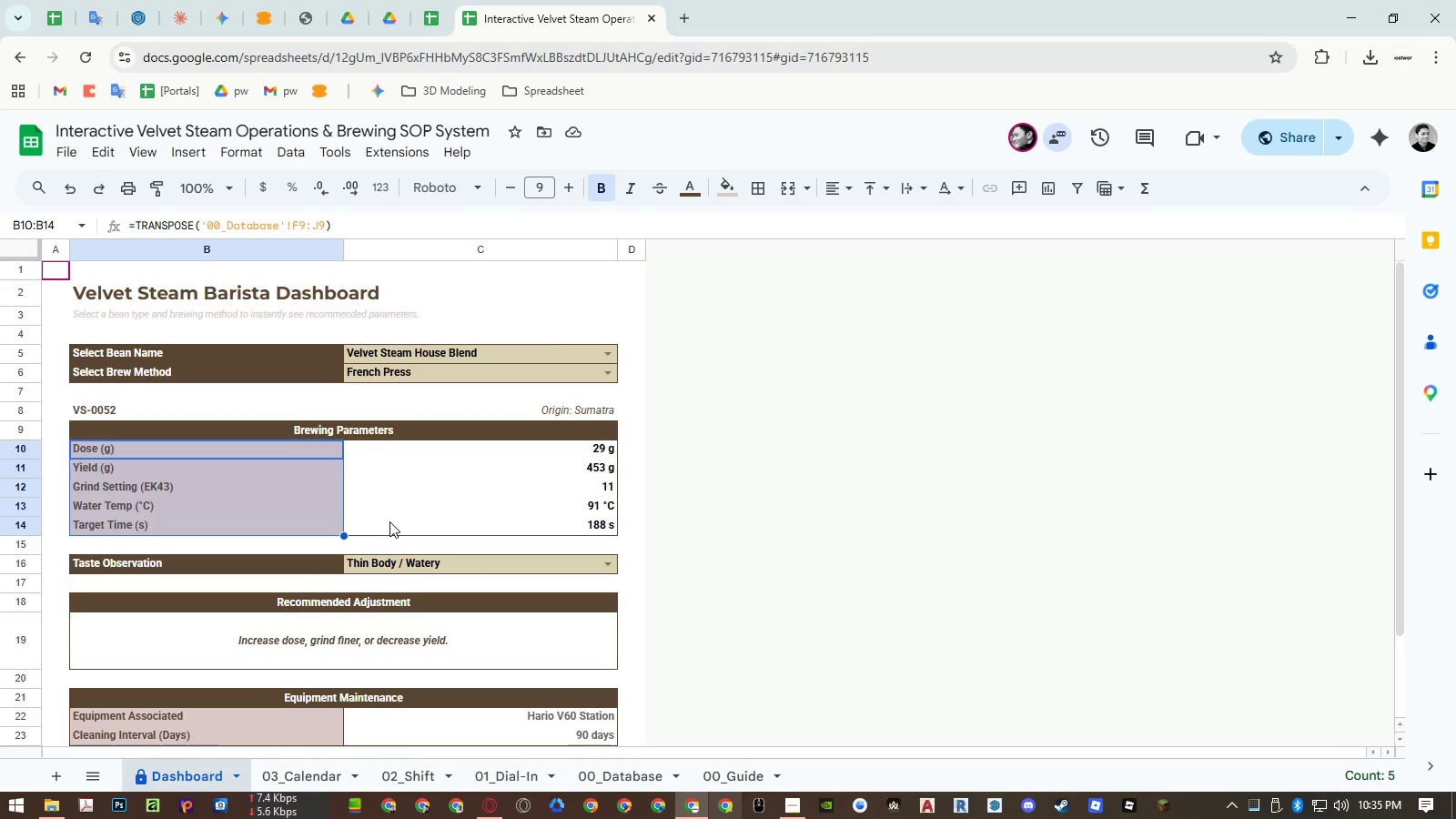 
mouse_move([484, 28])
 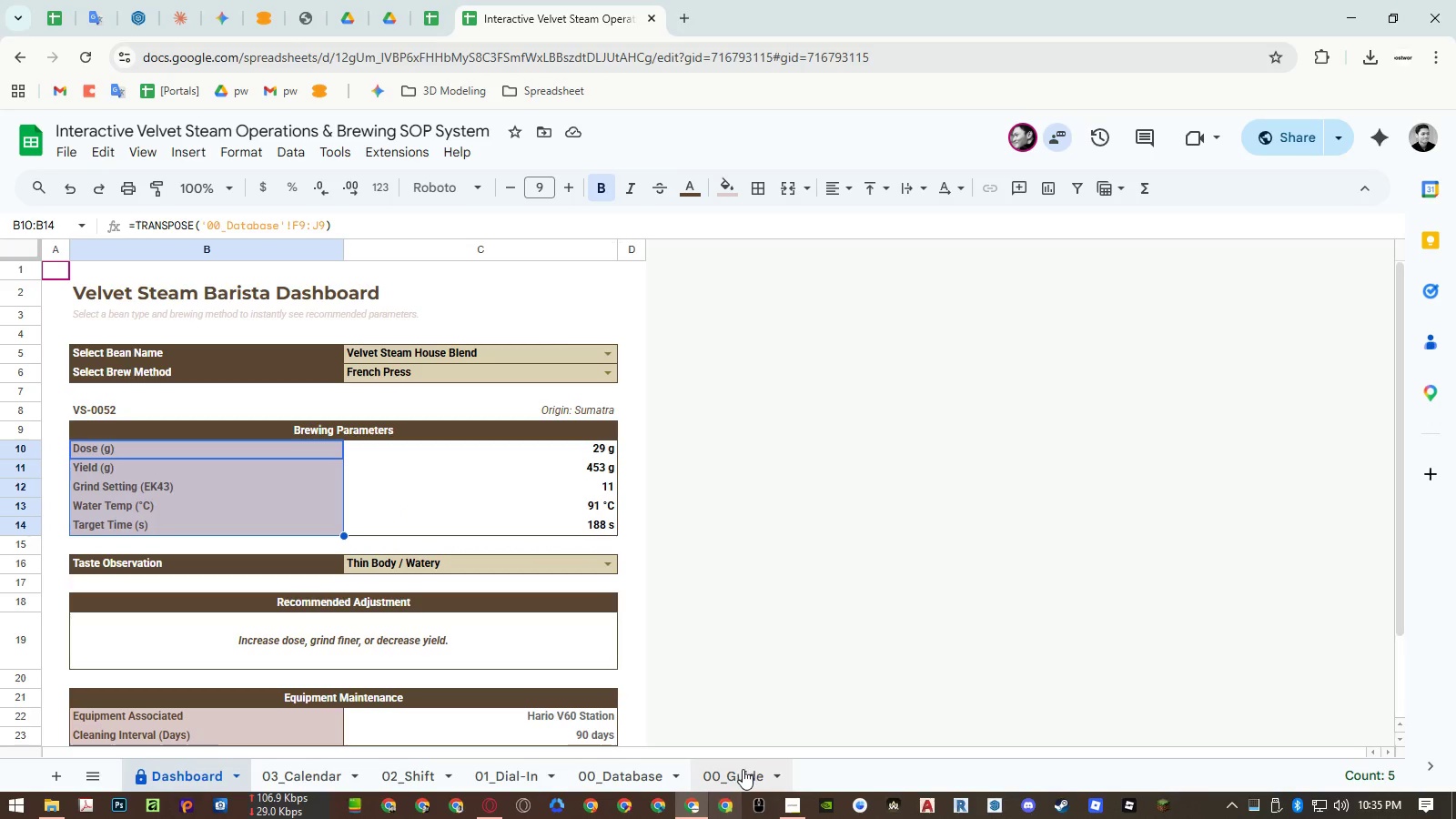 
left_click([743, 769])
 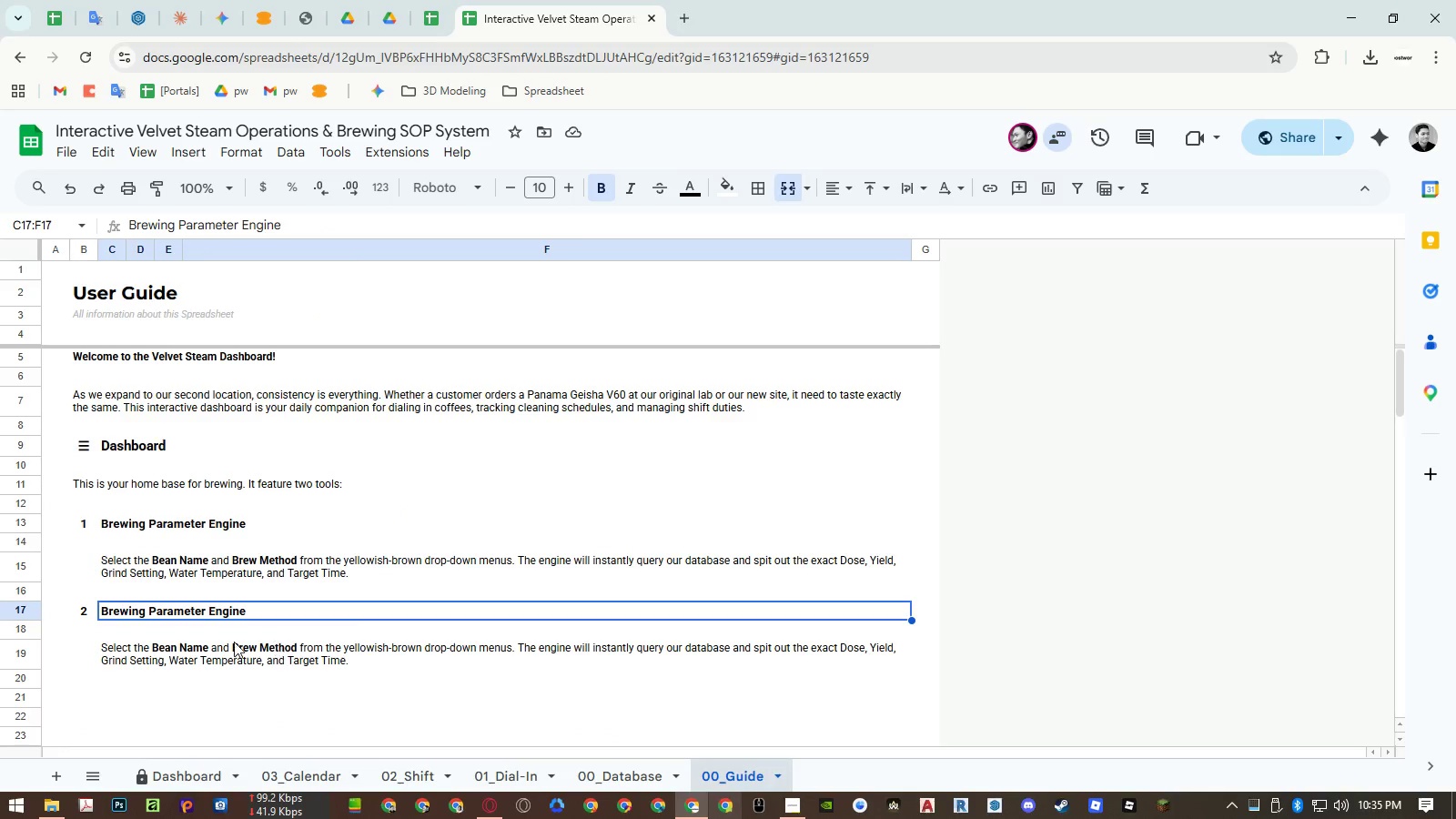 
left_click([117, 643])
 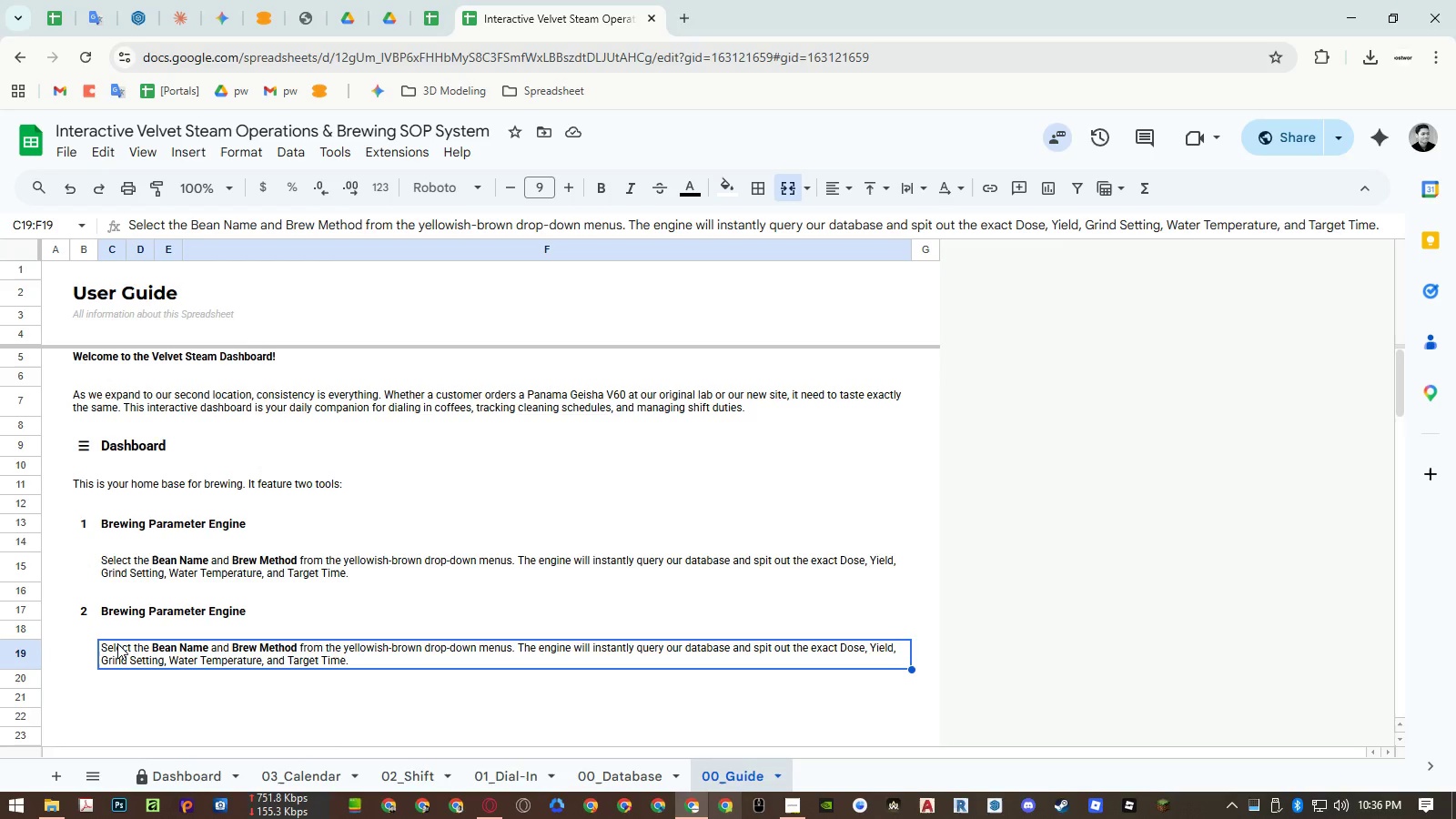 
wait(28.95)
 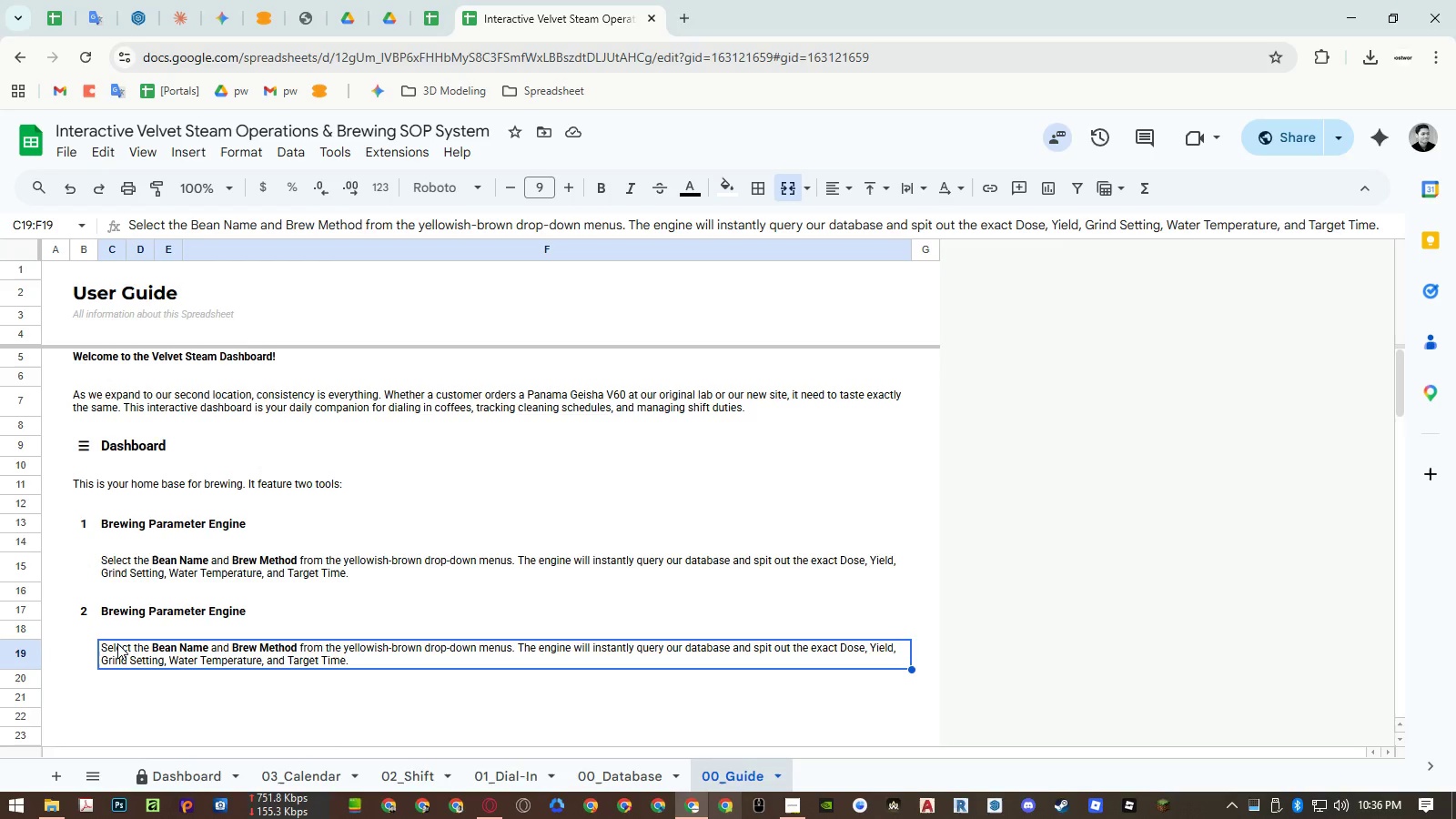 
left_click([112, 616])
 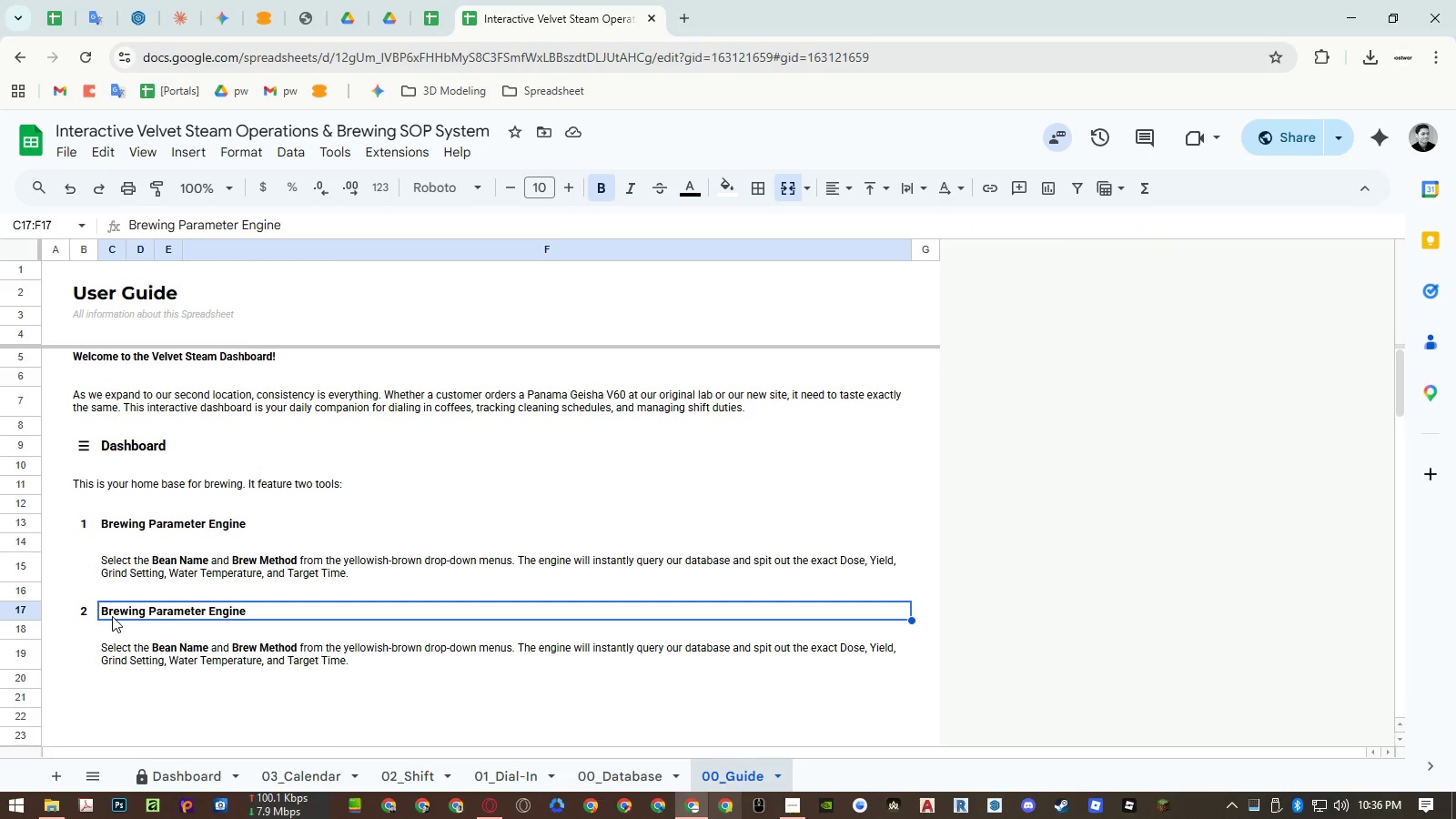 
type(Espresso Dial-In Matrix)
 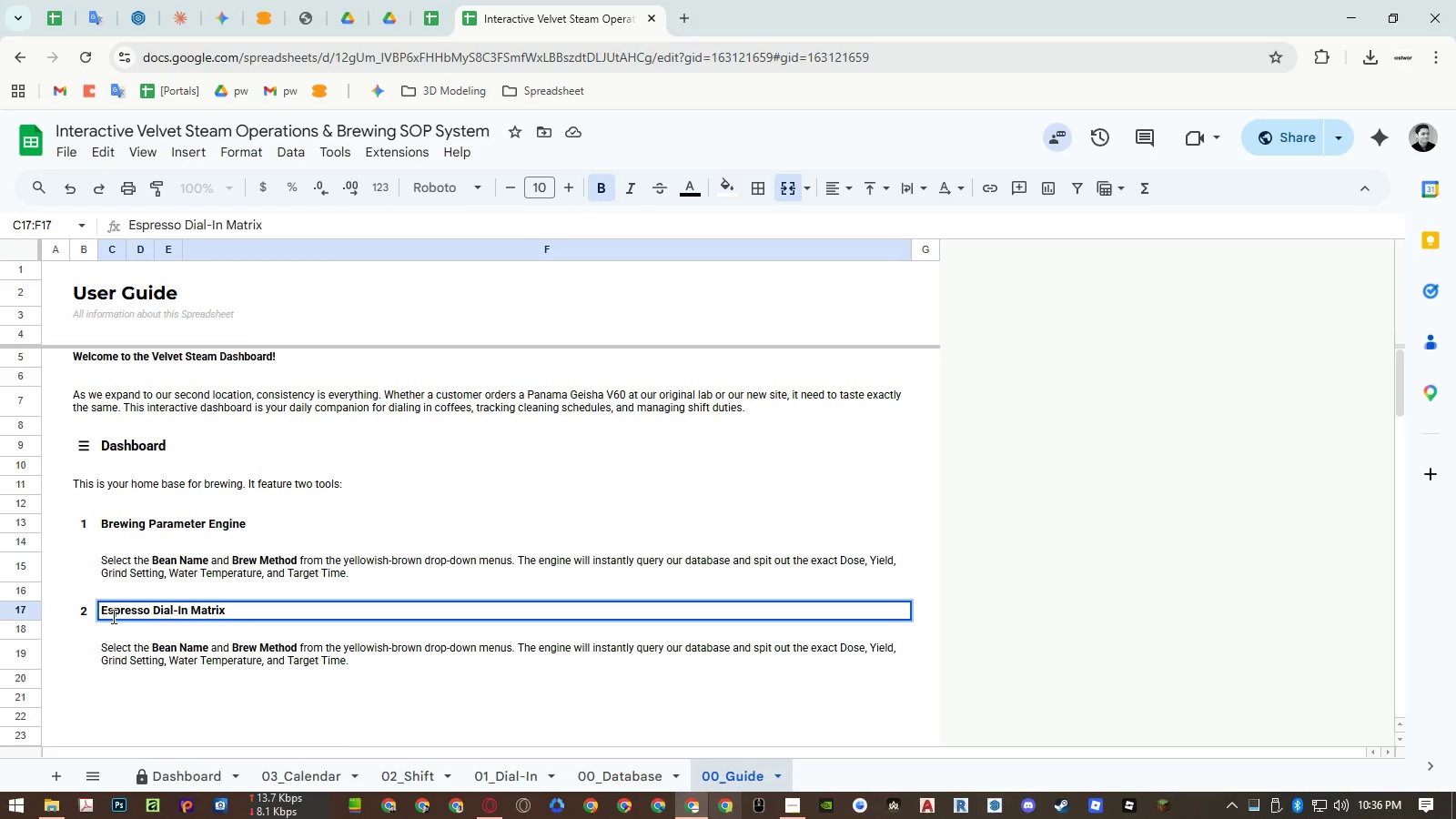 
key(Enter)
 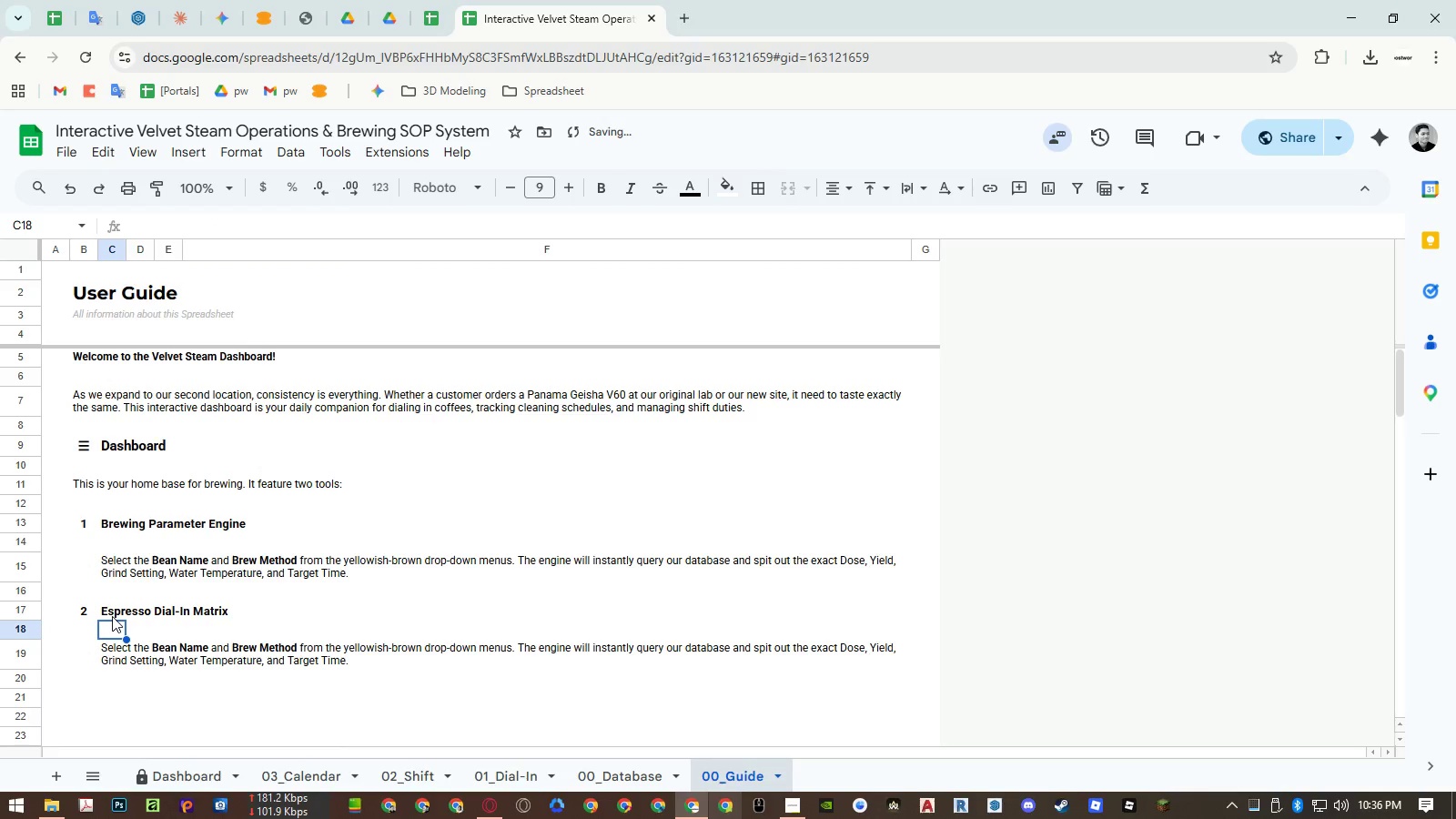 
key(ArrowDown)
 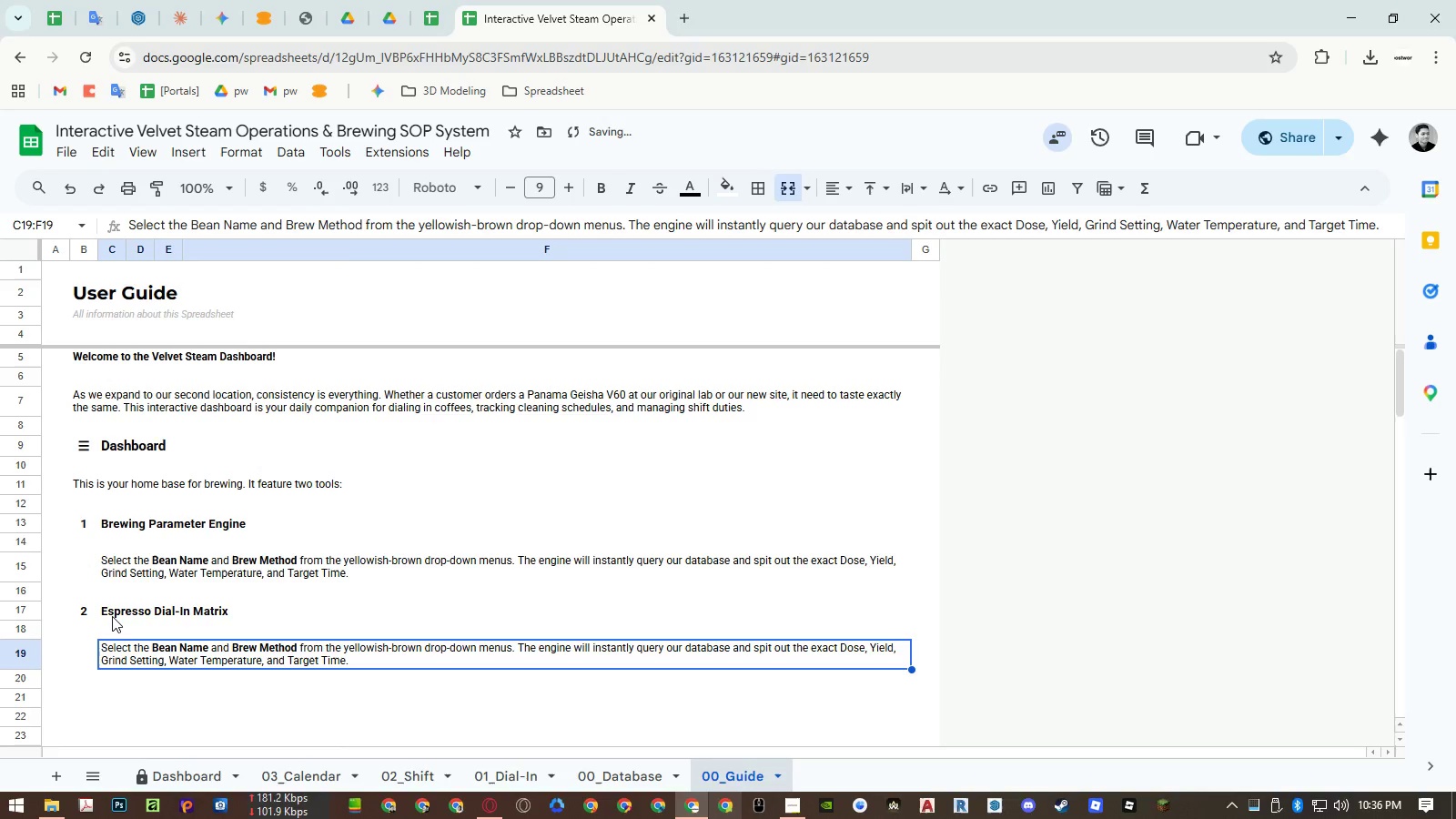 
type(Select what )
 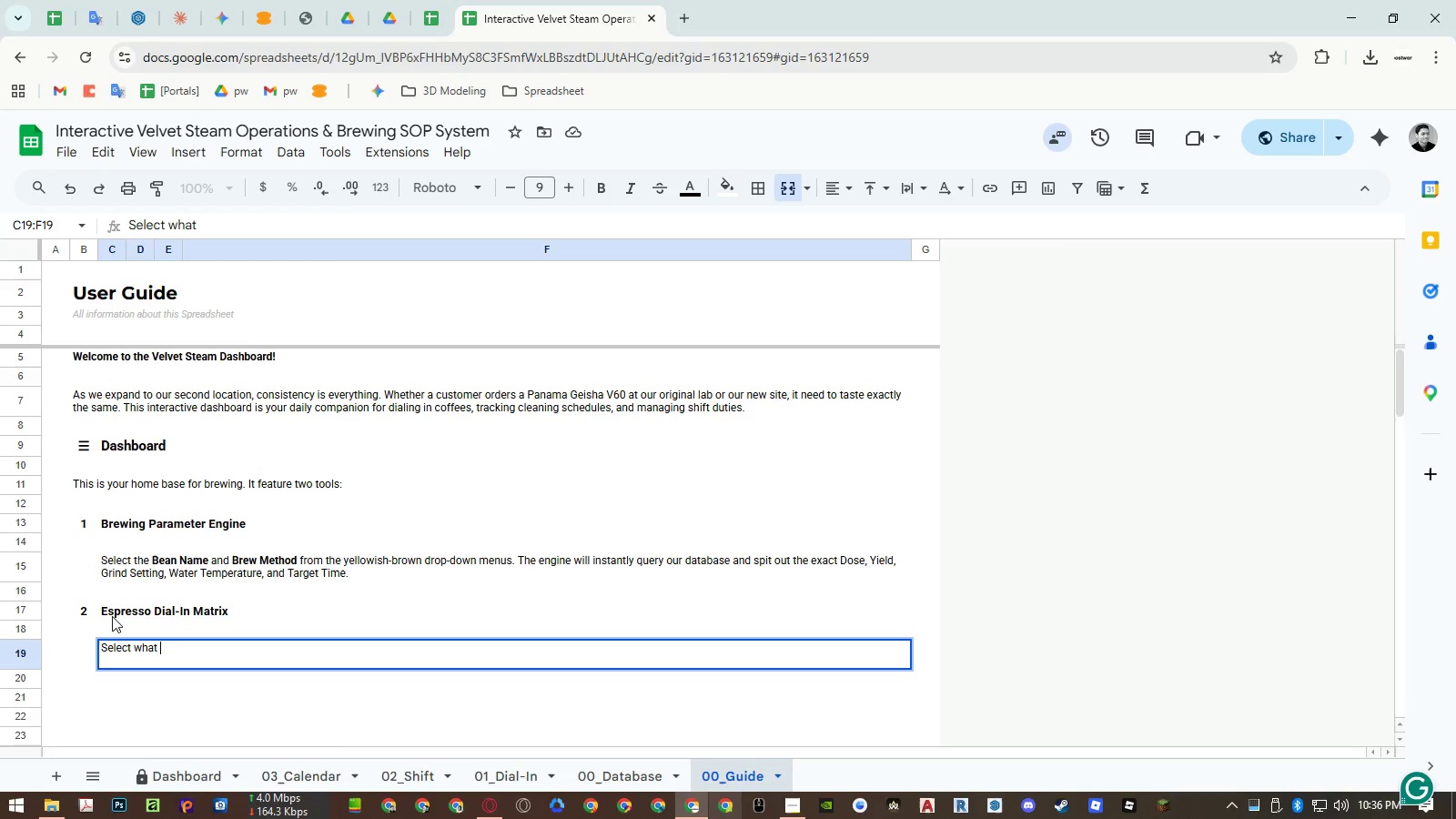 
type(you are tasting (E>g.)
 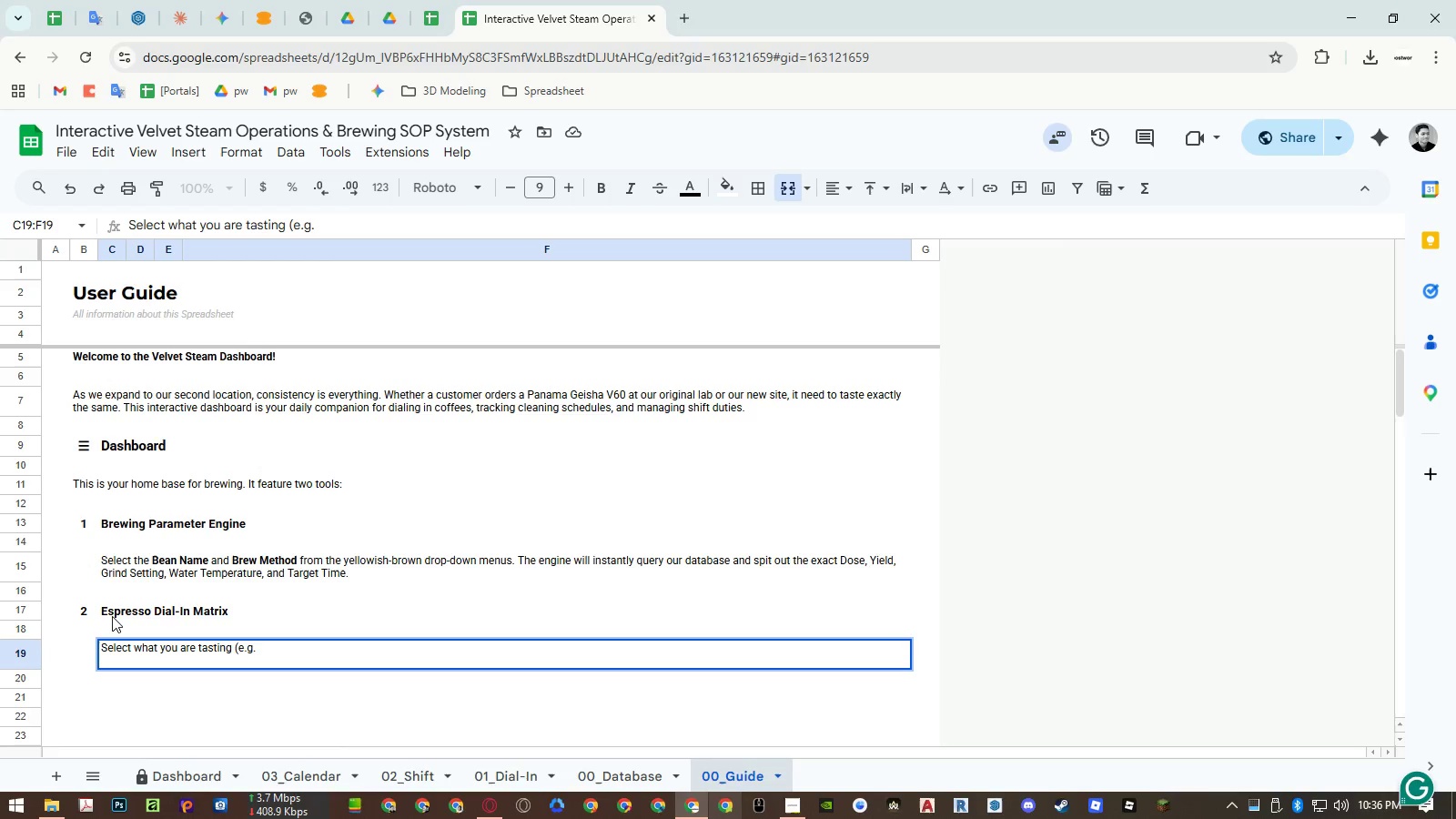 
key(Enter)
 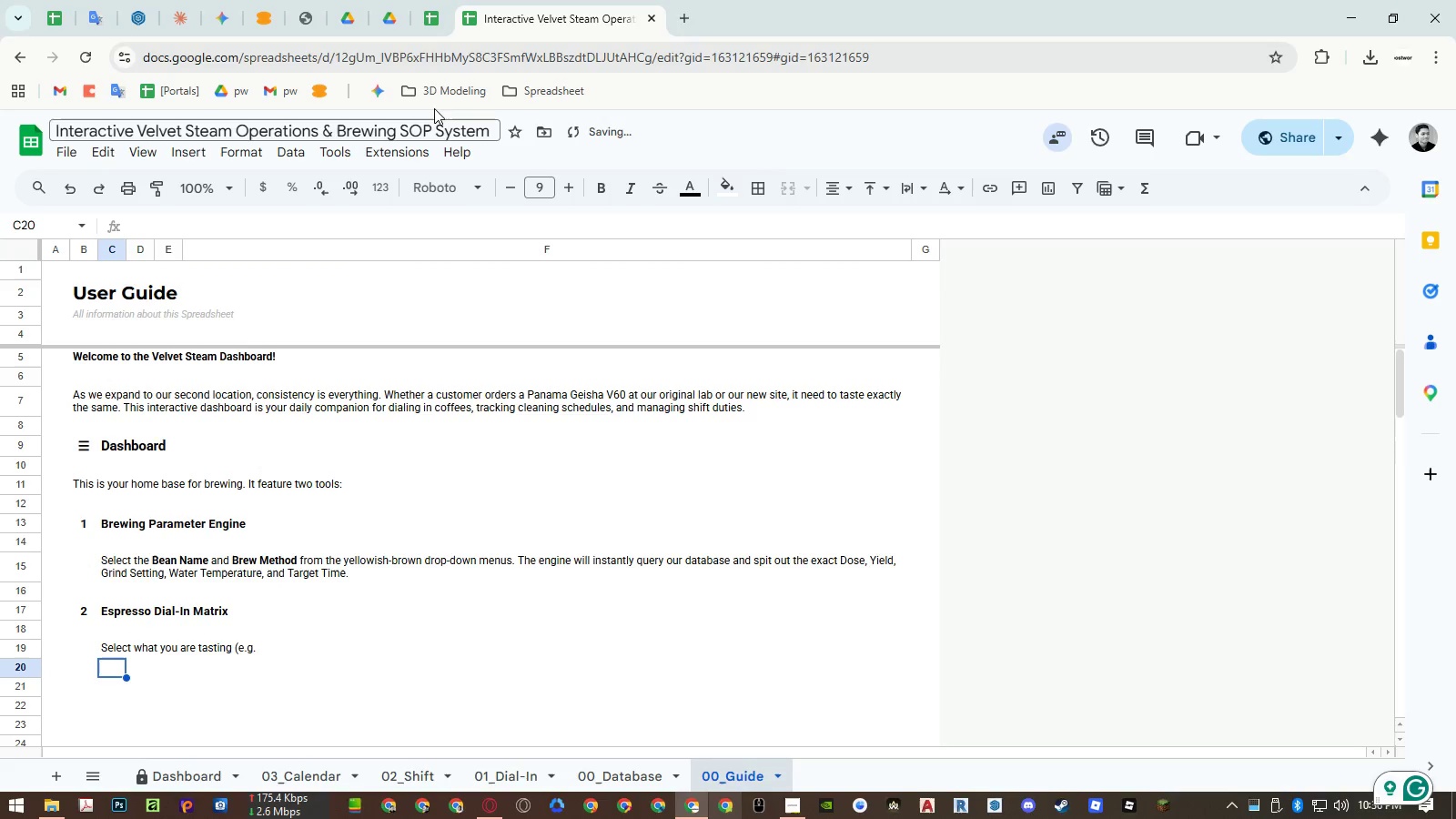 
left_click([430, 30])
 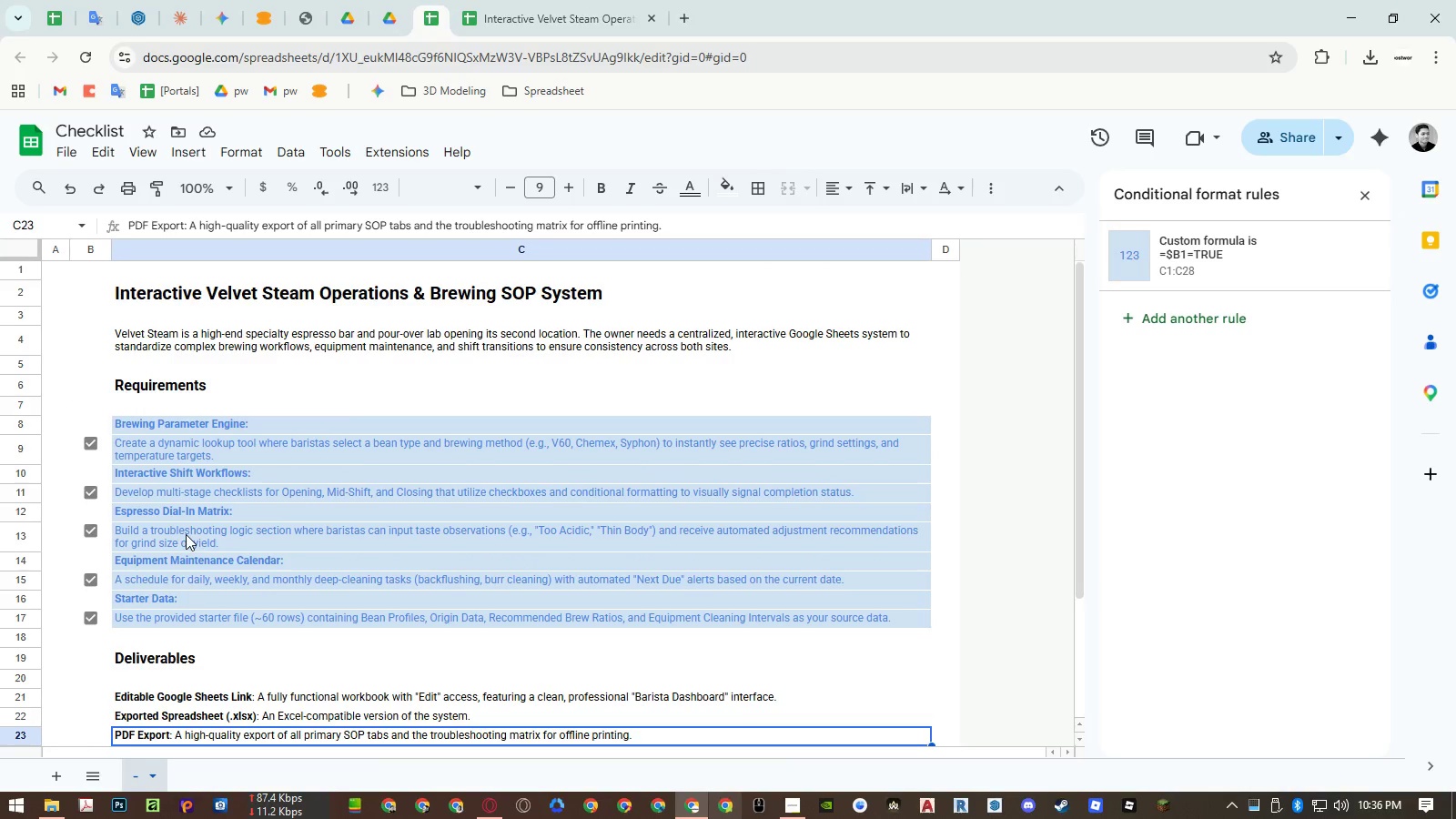 
wait(8.59)
 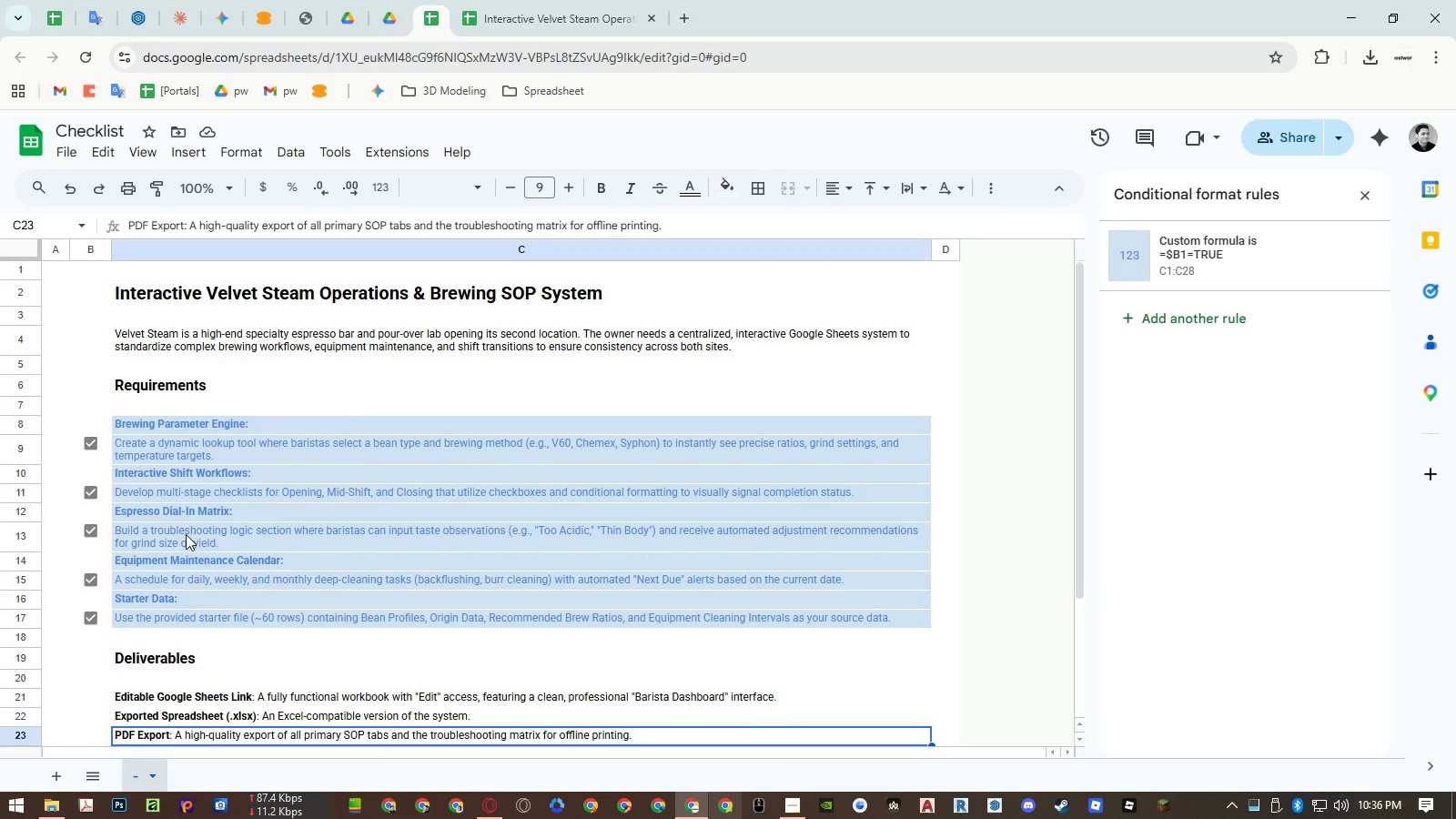 
left_click([521, 23])
 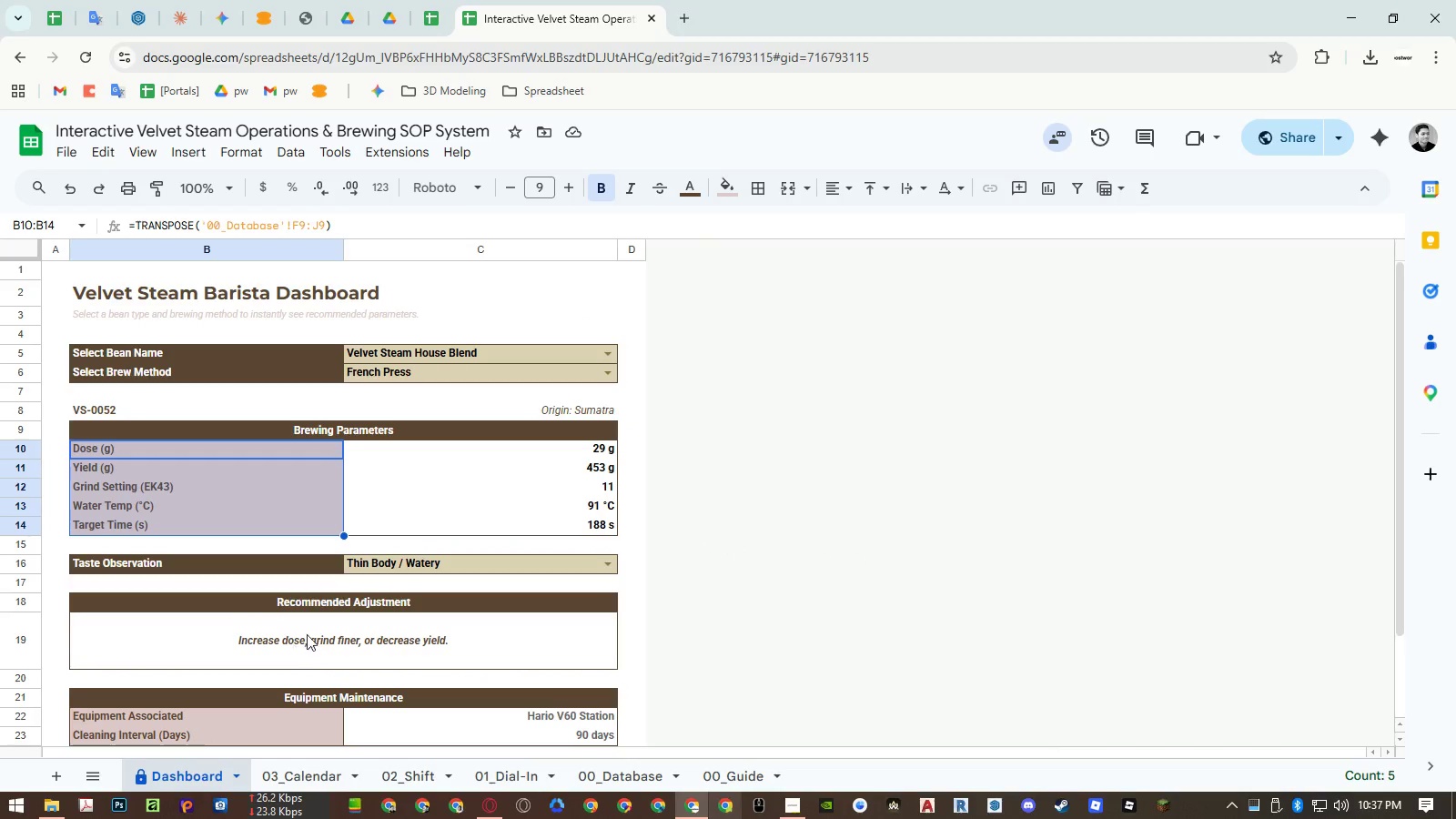 
left_click([379, 566])
 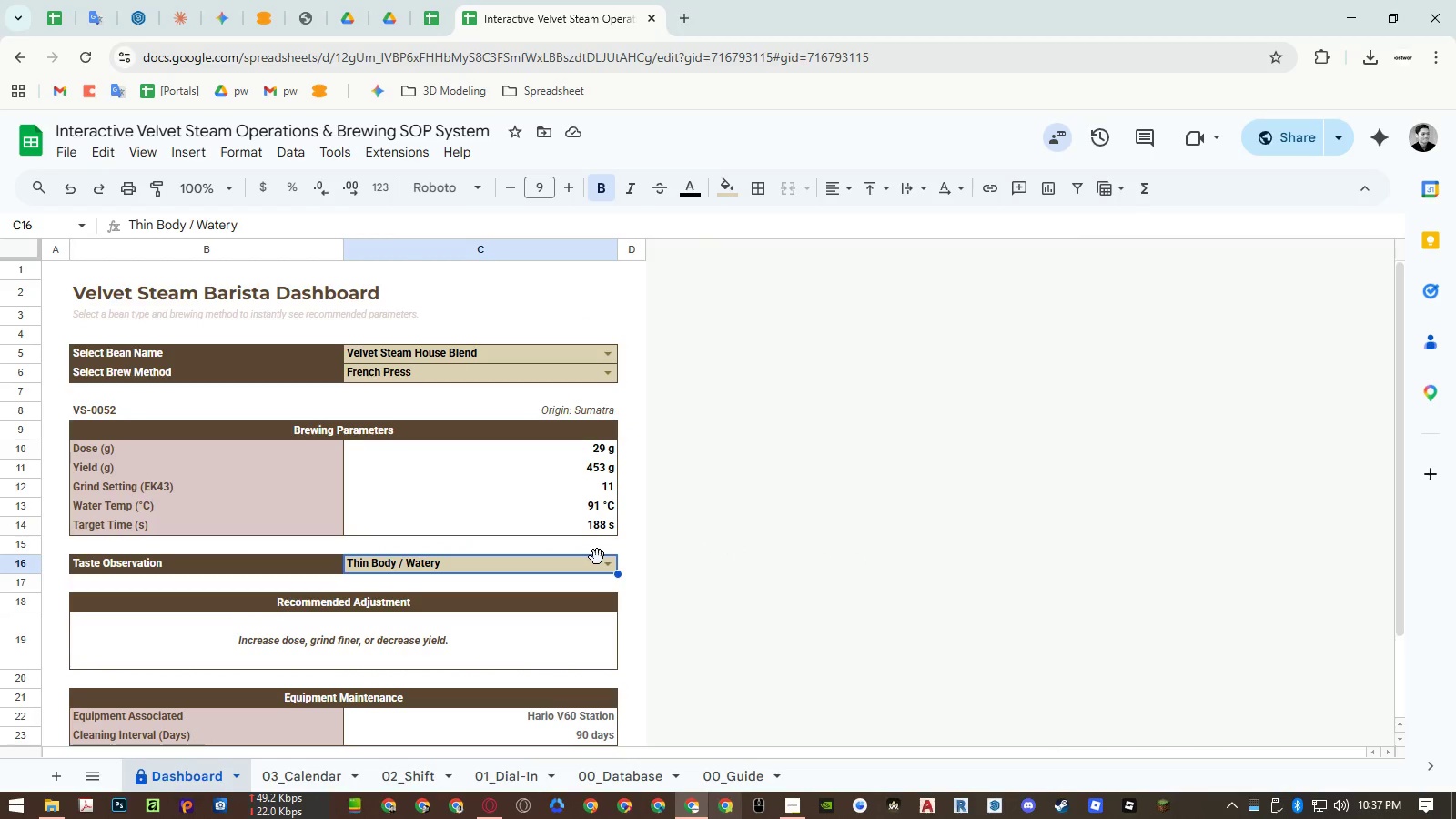 
left_click([601, 565])
 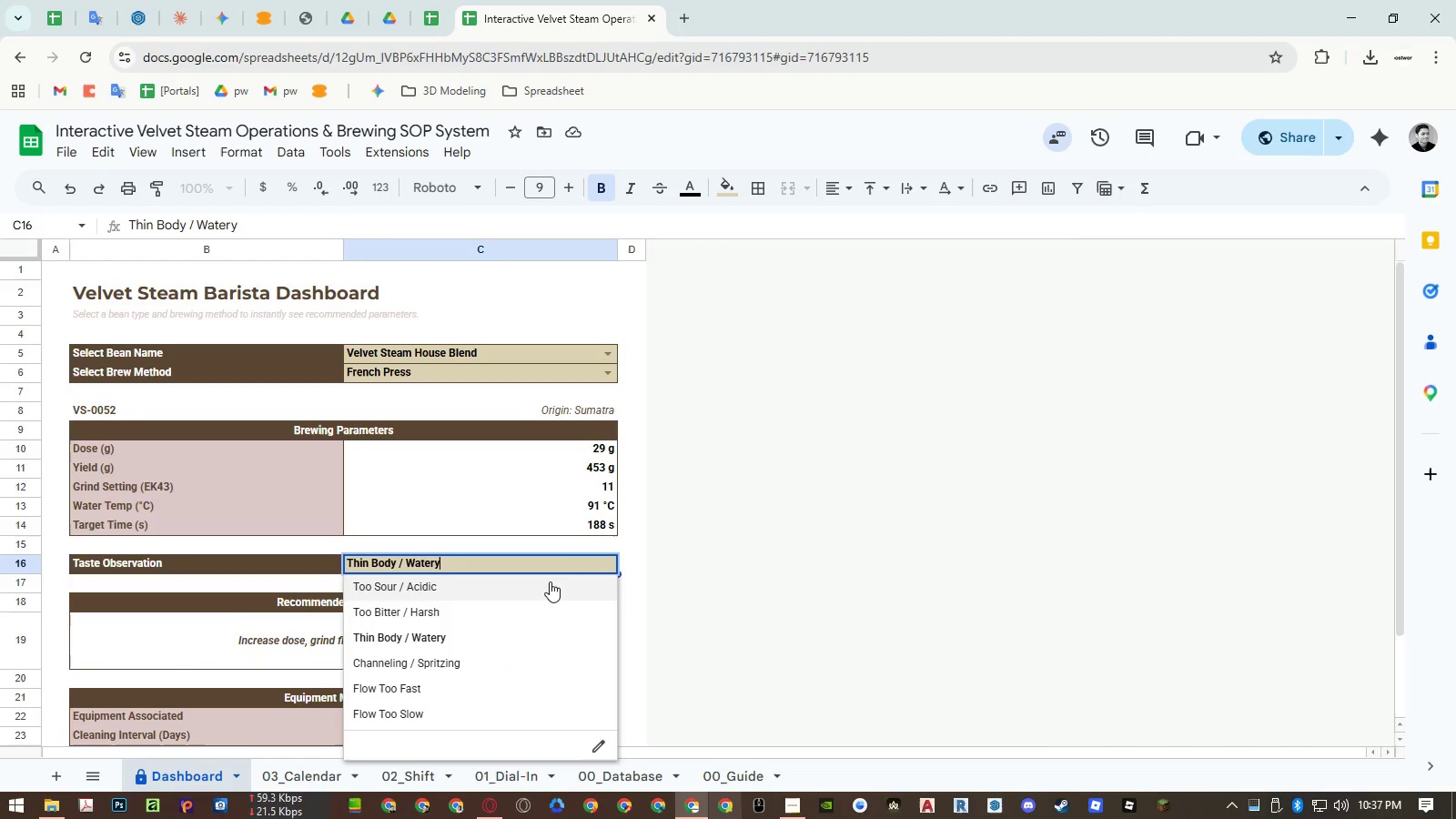 
left_click([541, 589])
 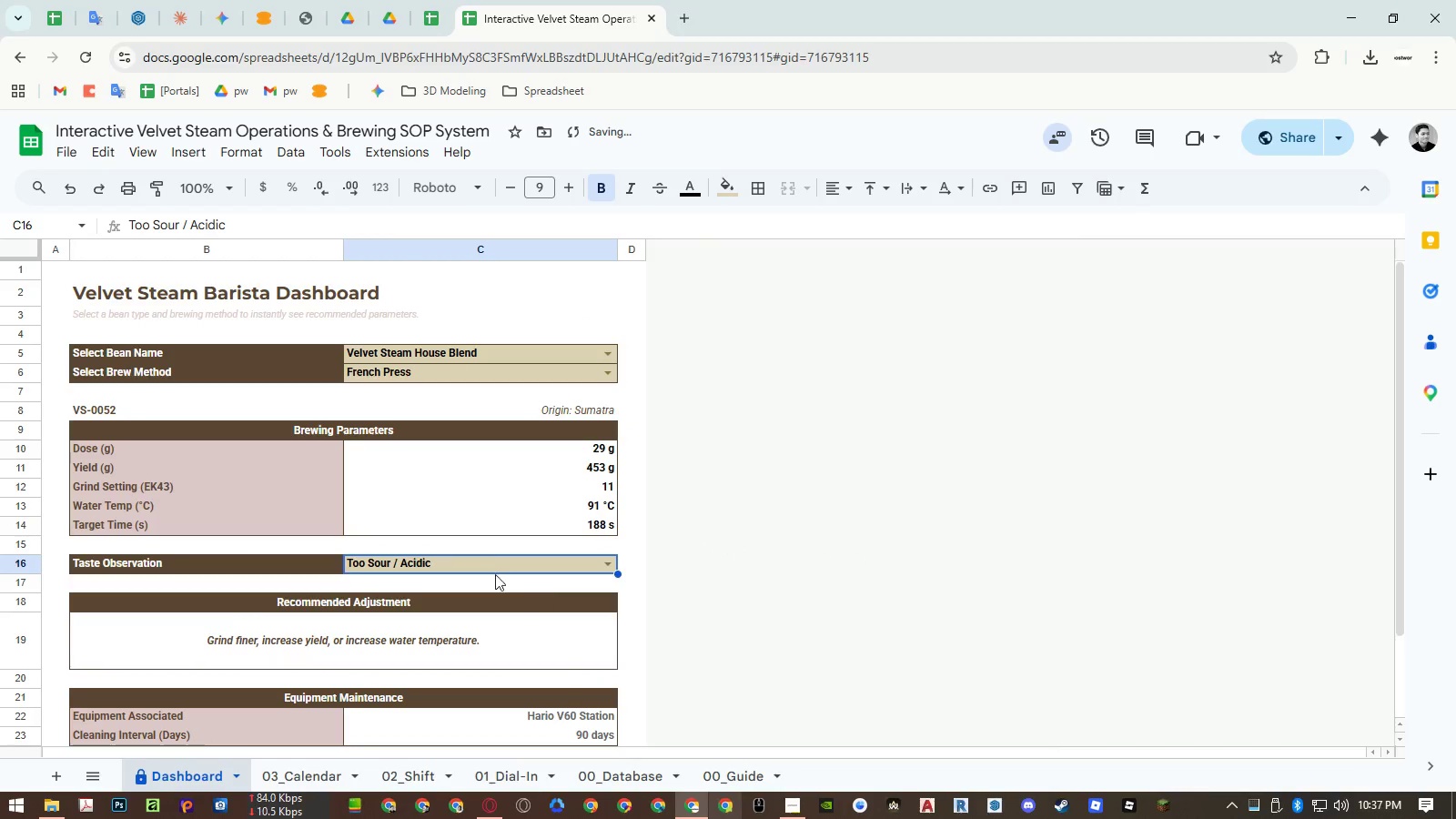 
key(Control+ControlLeft)
 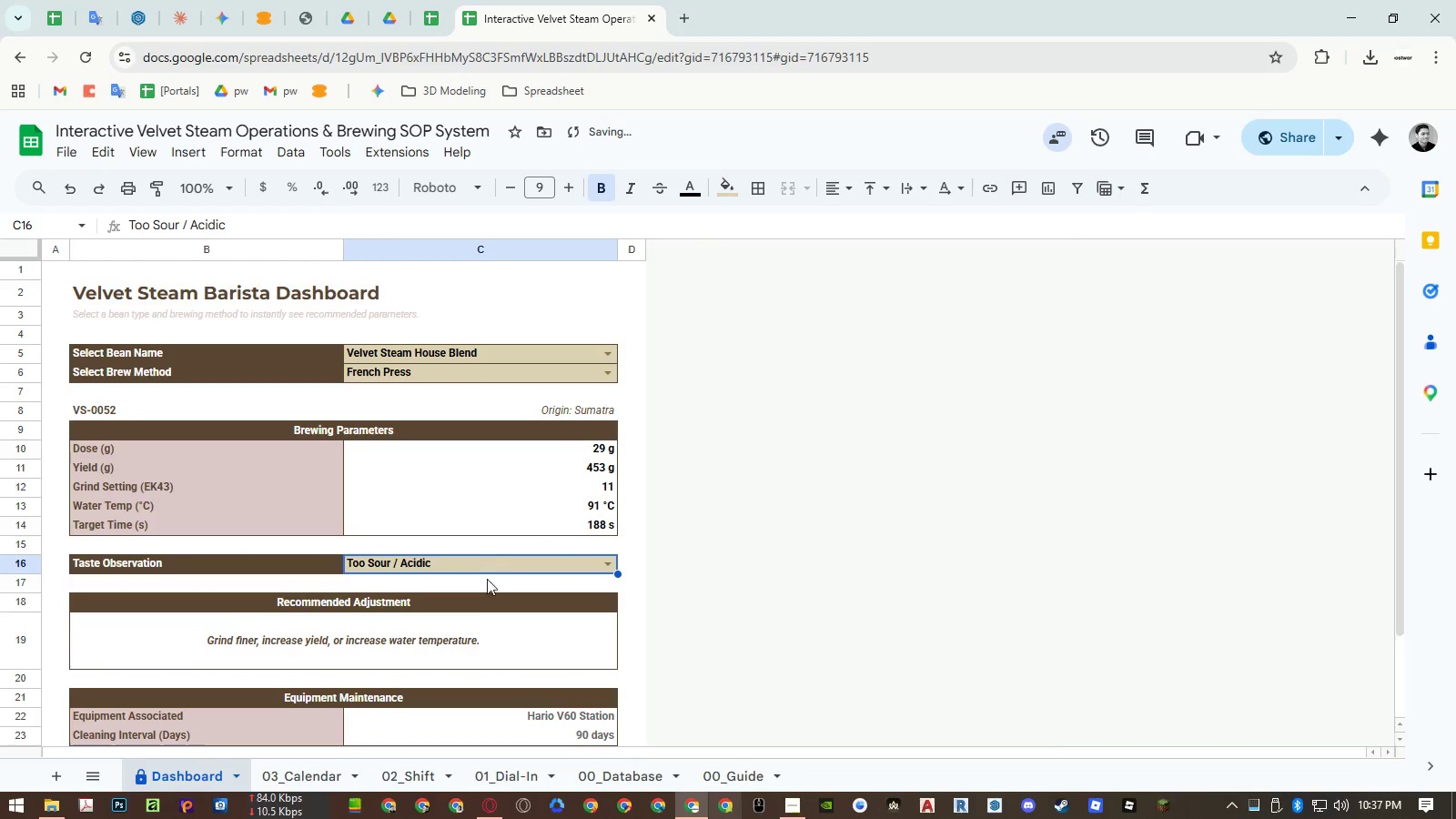 
key(Control+C)
 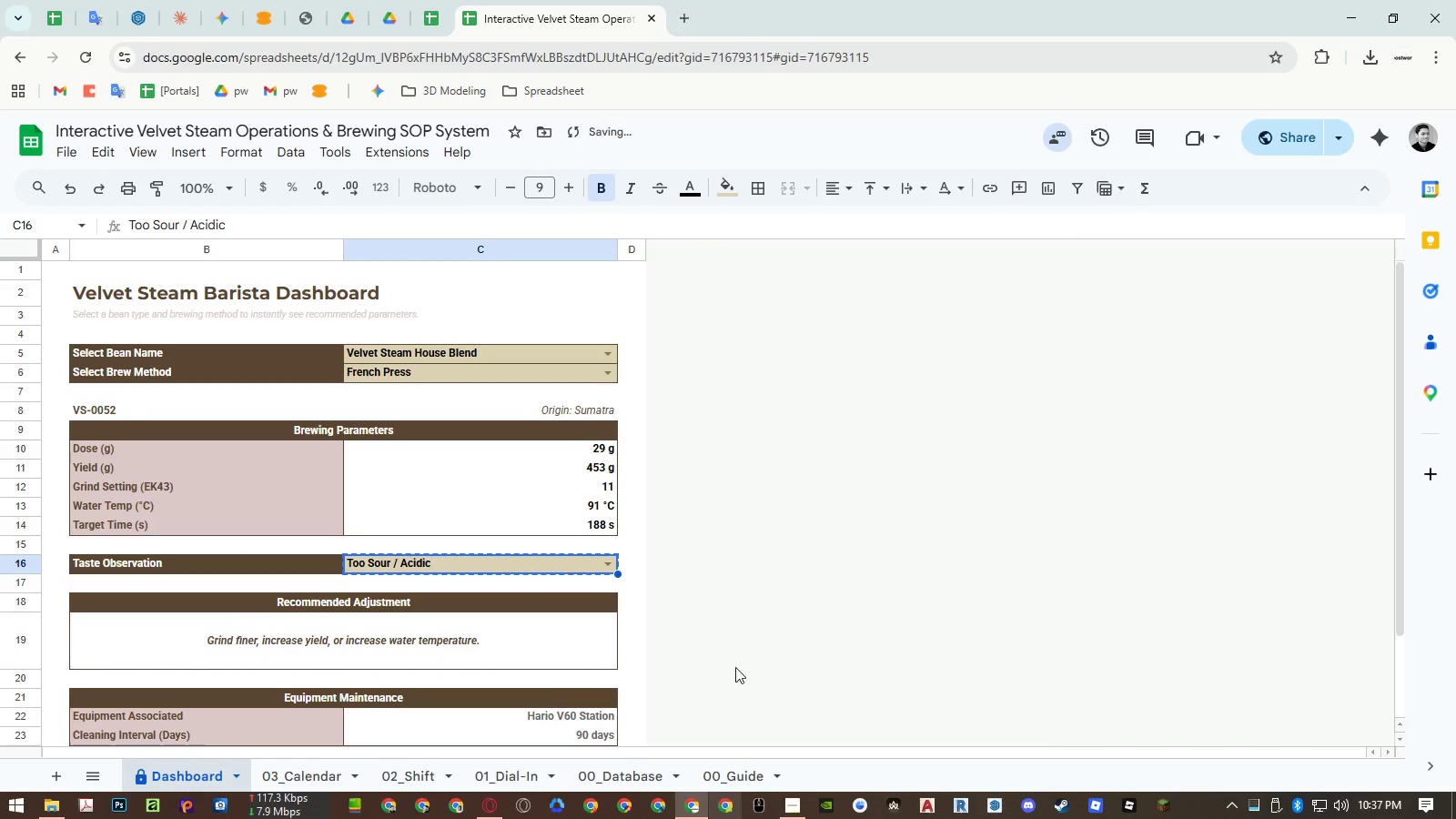 
left_click([735, 774])
 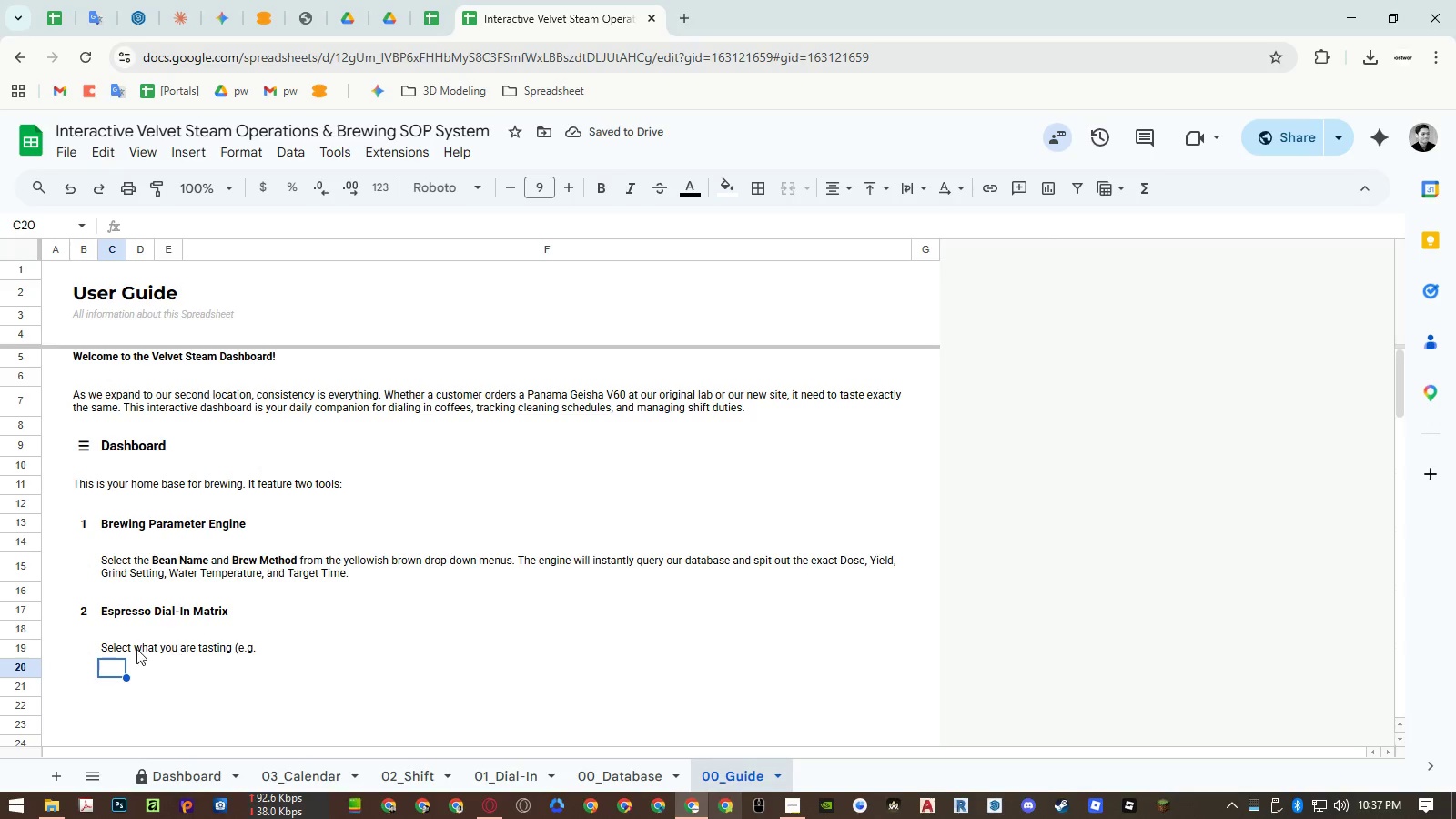 
double_click([109, 650])
 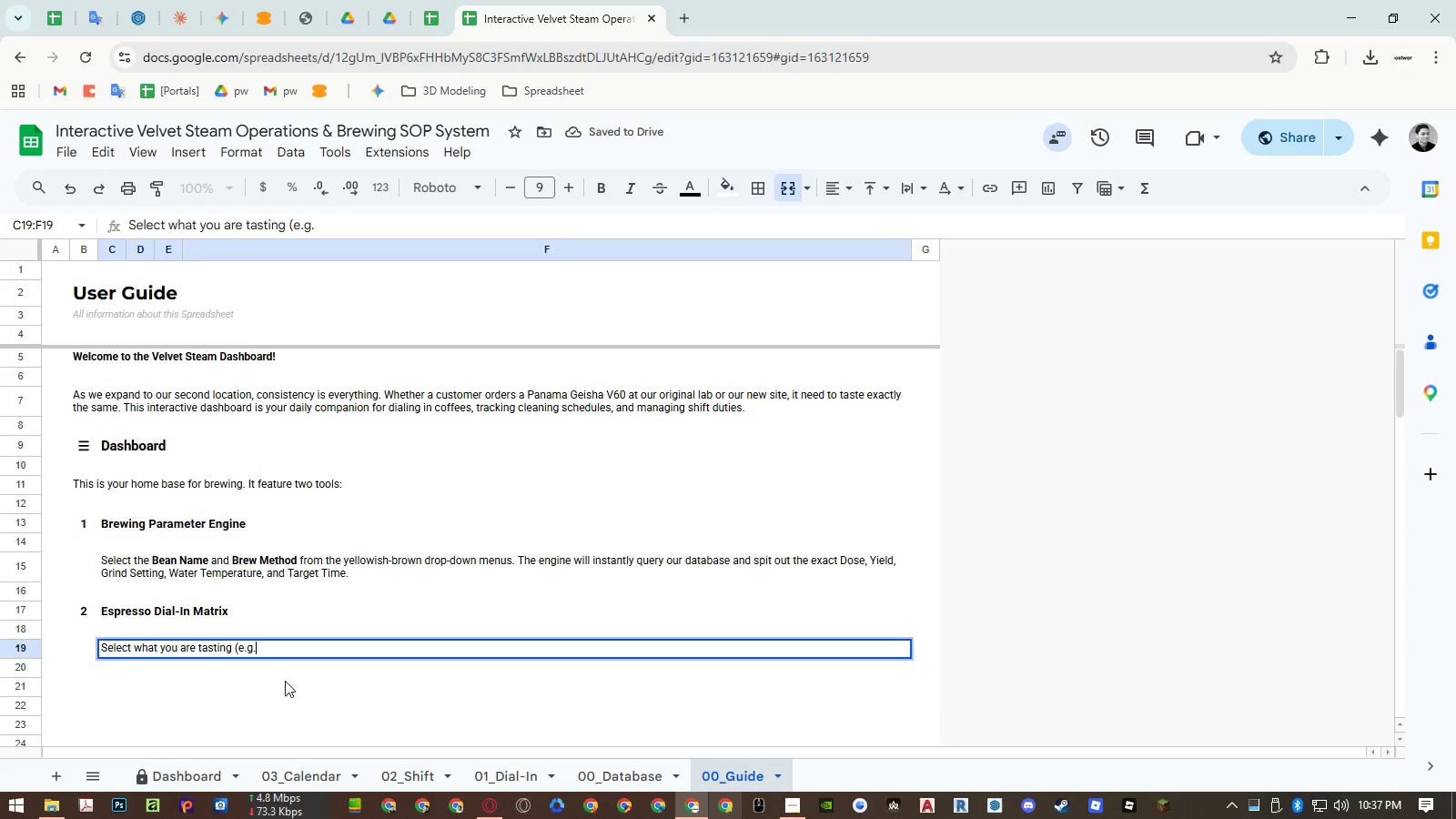 
key(Control+ControlLeft)
 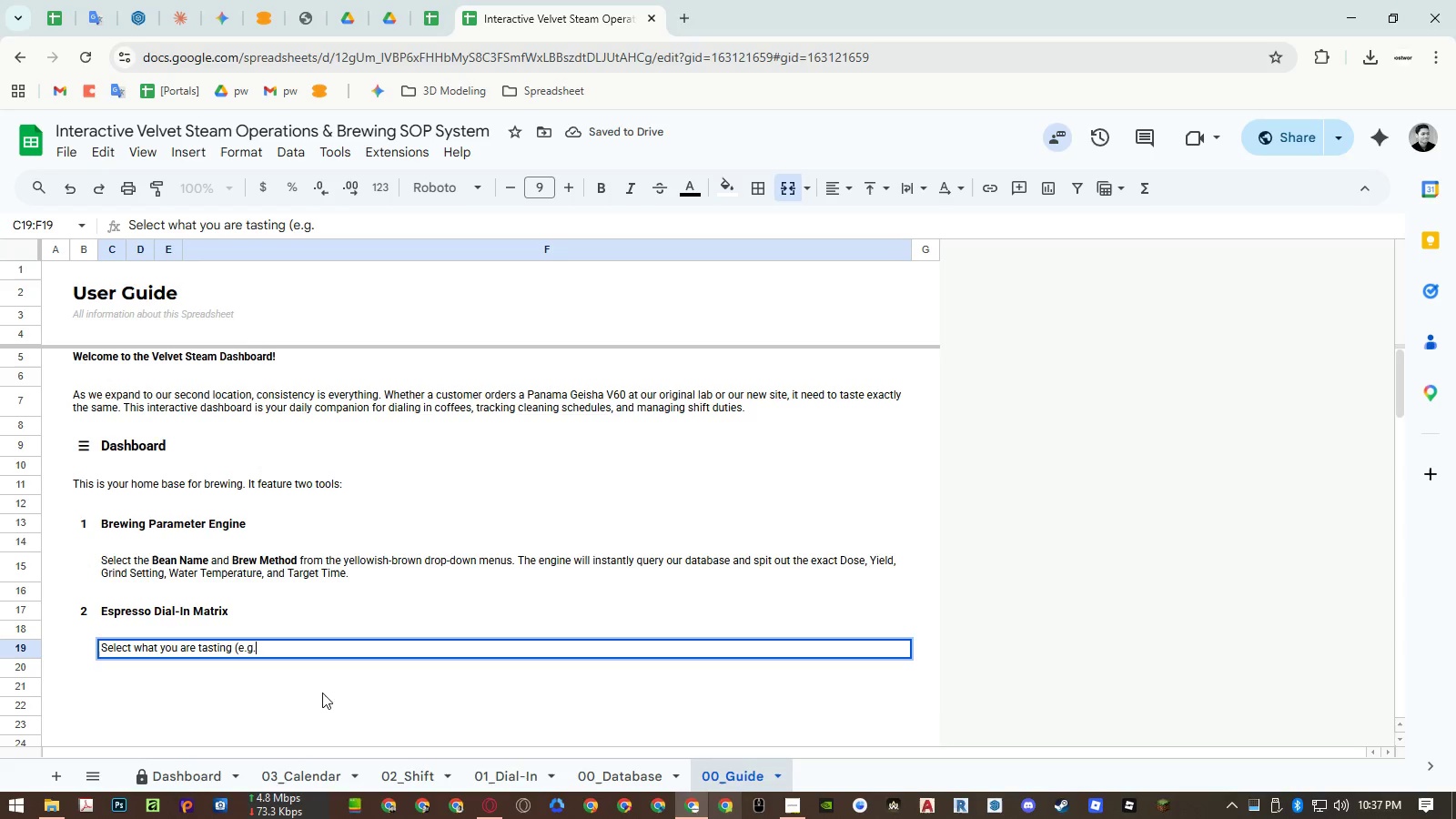 
key(Control+Shift+ShiftLeft)
 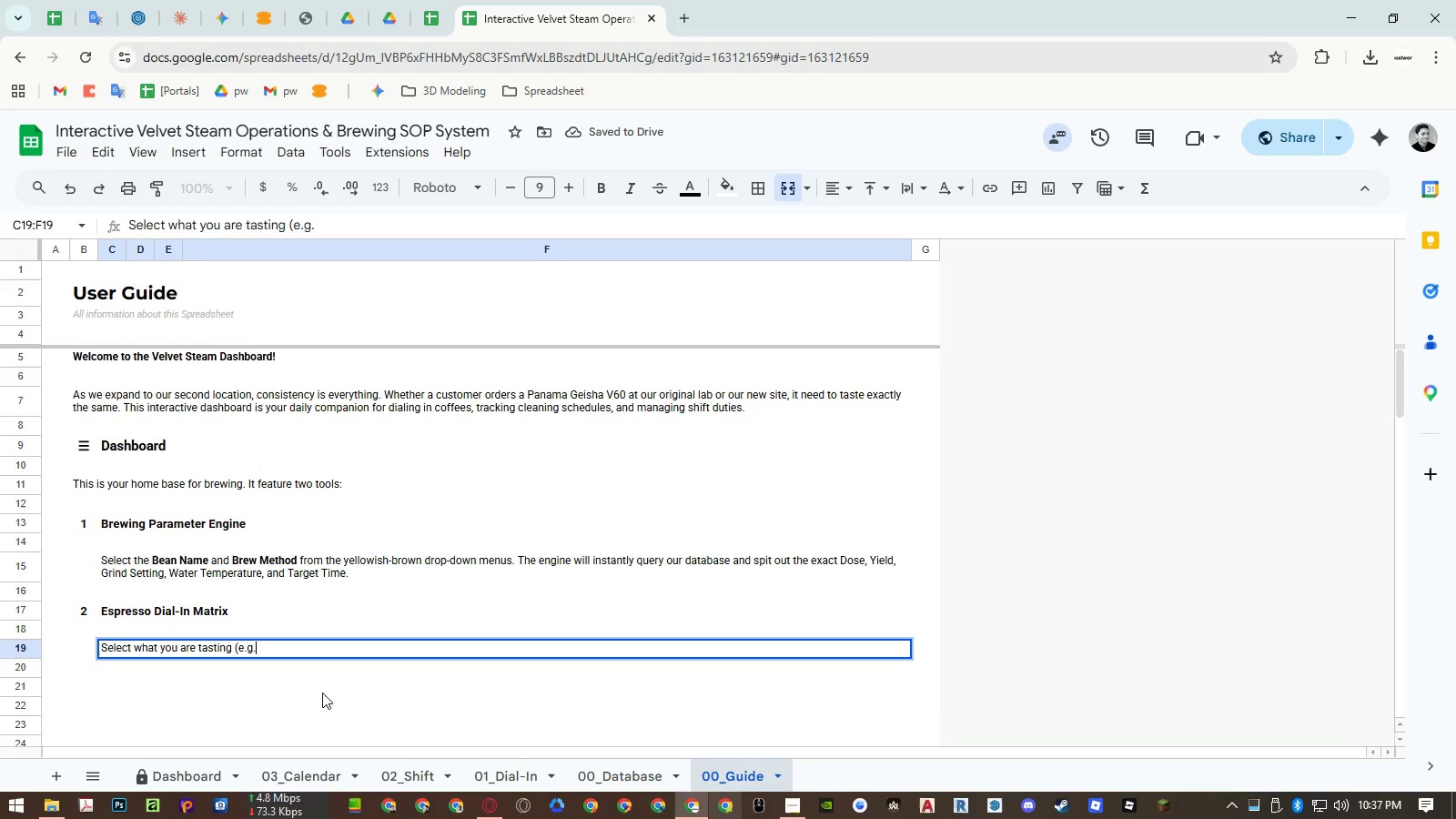 
key(Control+Shift+V)
 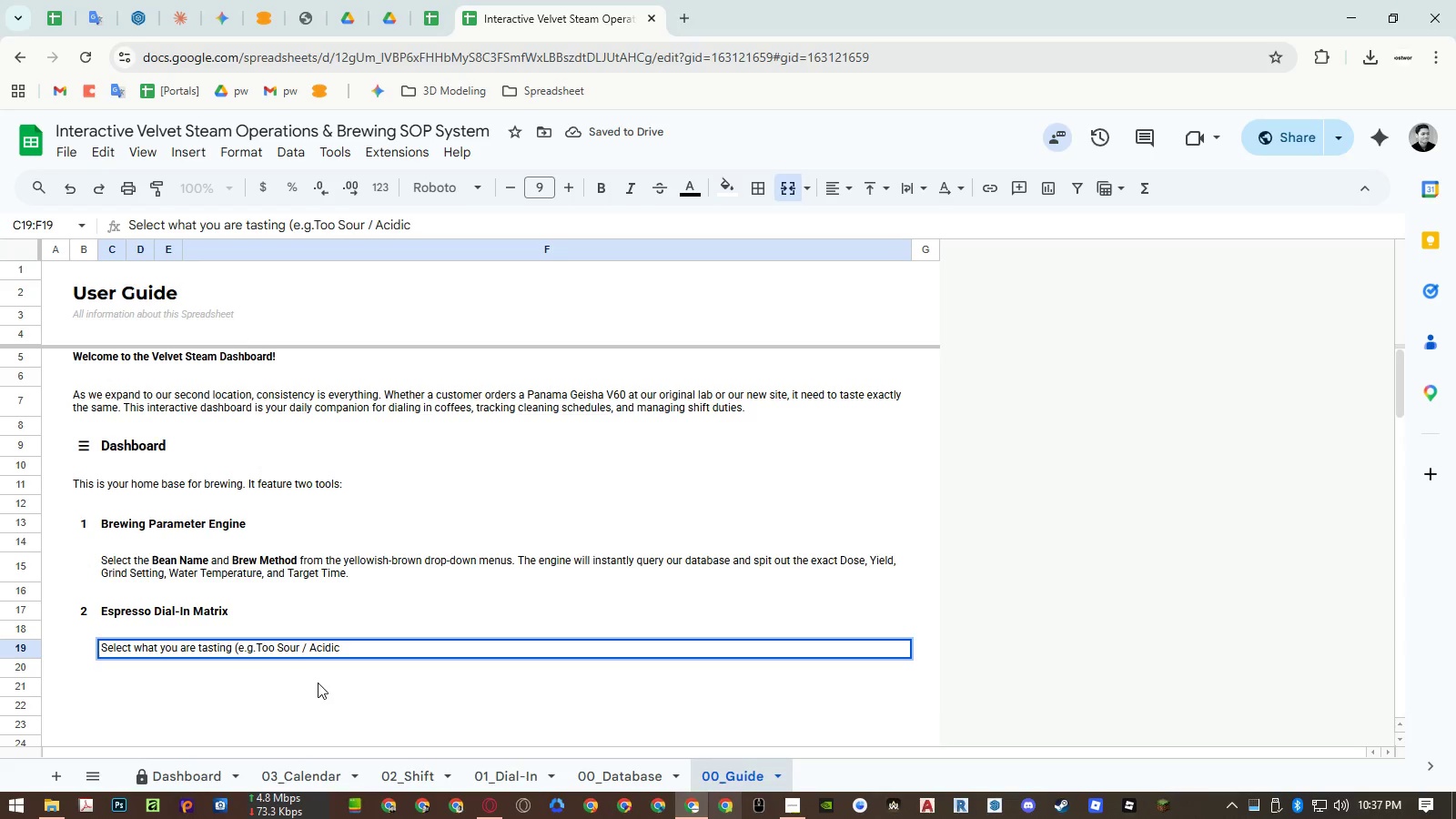 
hold_key(key=ControlLeft, duration=1.51)
 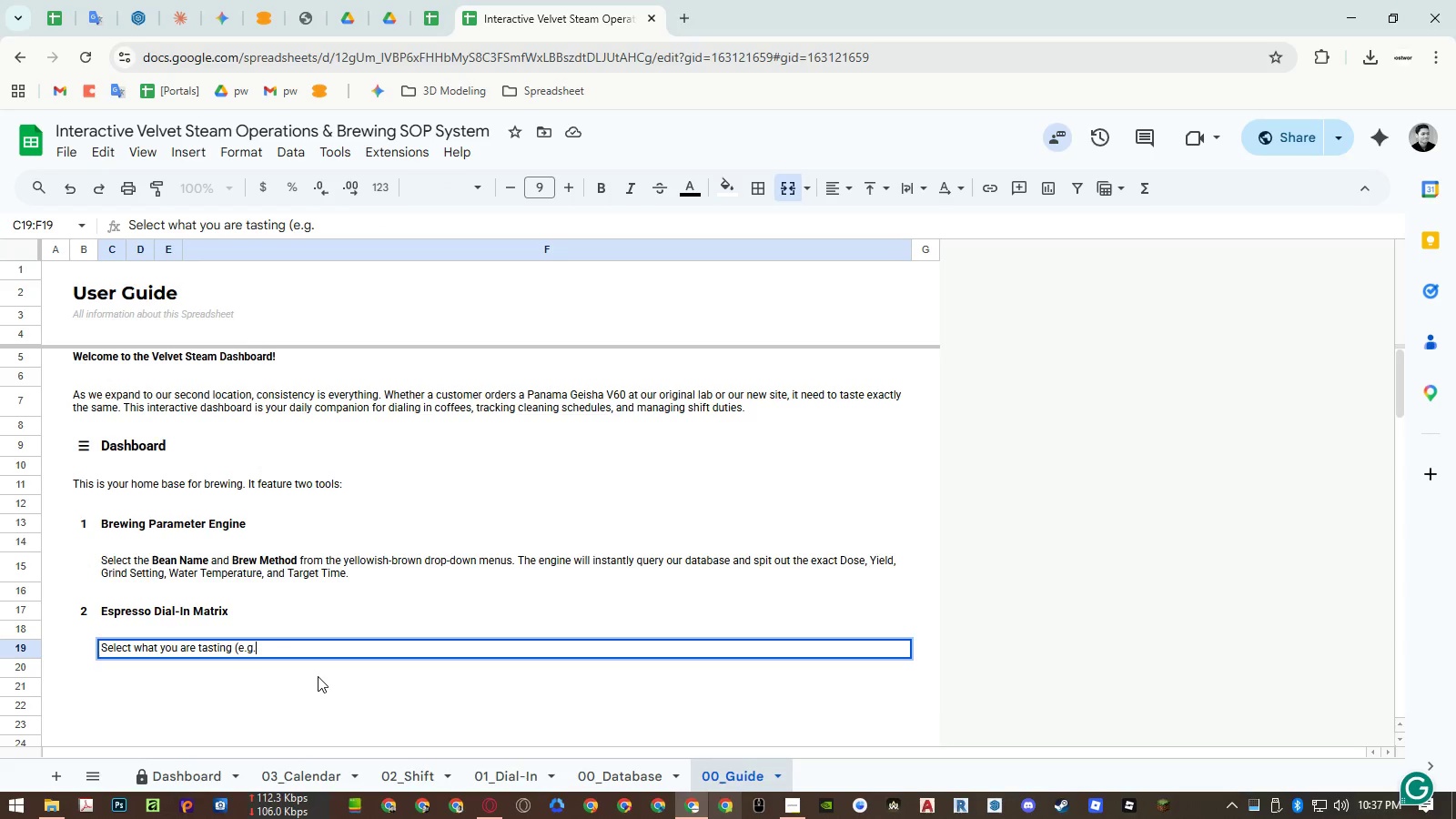 
key(Control+Z)
 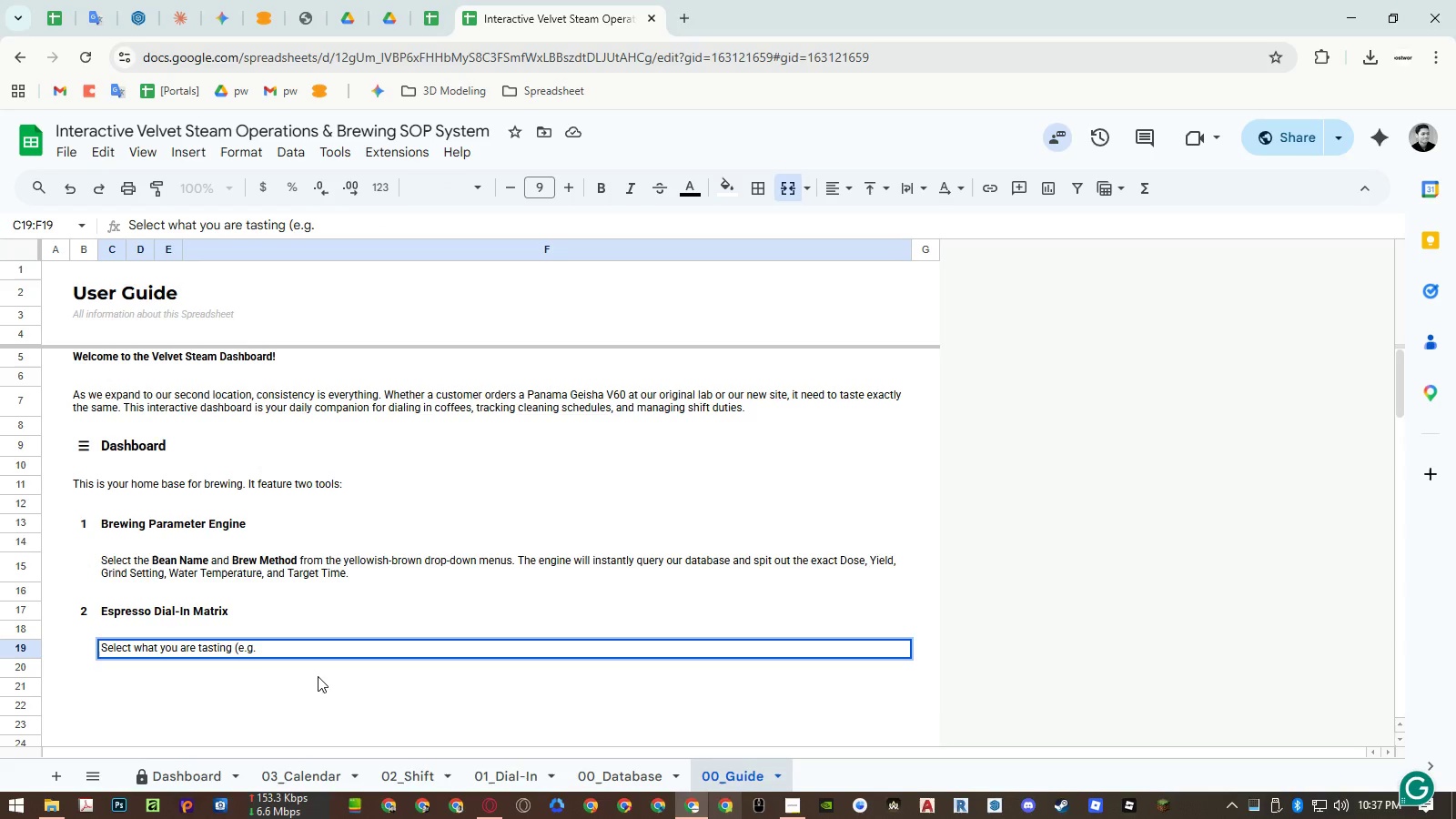 
key(Space)
 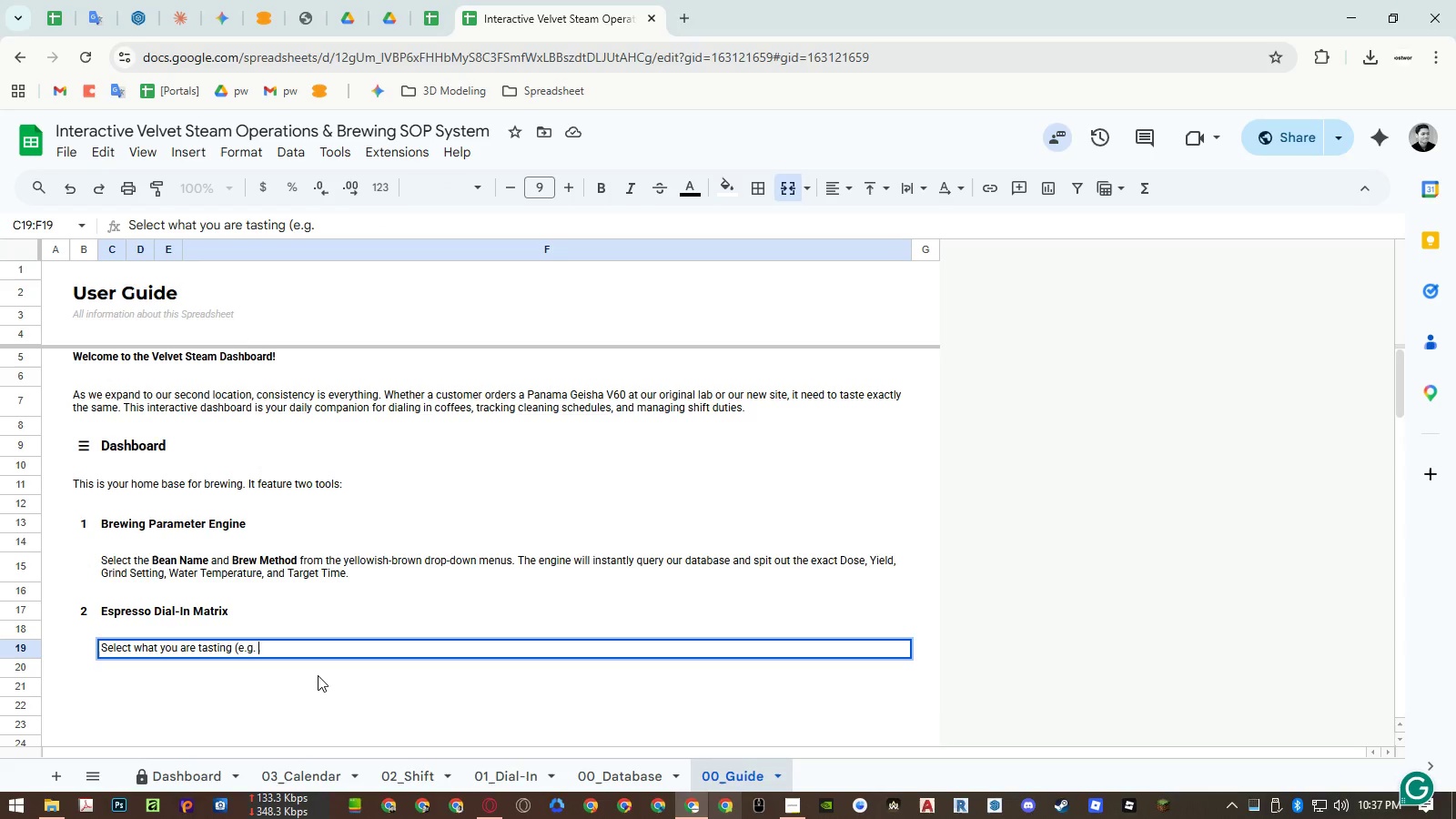 
key(Shift+ShiftRight)
 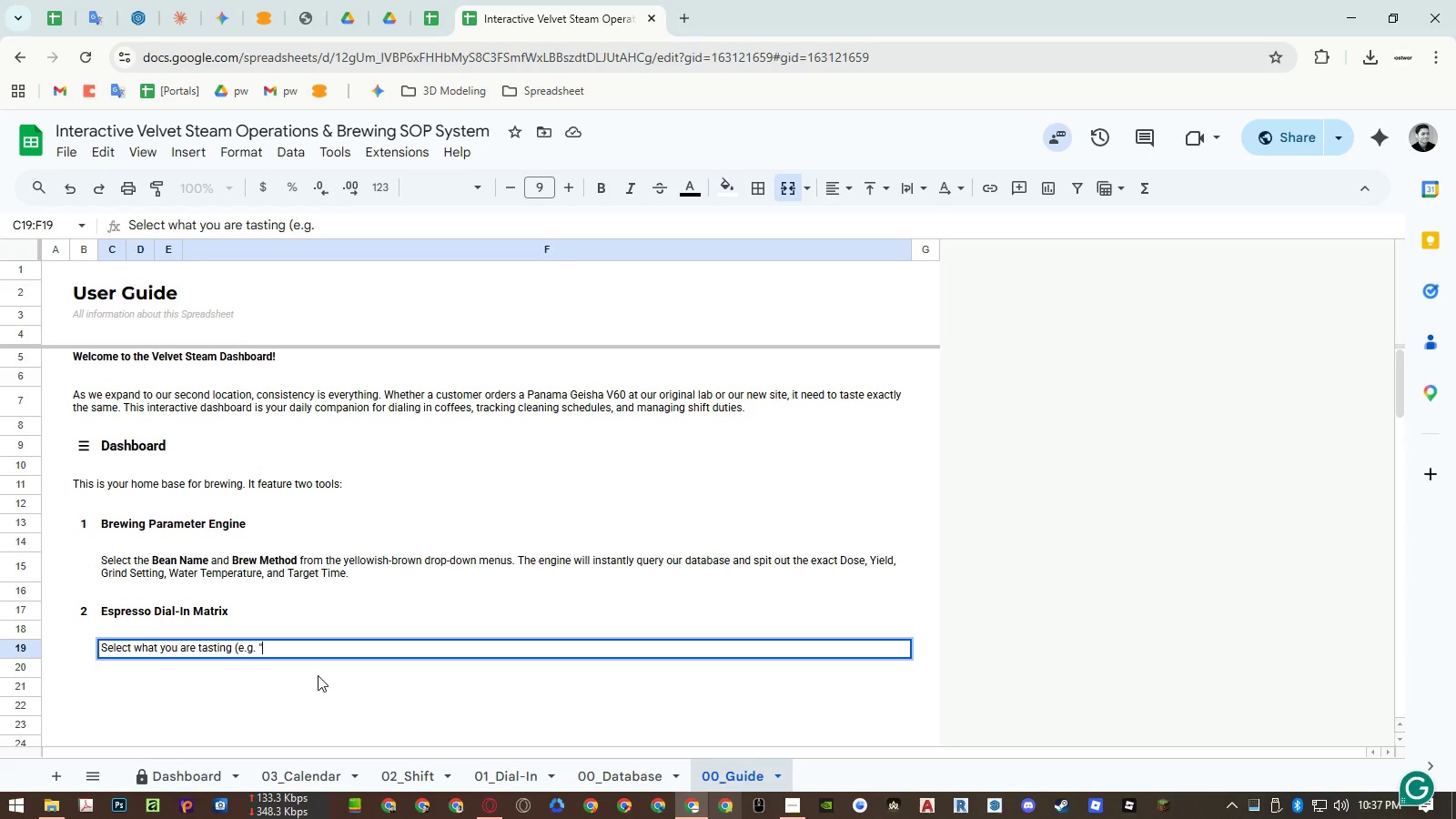 
key(Shift+Quote)
 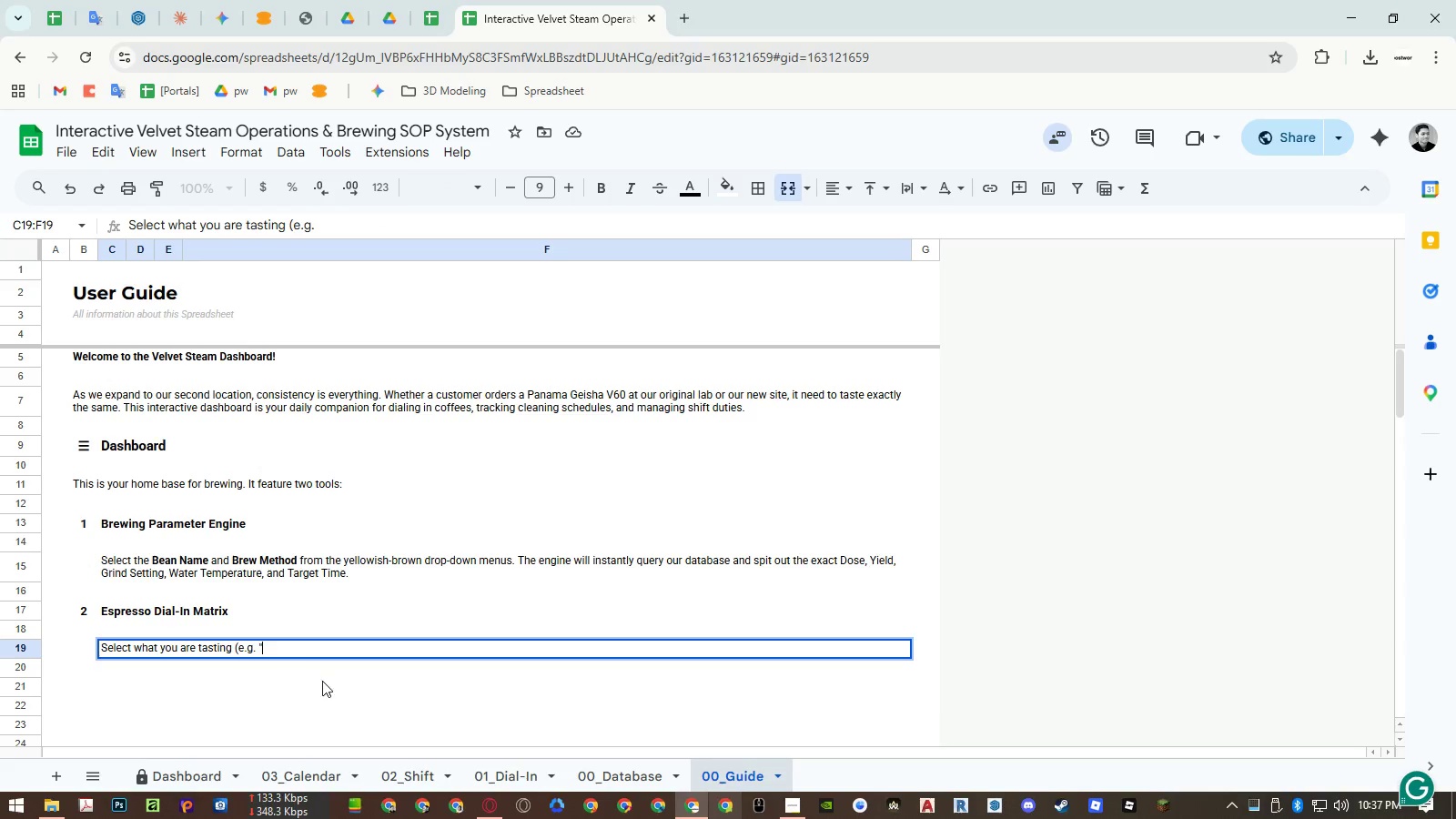 
key(Control+ControlLeft)
 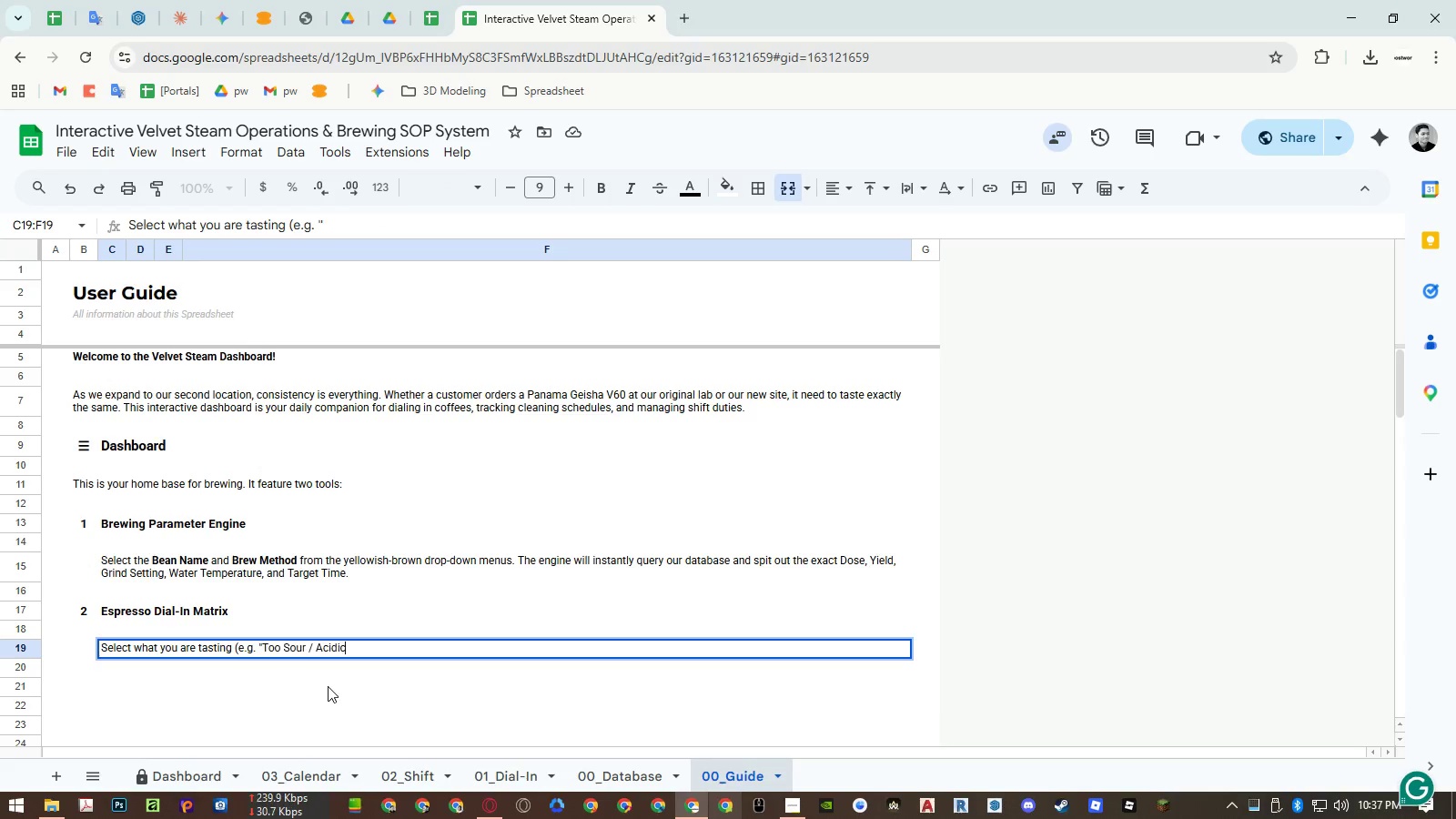 
key(Control+Shift+ShiftLeft)
 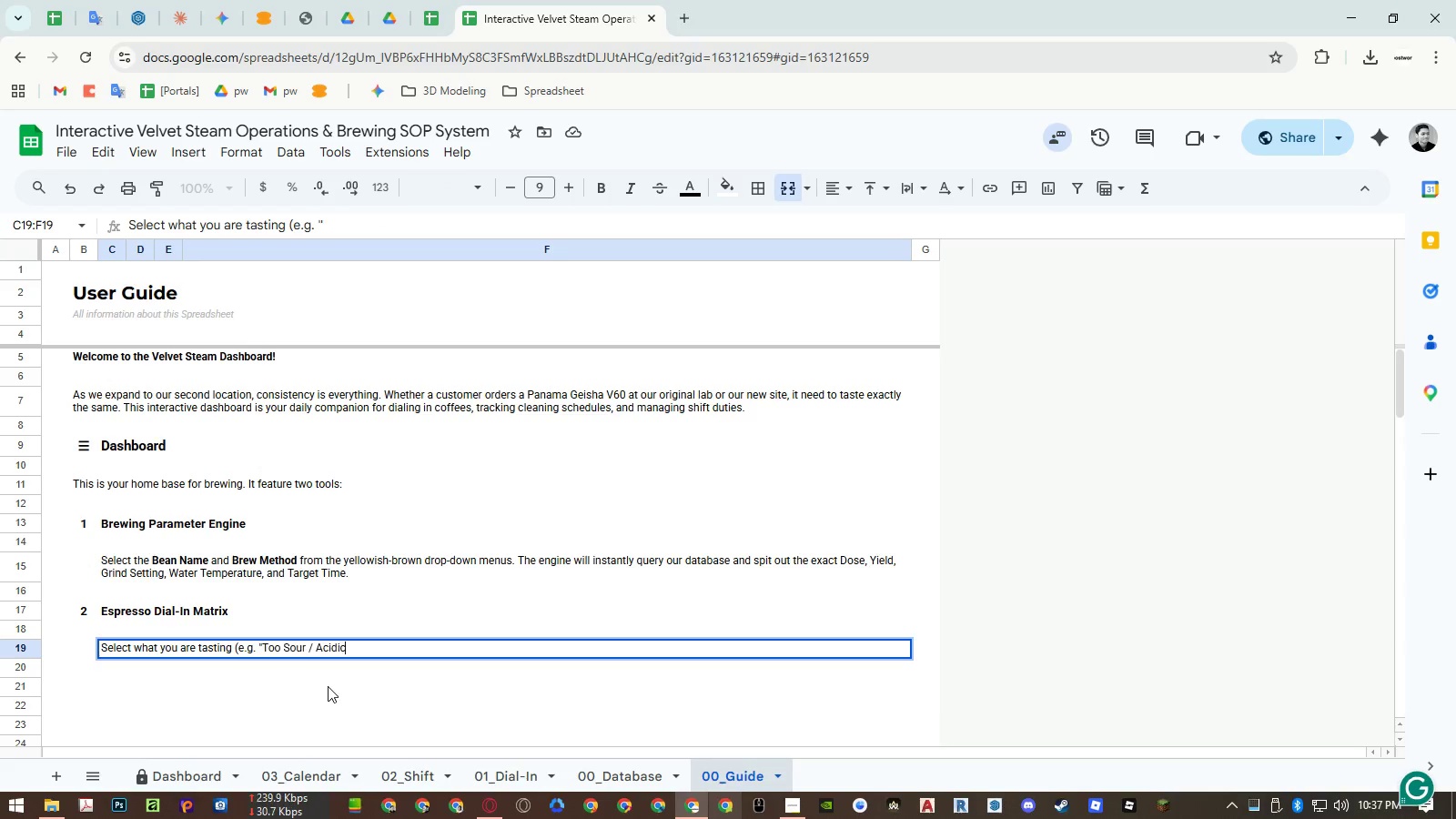 
key(Control+Shift+V)
 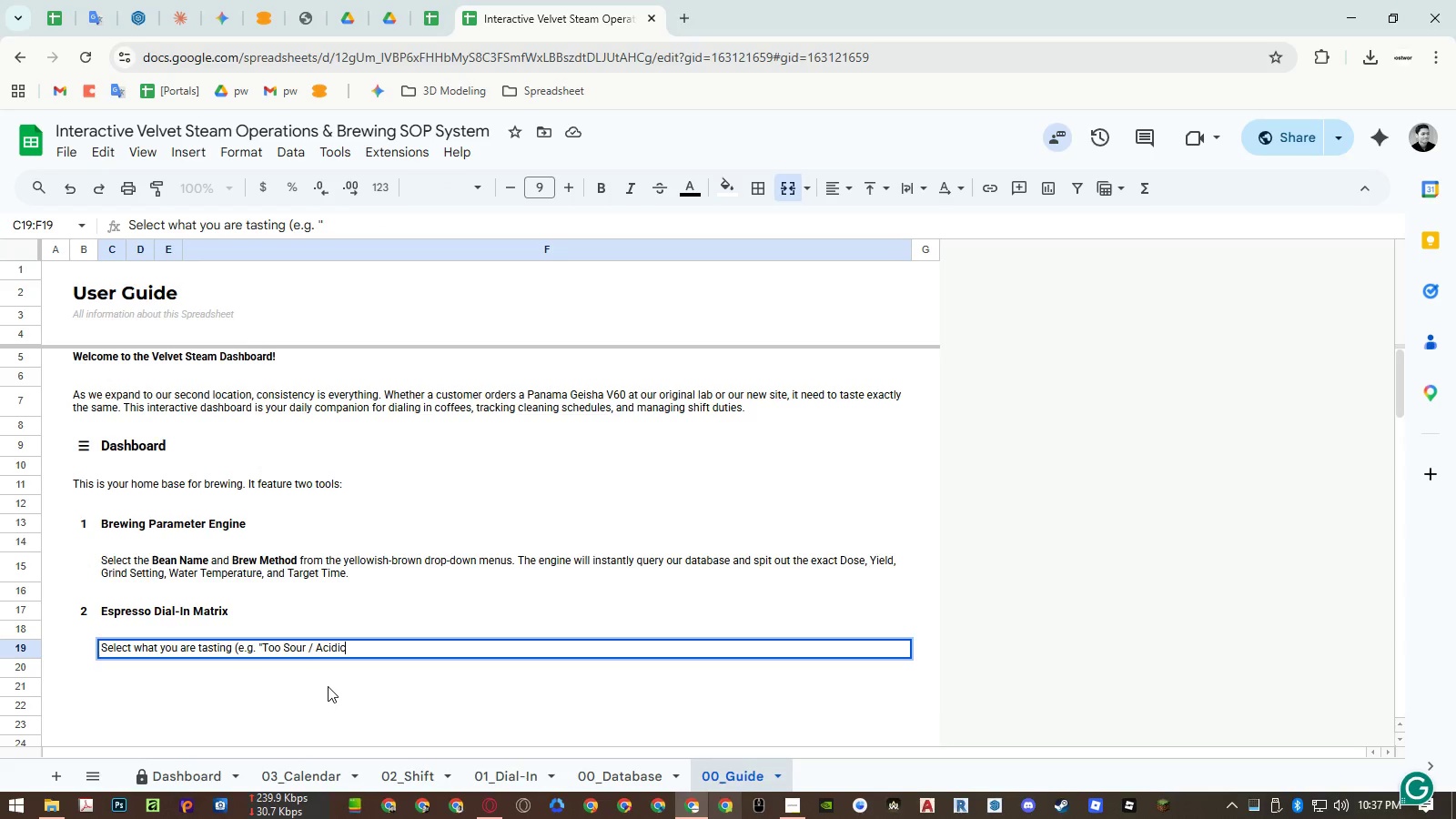 
key(Shift+ShiftRight)
 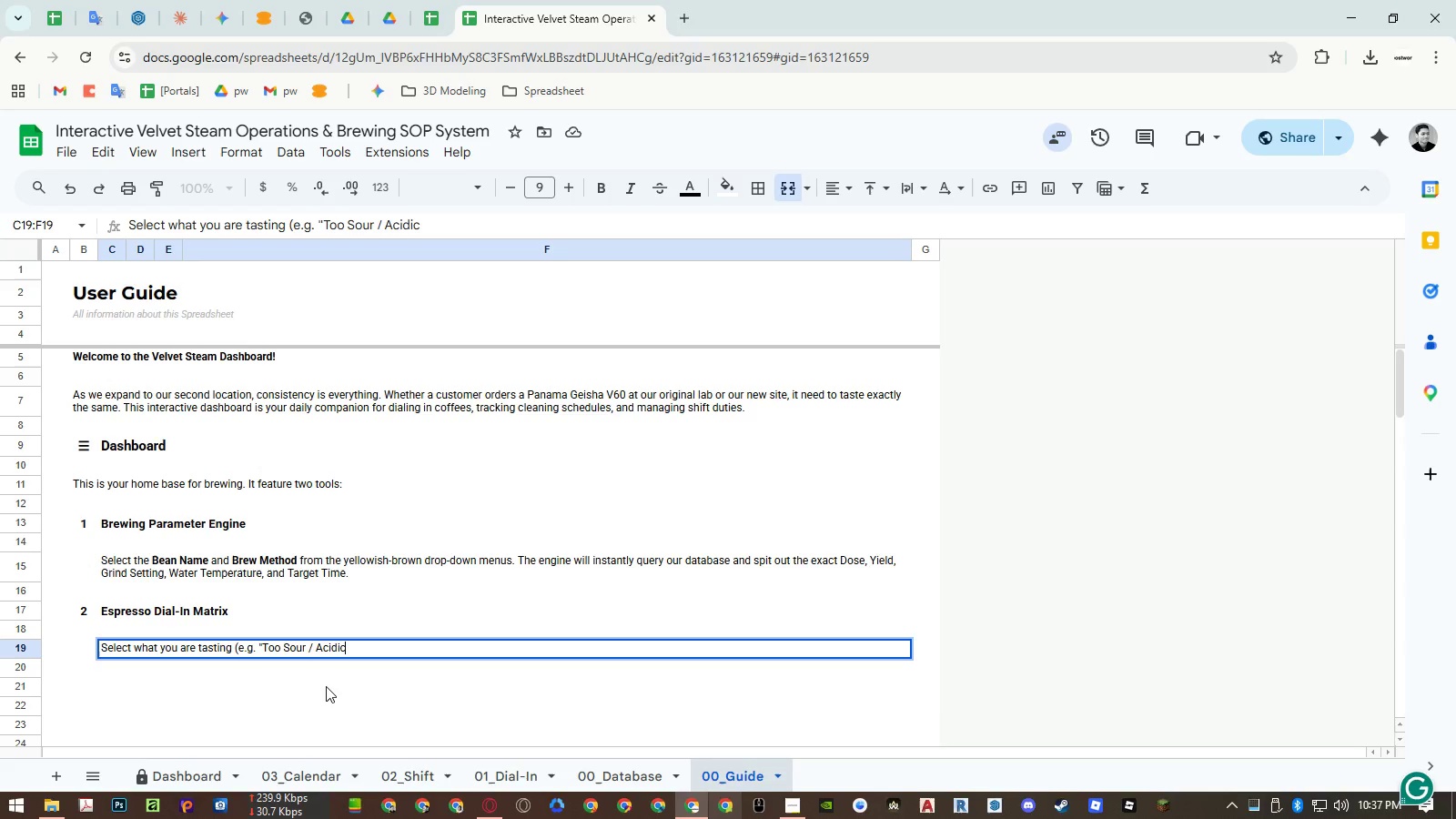 
key(Shift+Quote)
 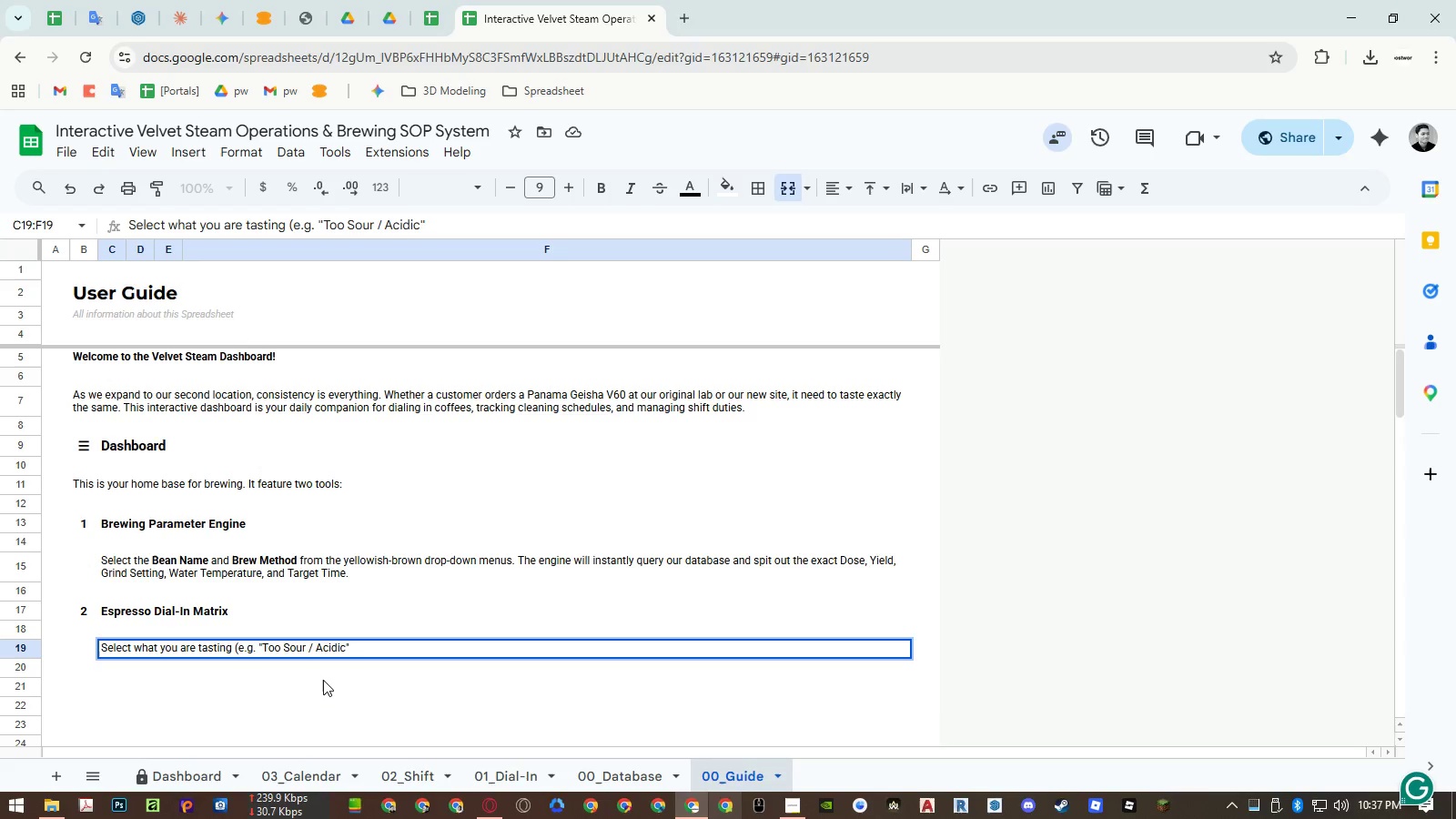 
key(Comma)
 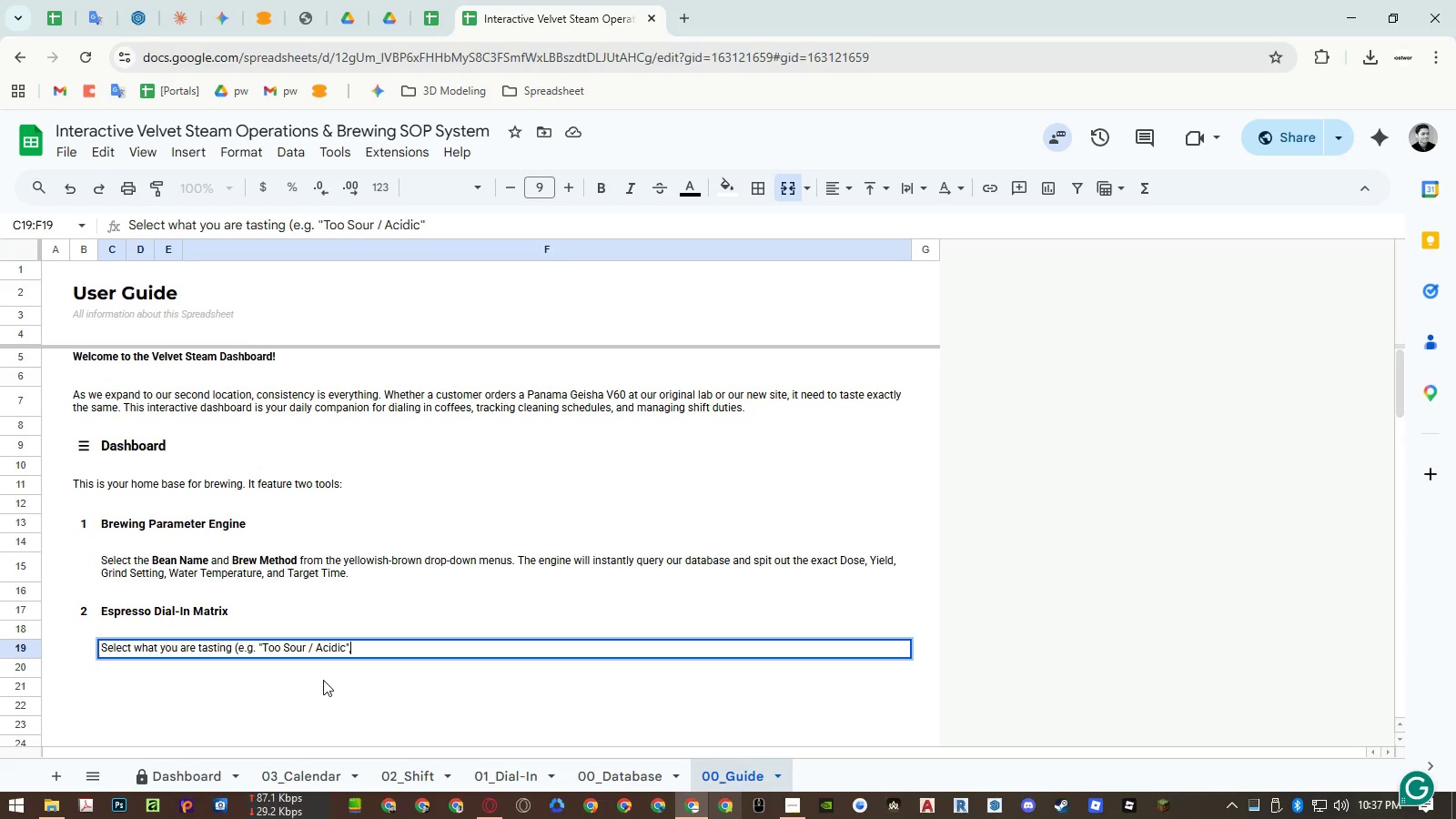 
key(Space)
 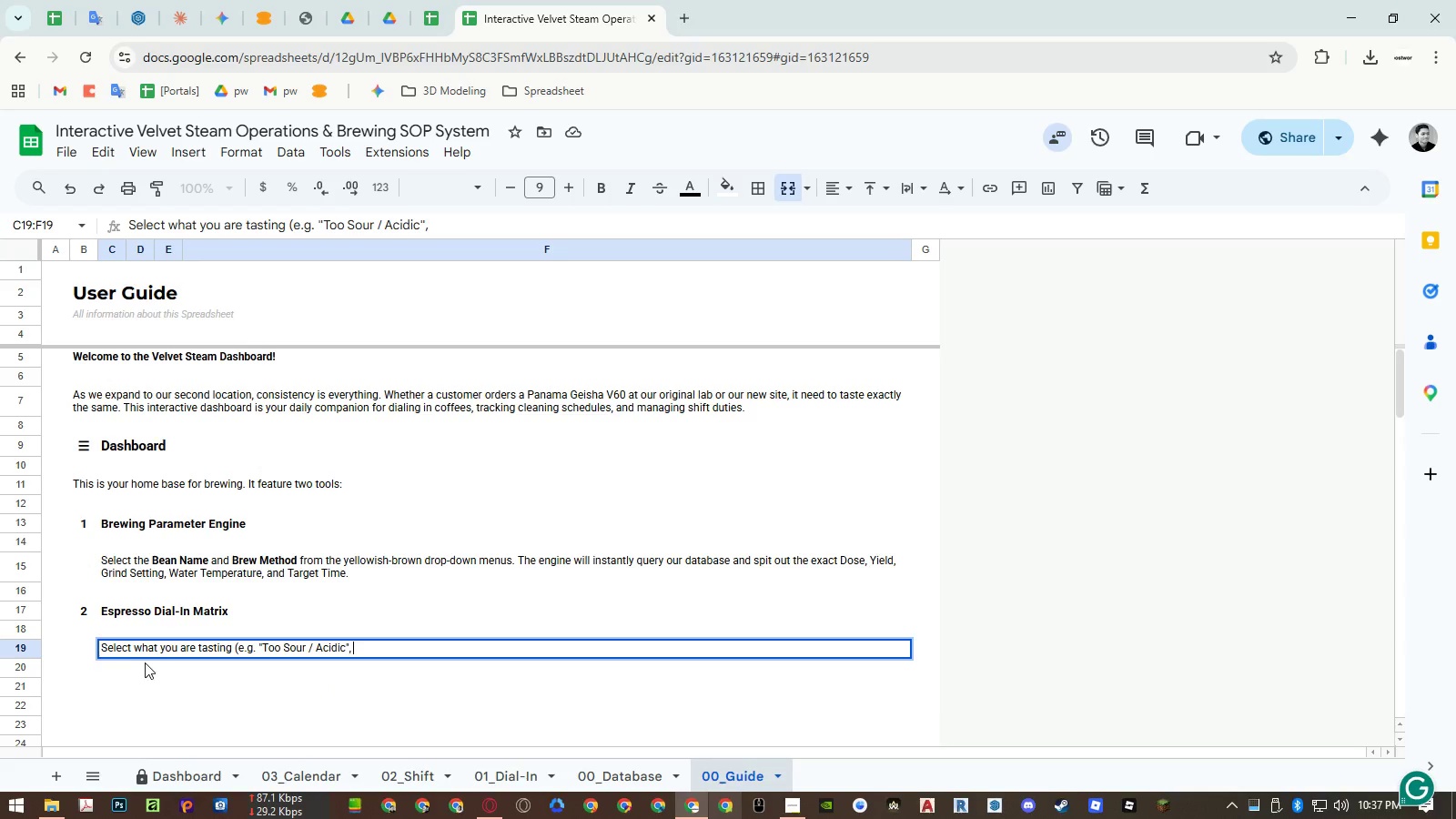 
left_click([123, 664])
 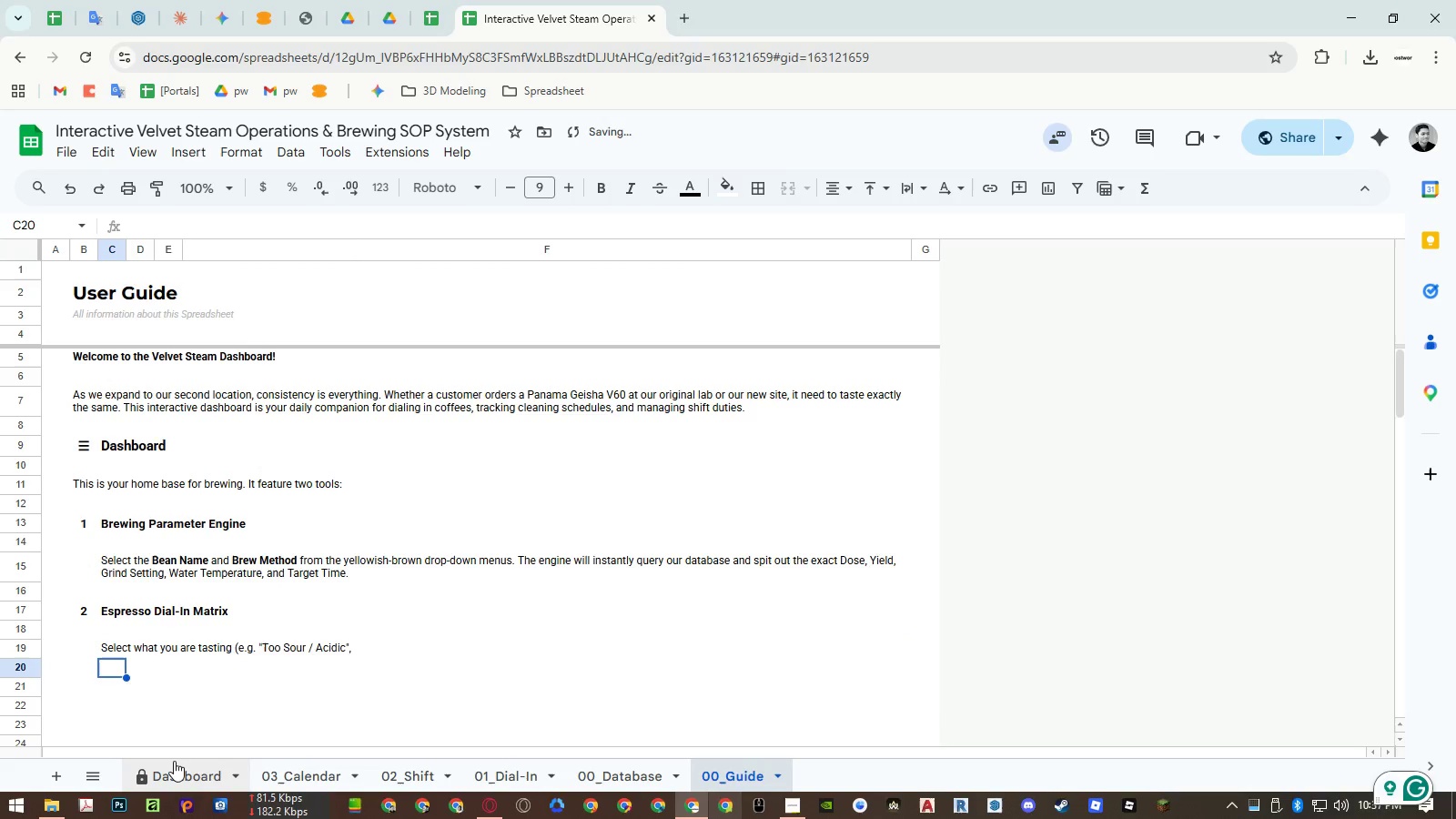 
left_click([174, 771])
 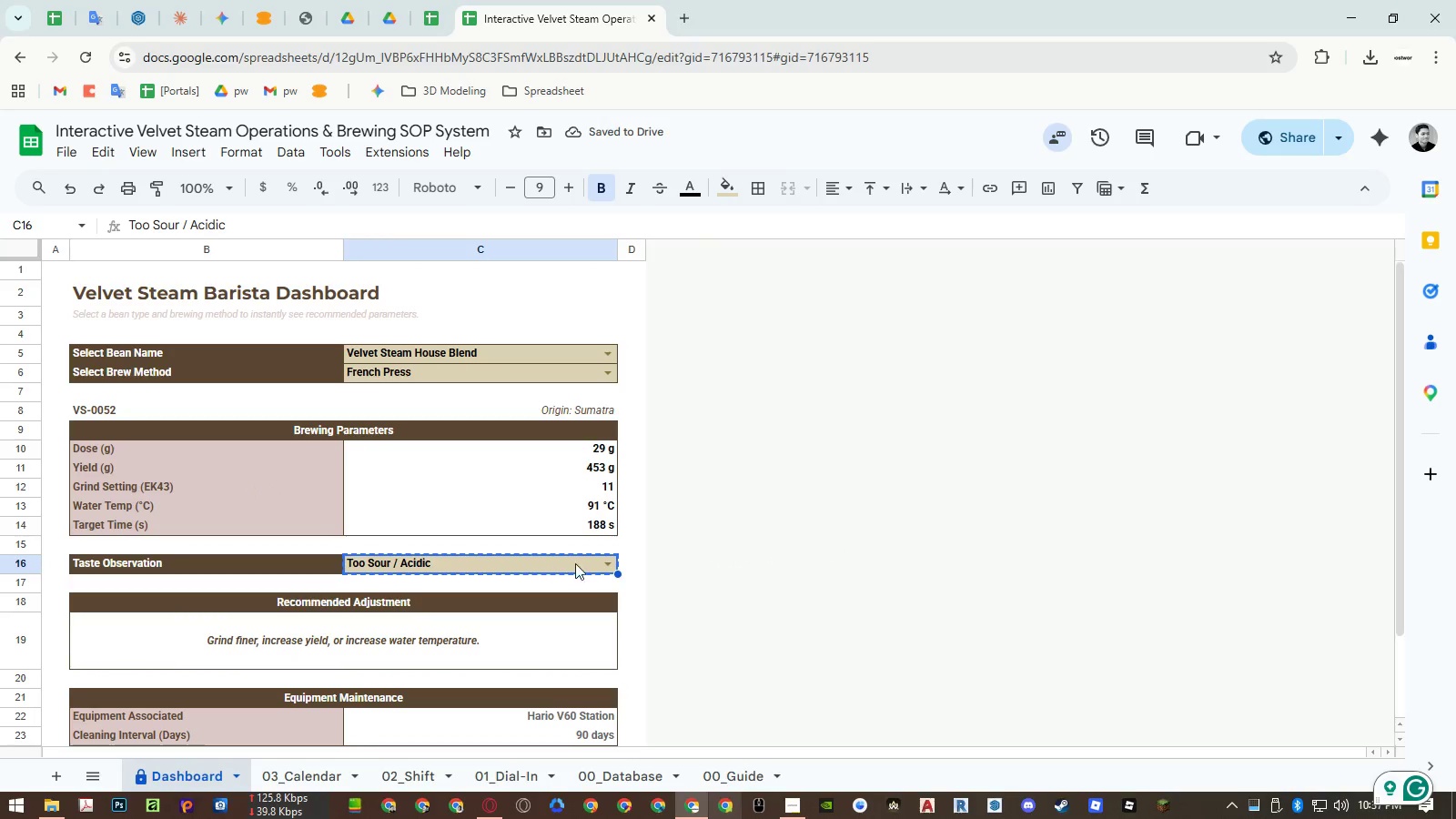 
left_click([601, 565])
 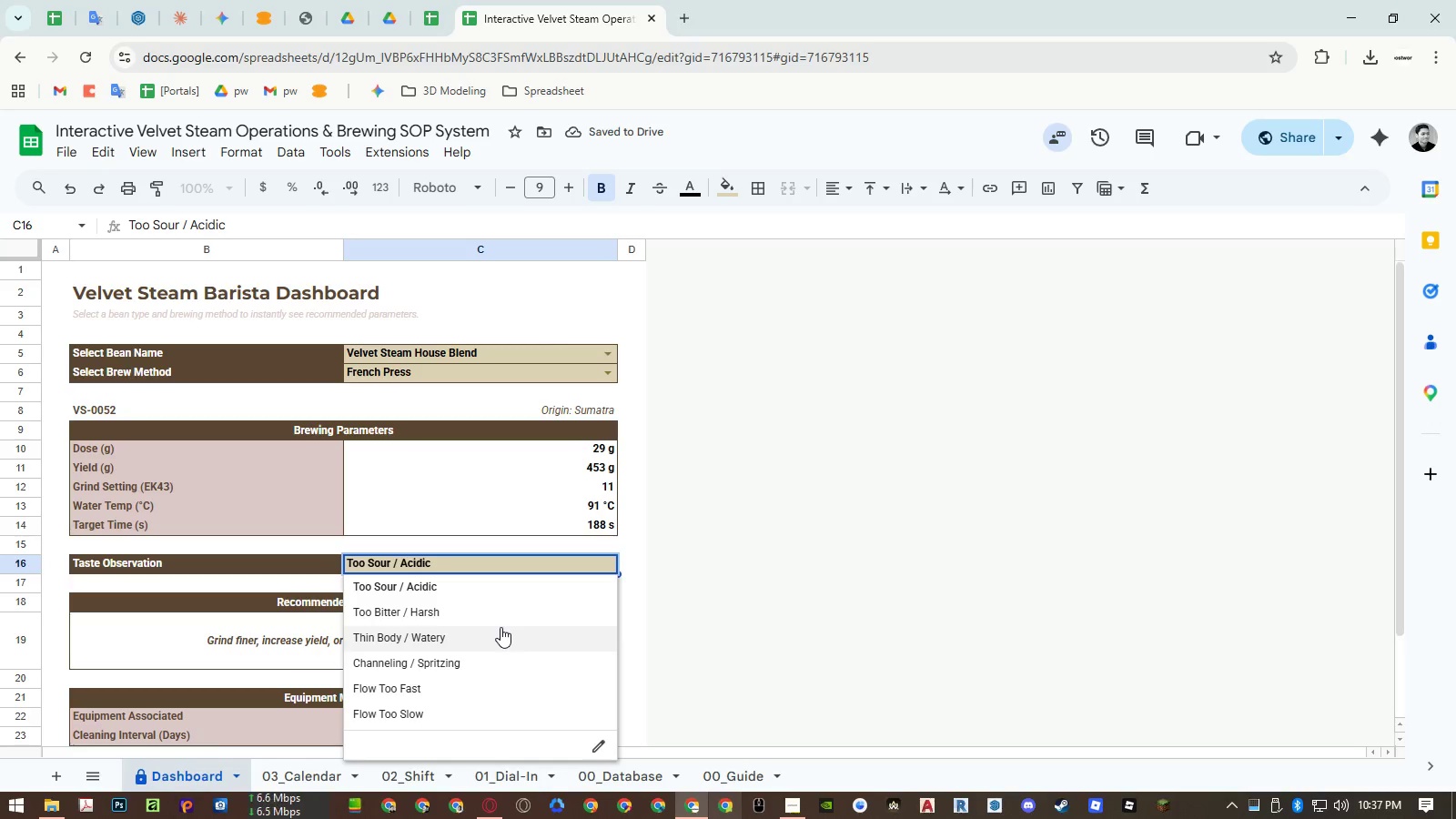 
left_click([500, 627])
 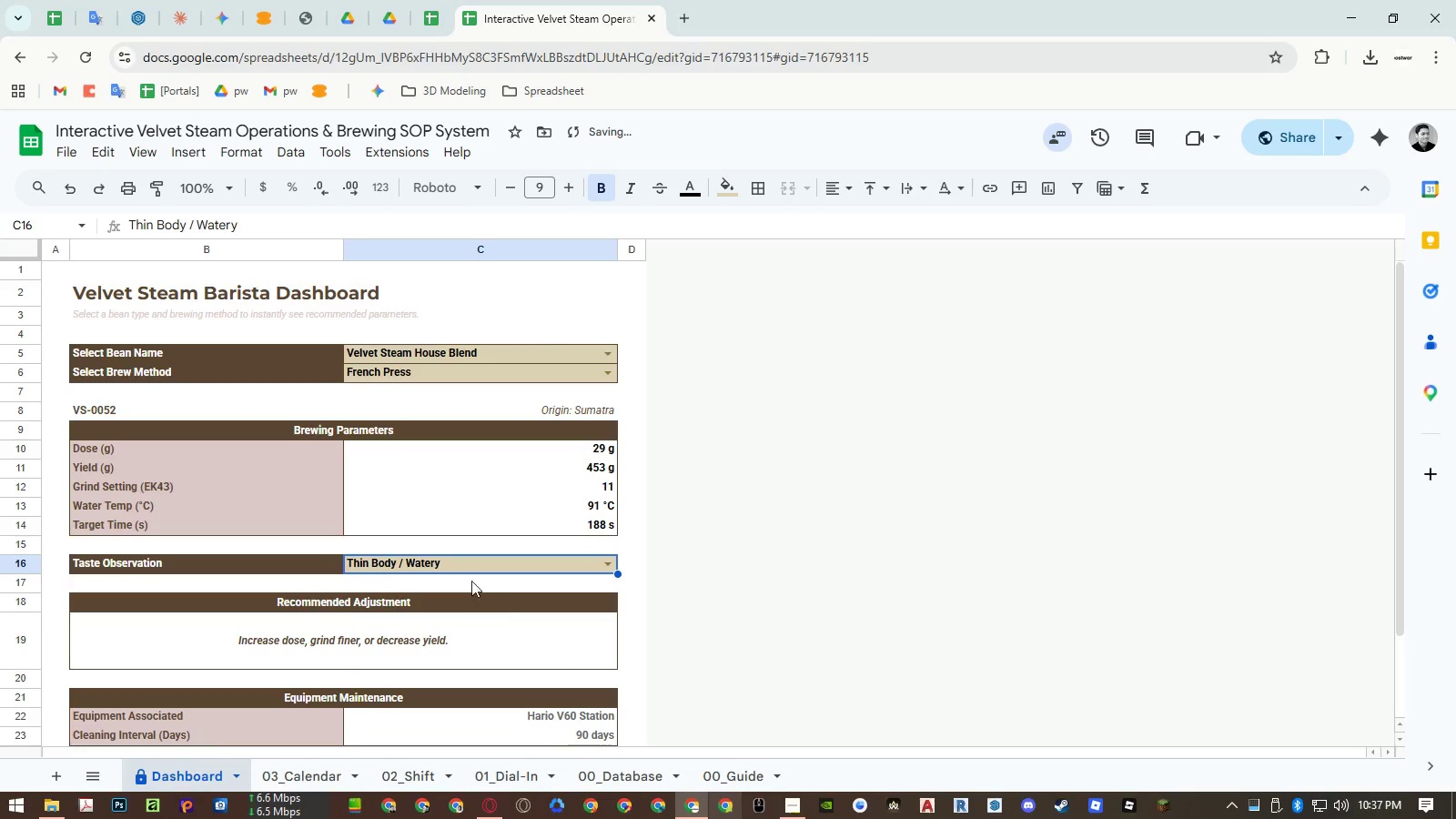 
key(Control+ControlLeft)
 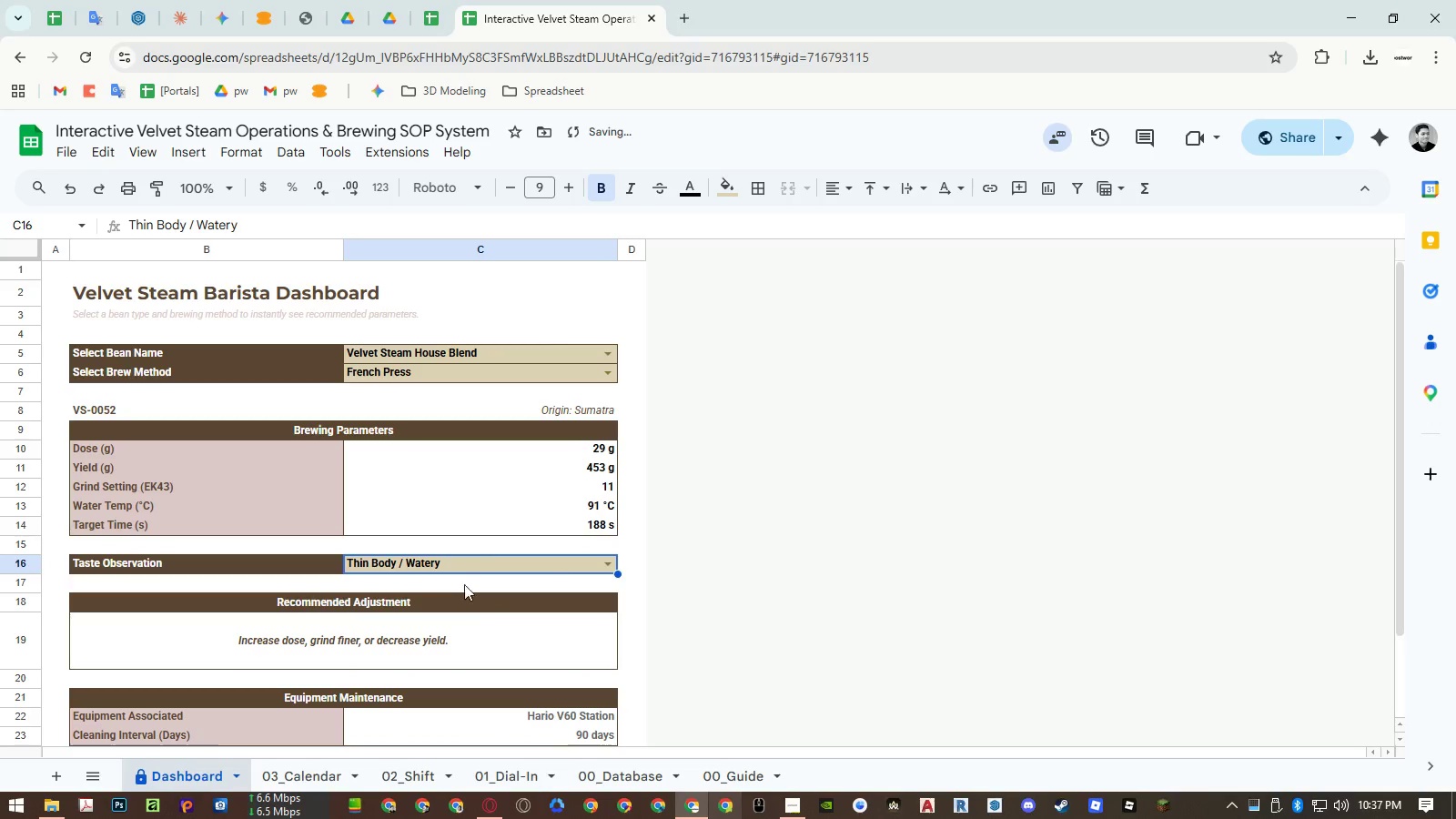 
key(Control+C)
 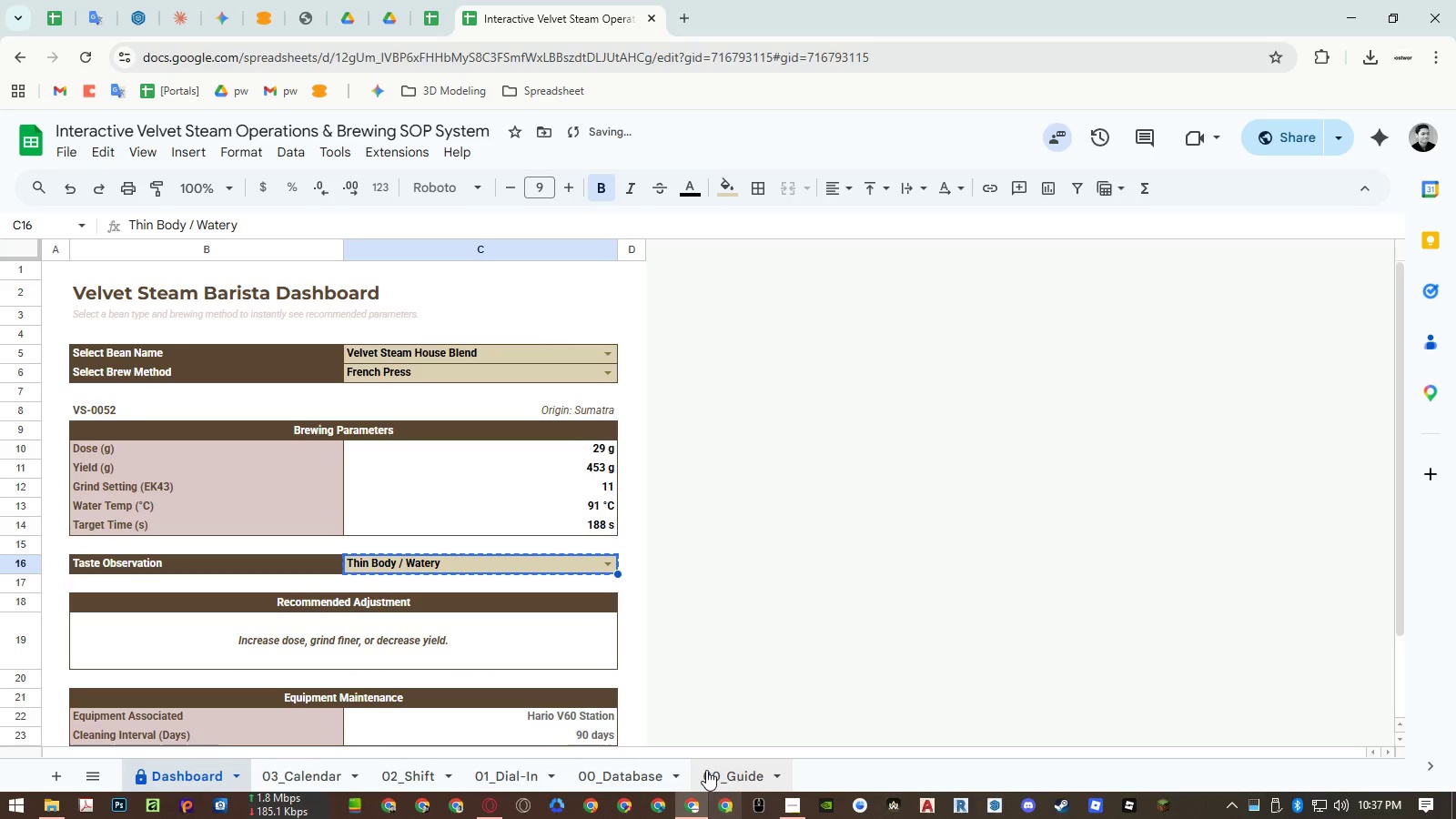 
left_click([706, 770])
 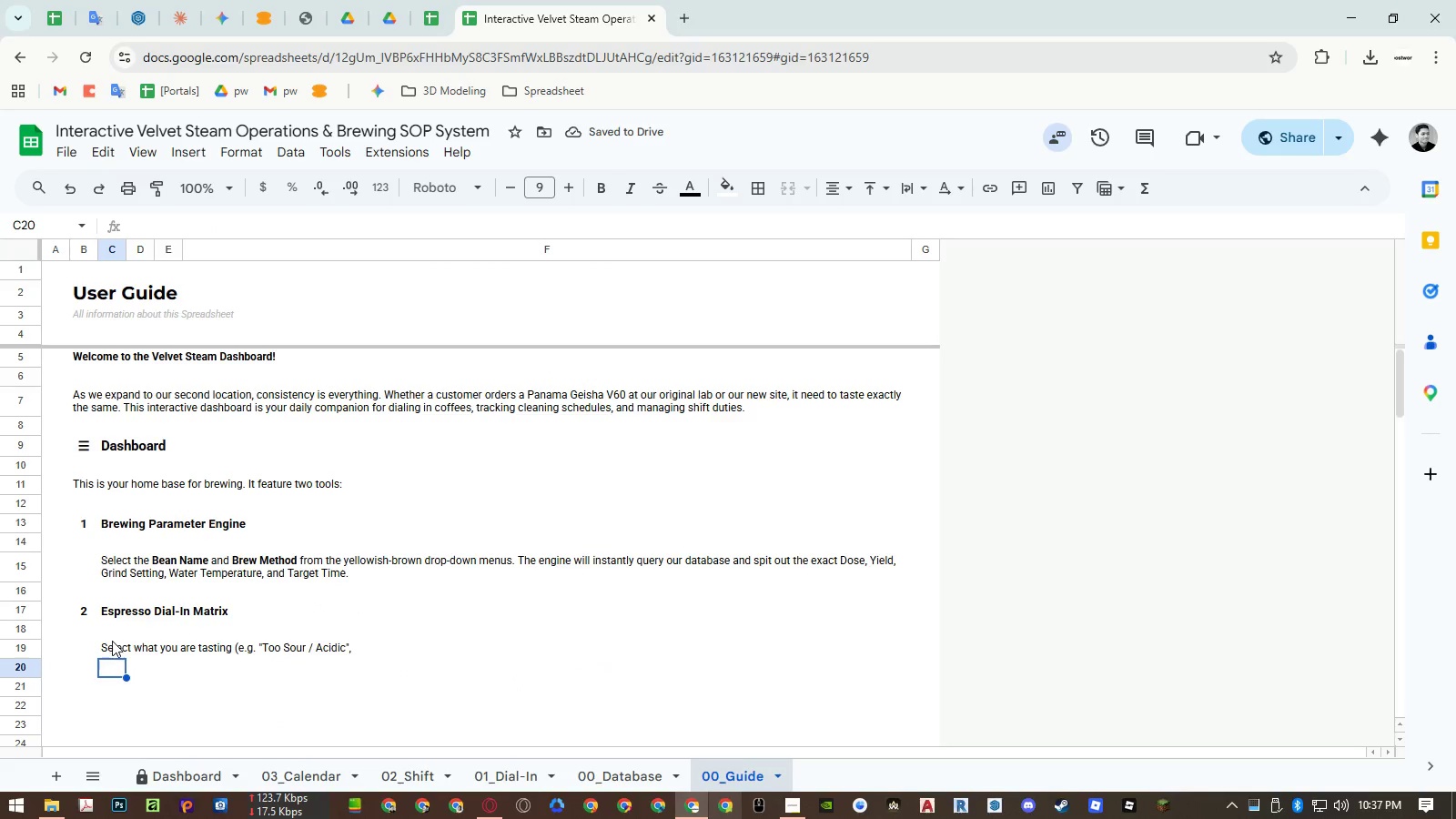 
double_click([111, 646])
 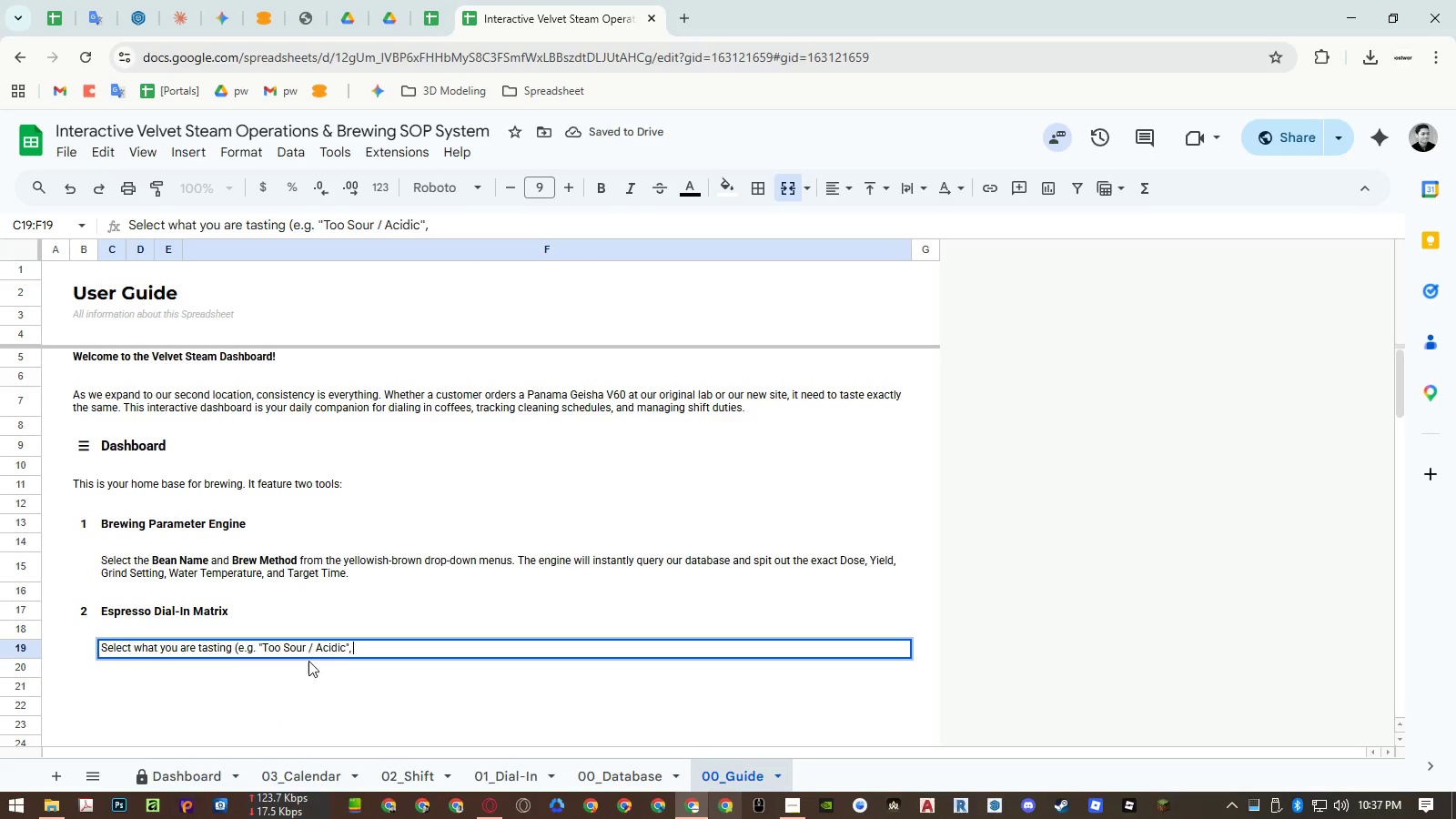 
key(Control+ControlLeft)
 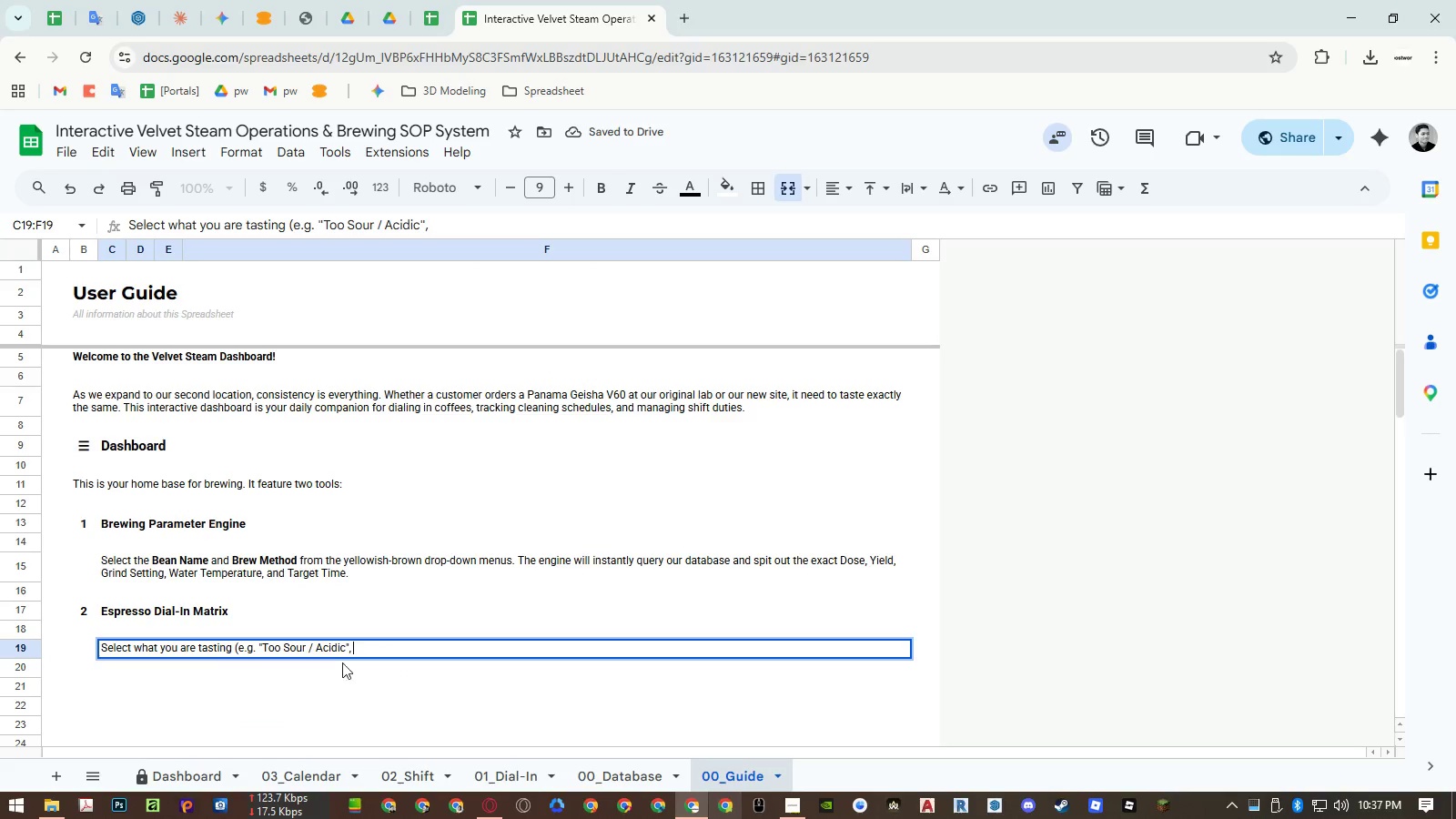 
key(Control+Shift+ShiftLeft)
 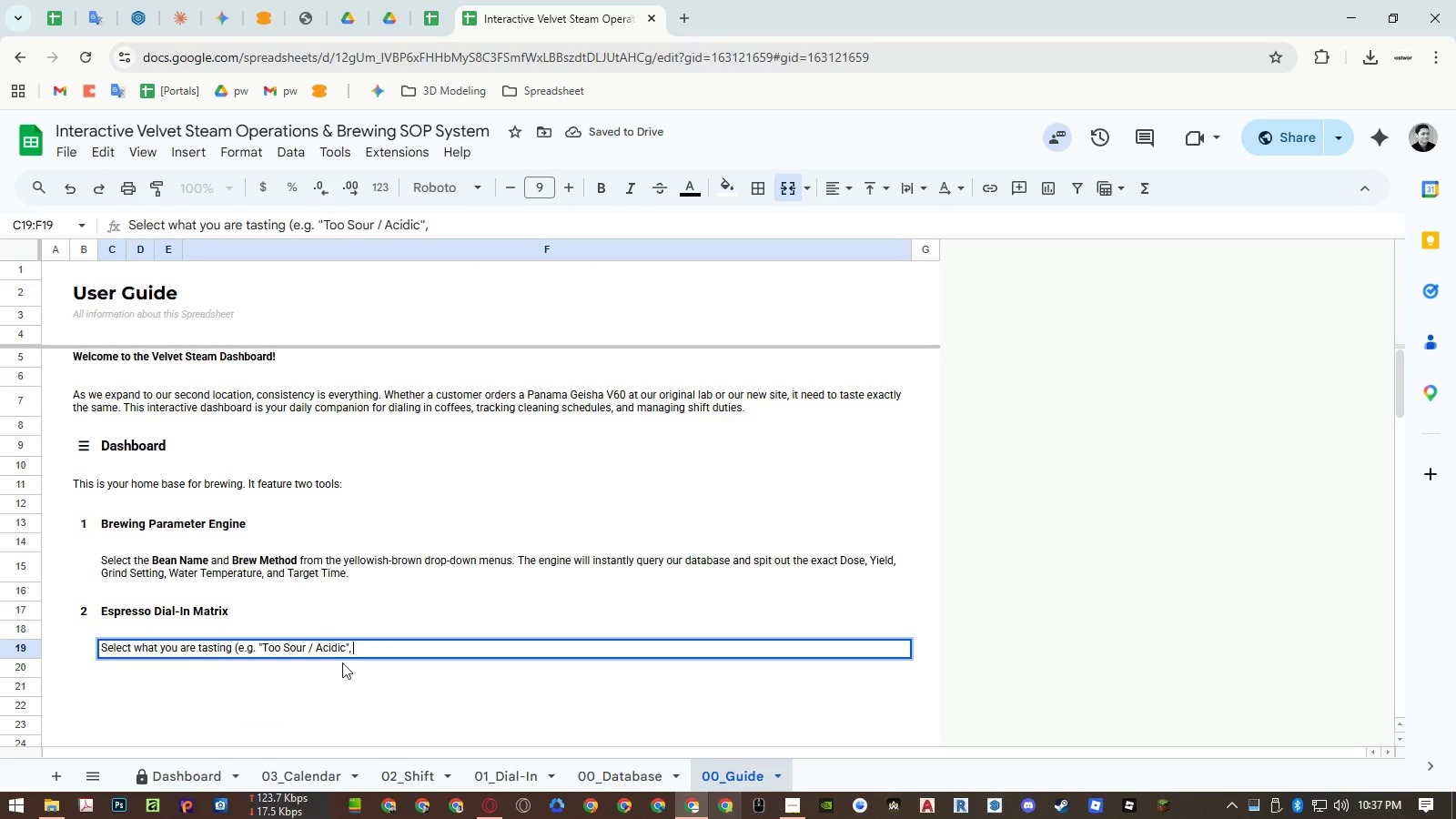 
key(Control+Shift+V)
 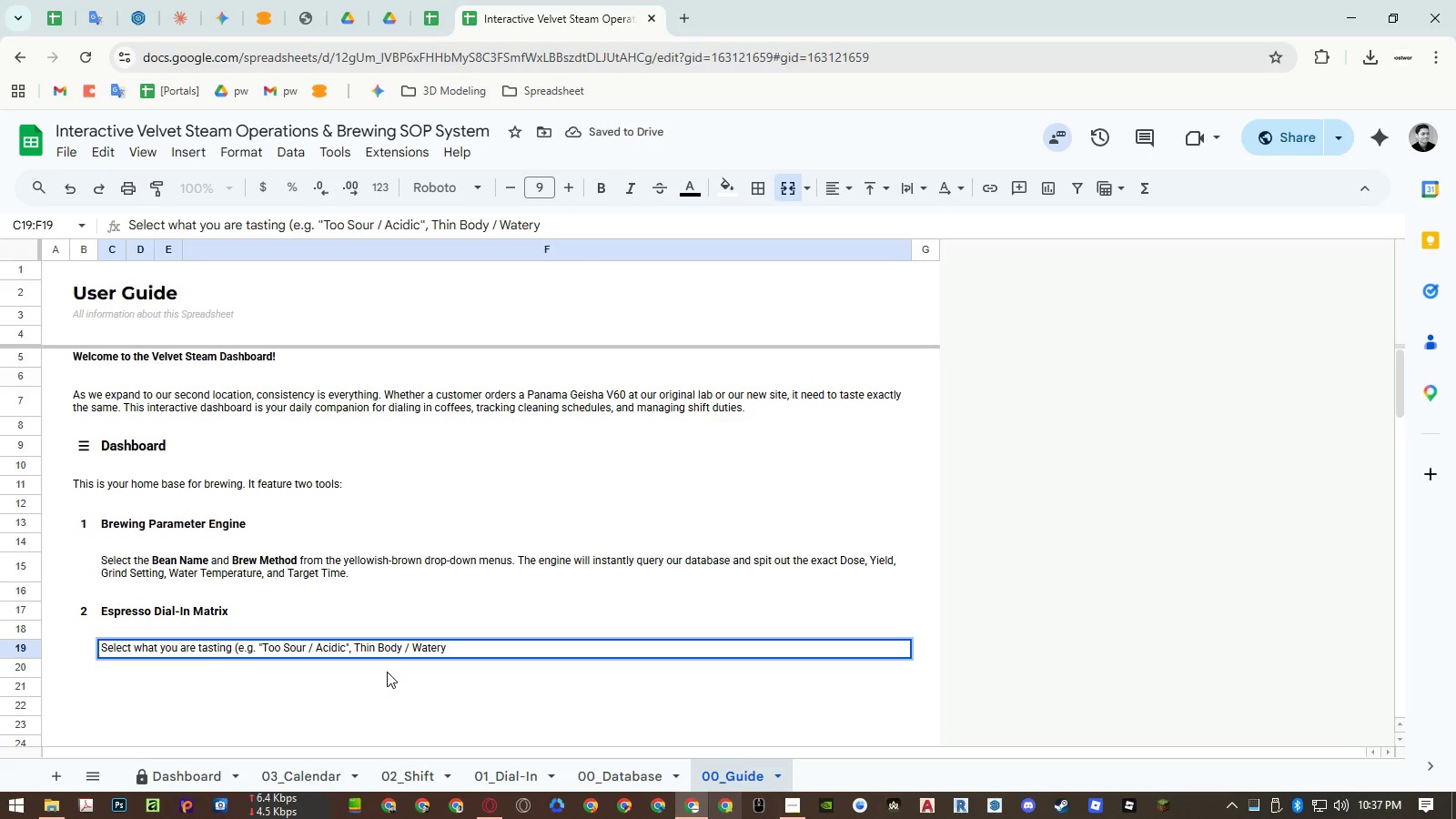 
key(Control+ControlLeft)
 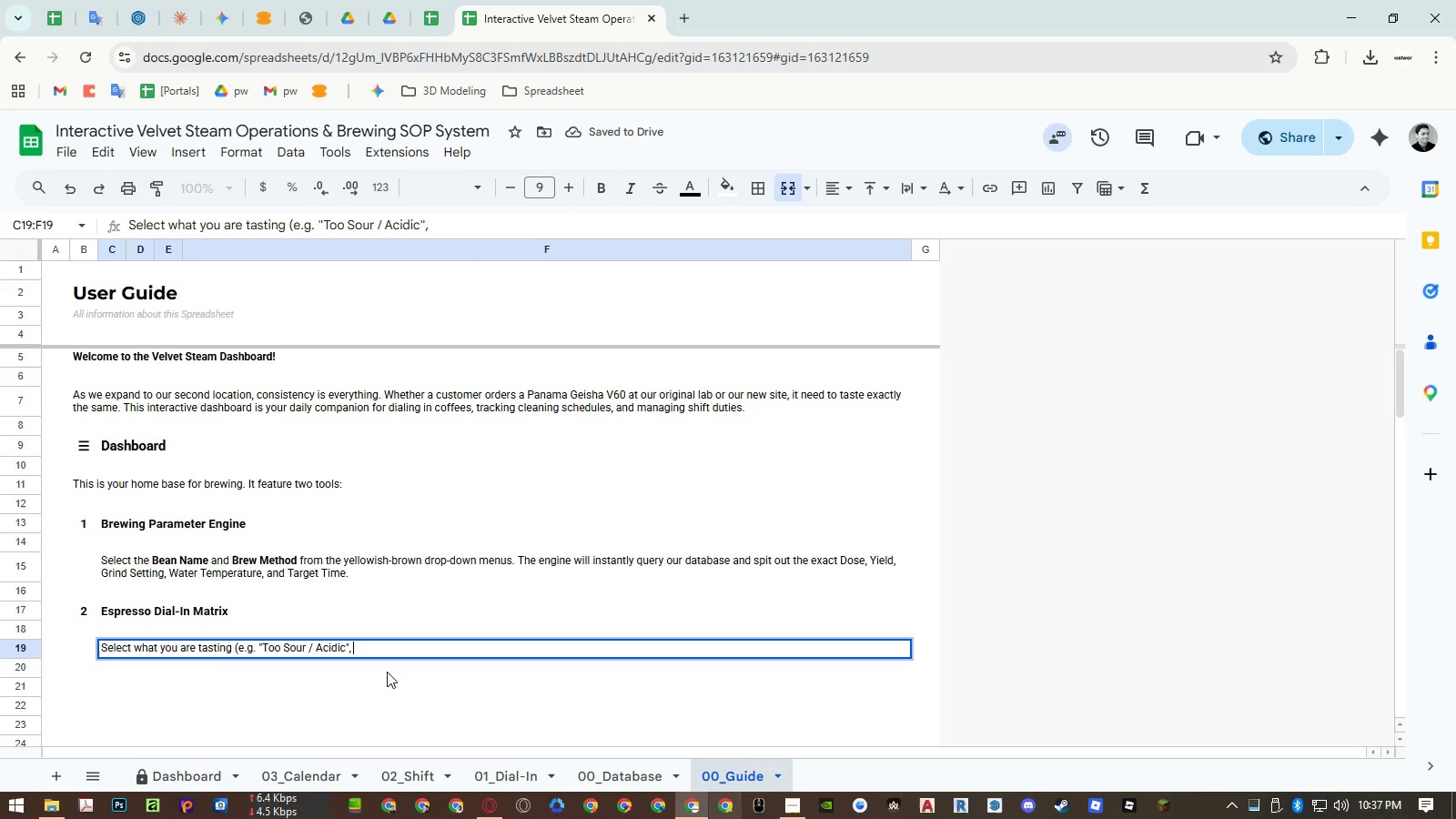 
key(Z)
 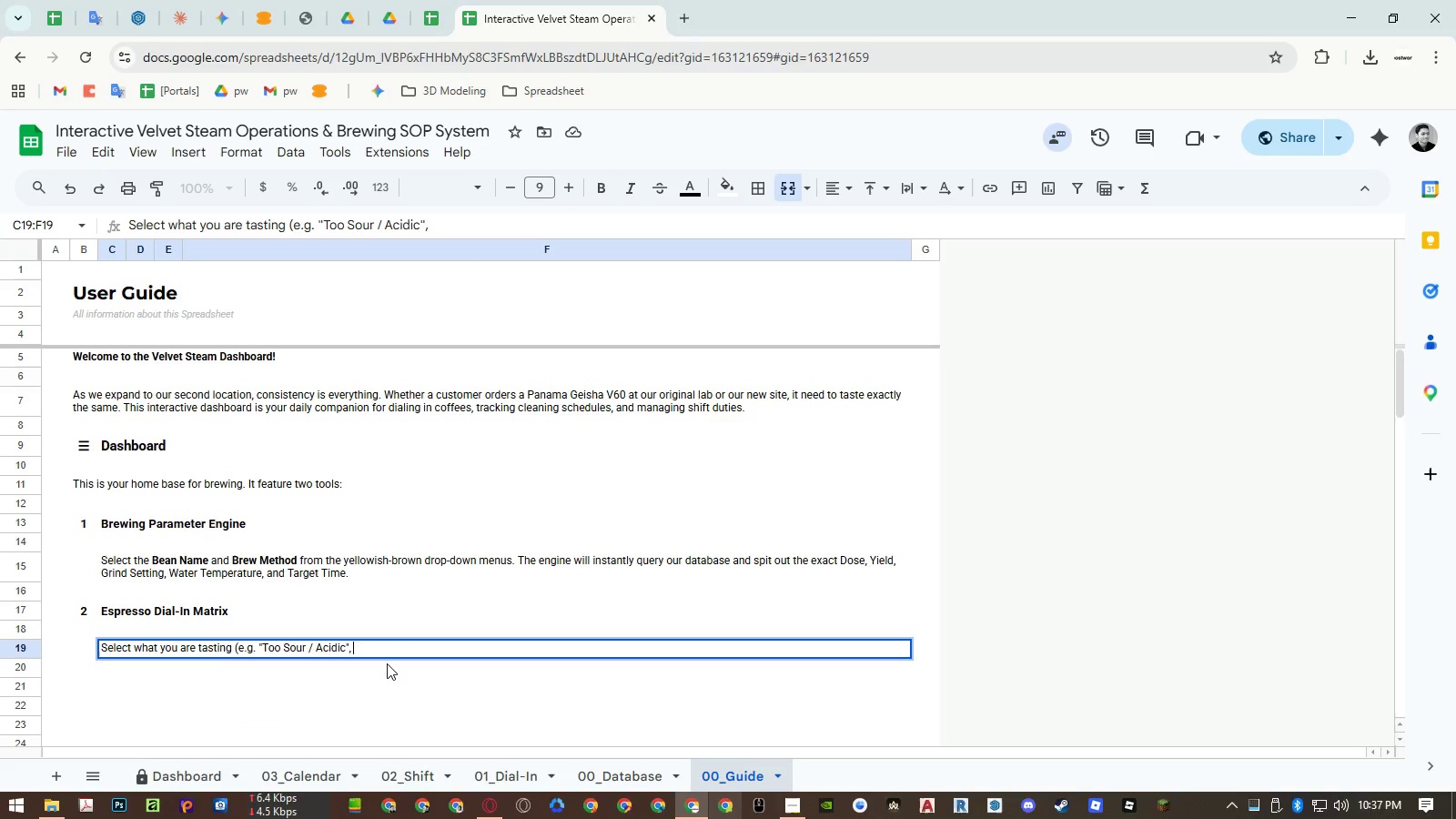 
key(Shift+ShiftRight)
 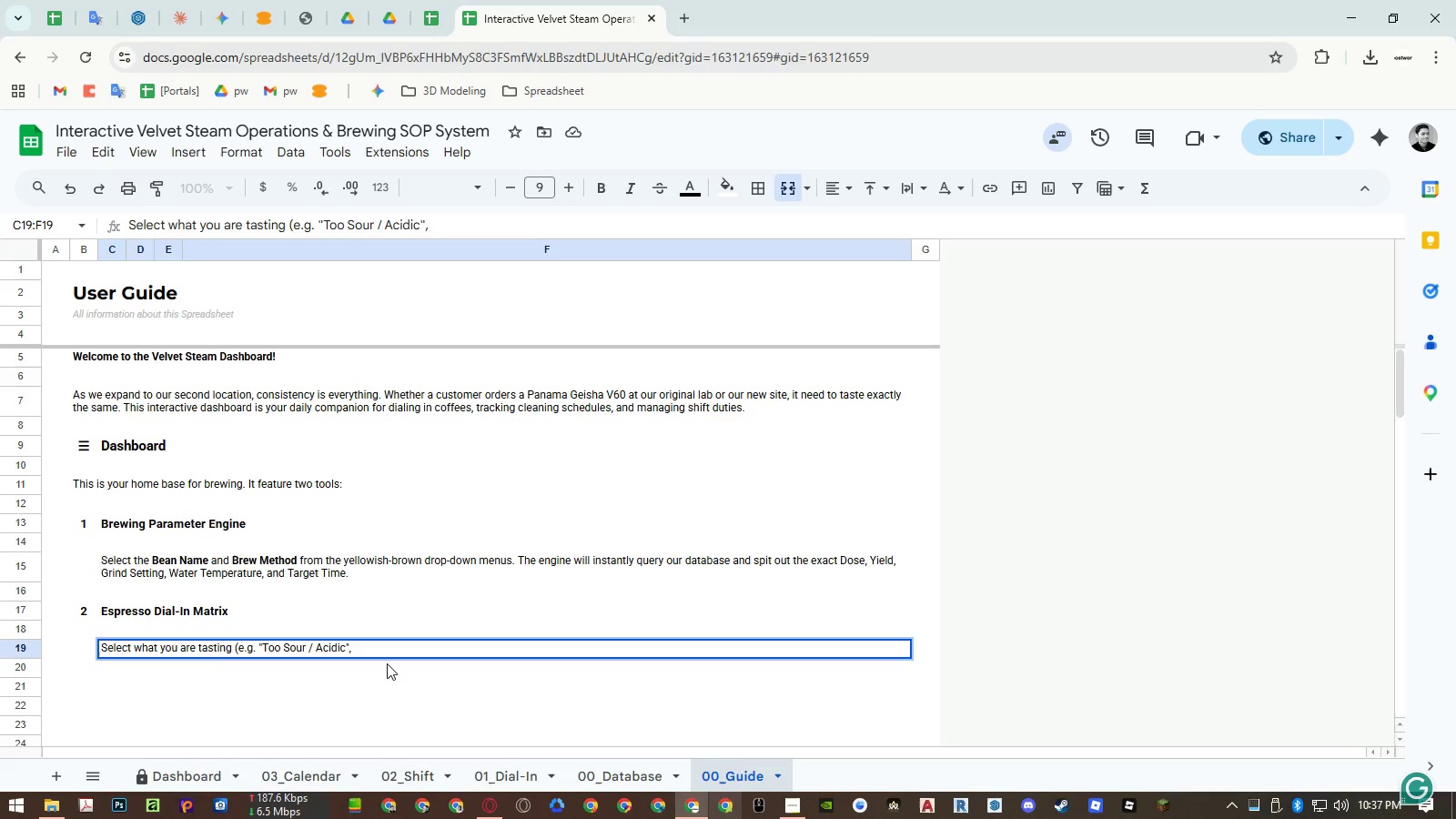 
key(Quote)
 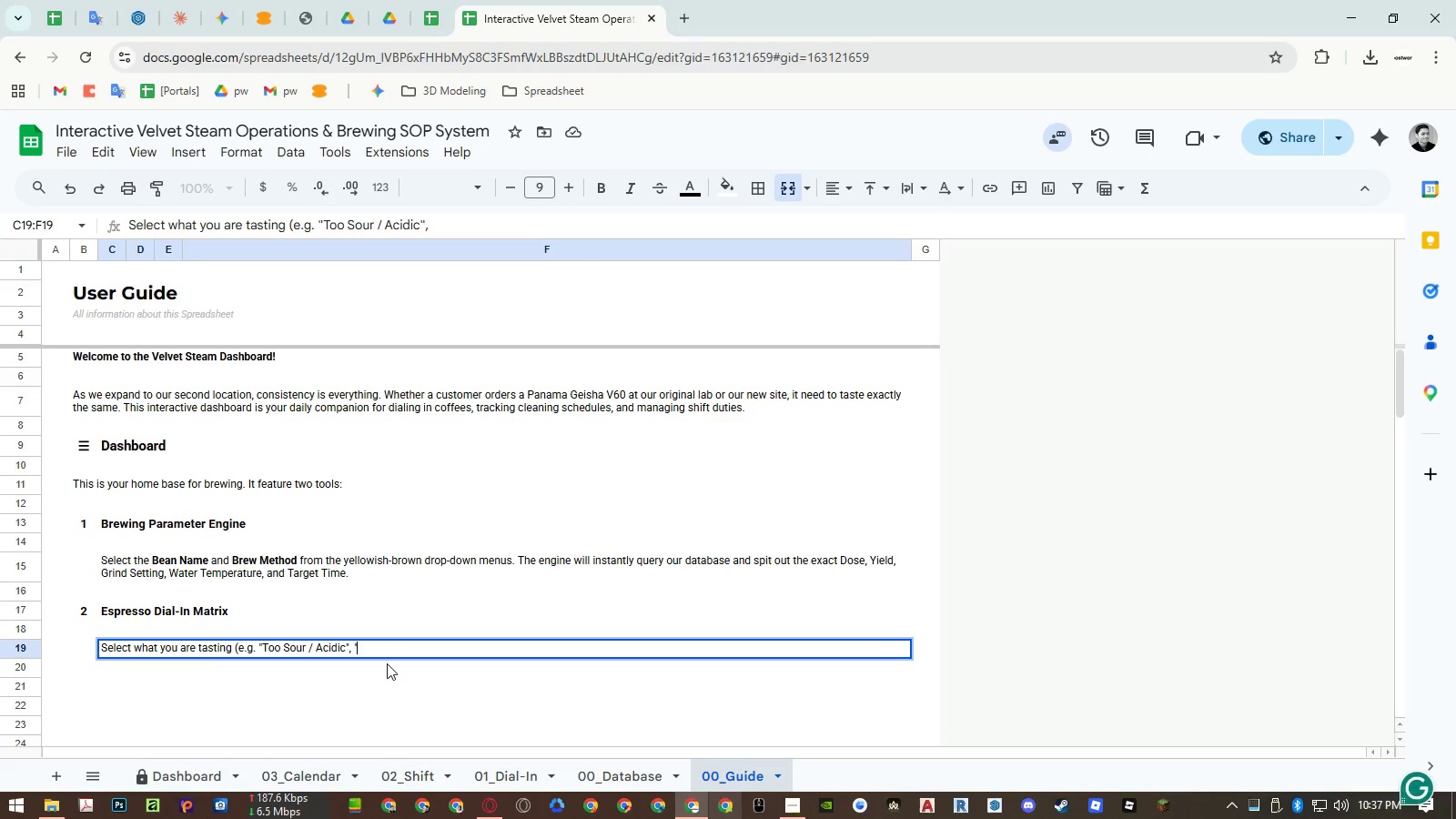 
key(Control+ControlLeft)
 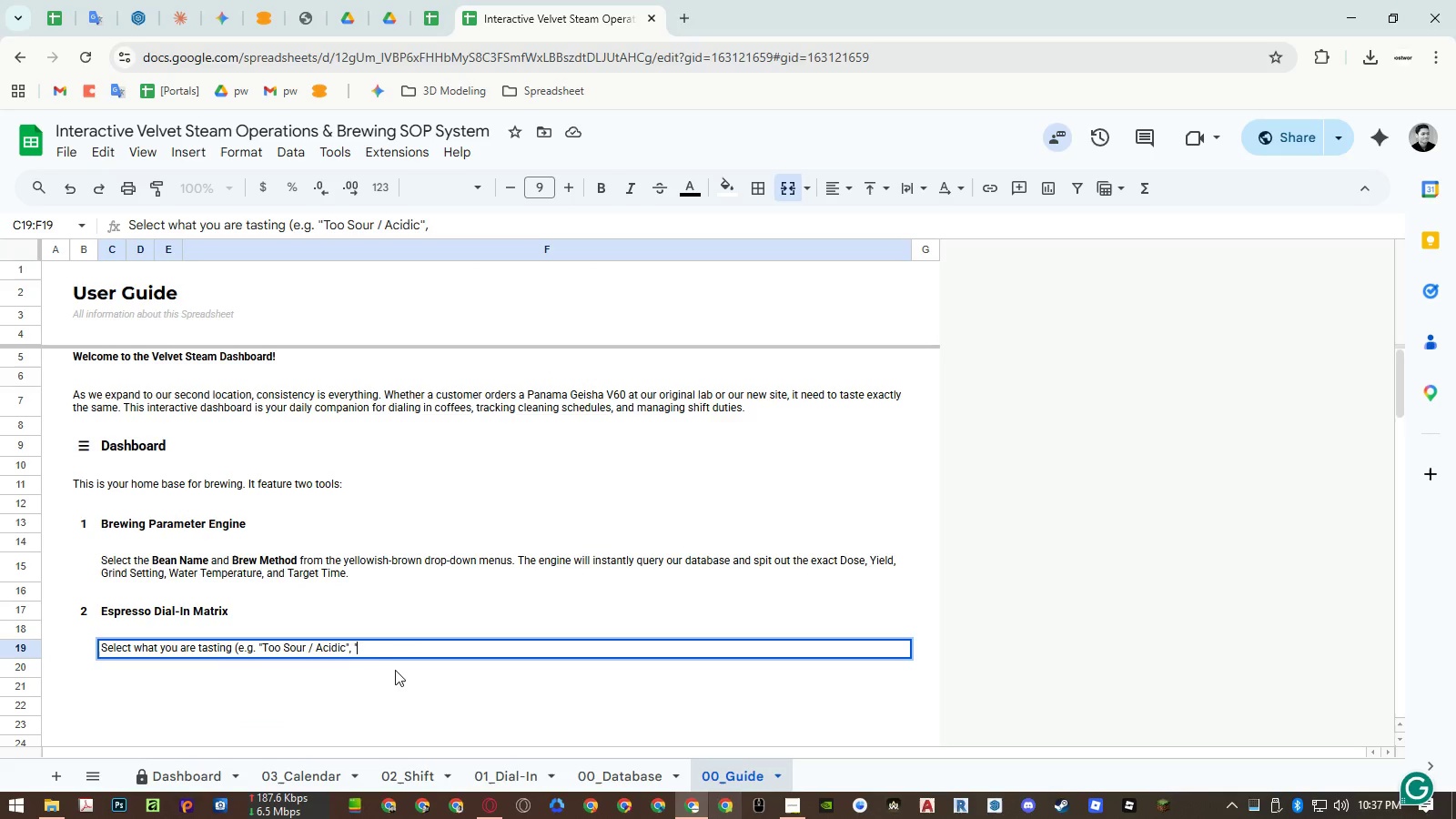 
key(Control+Shift+ShiftLeft)
 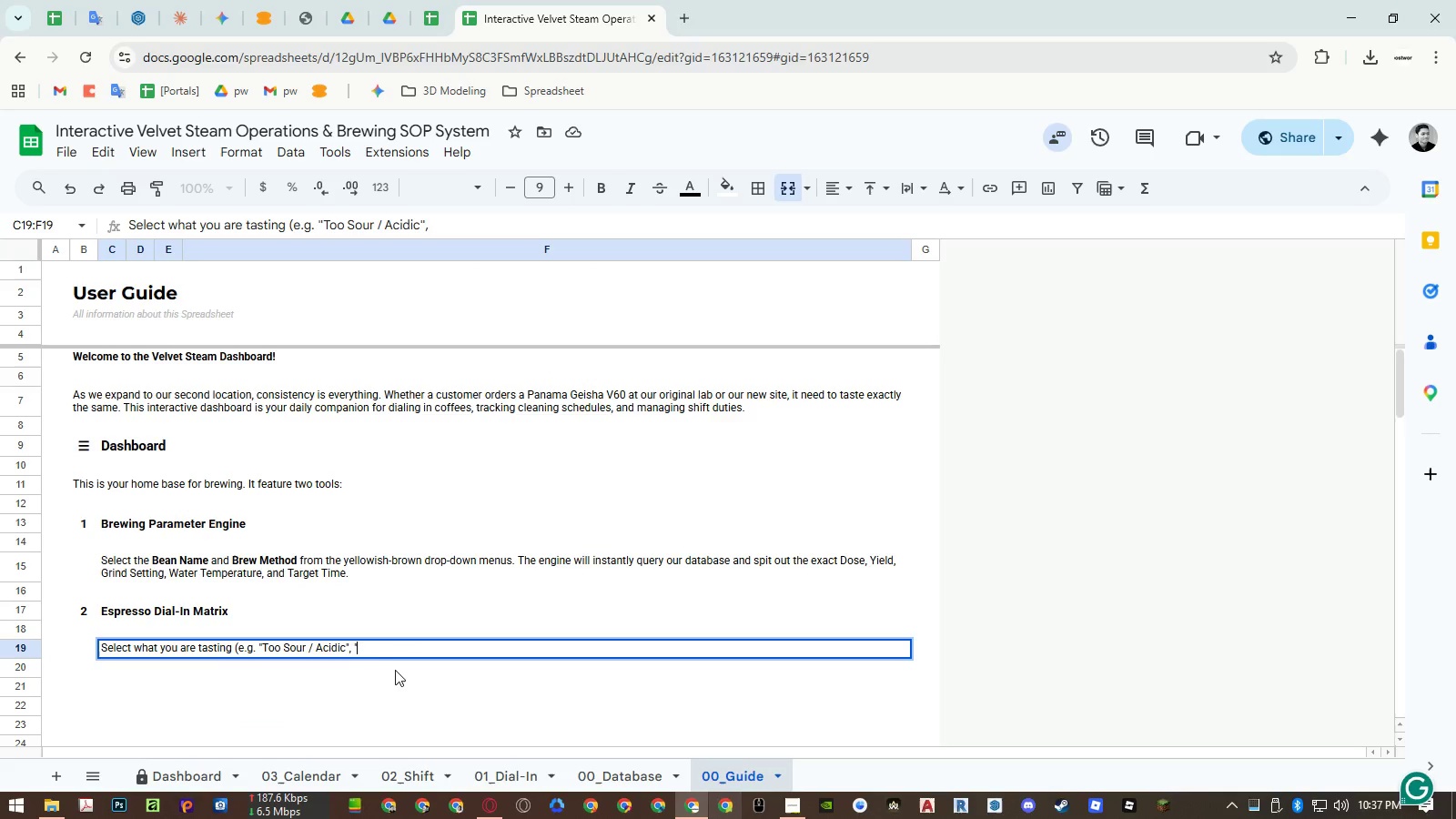 
key(Control+Shift+V)
 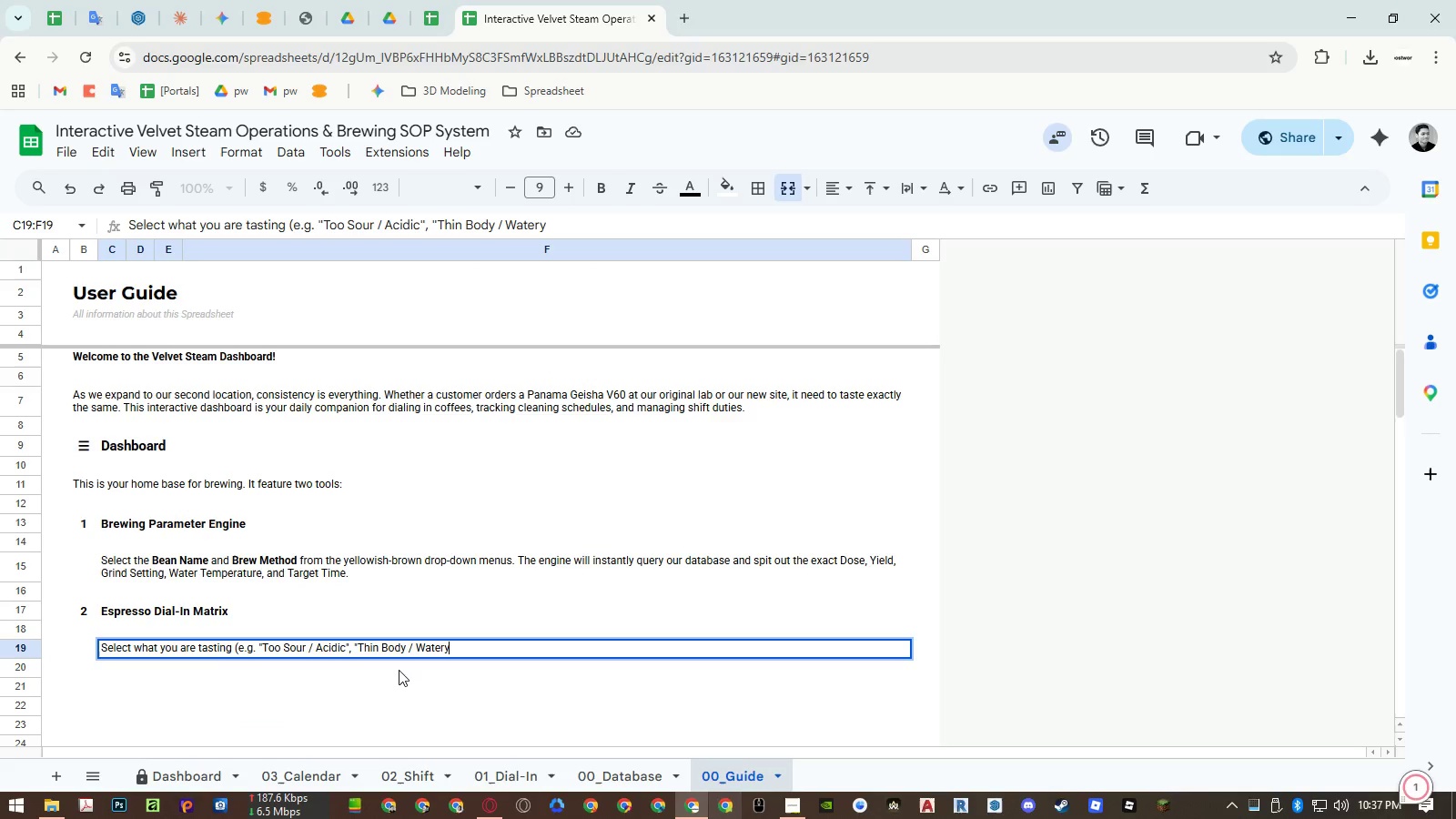 
type(", etc.))
 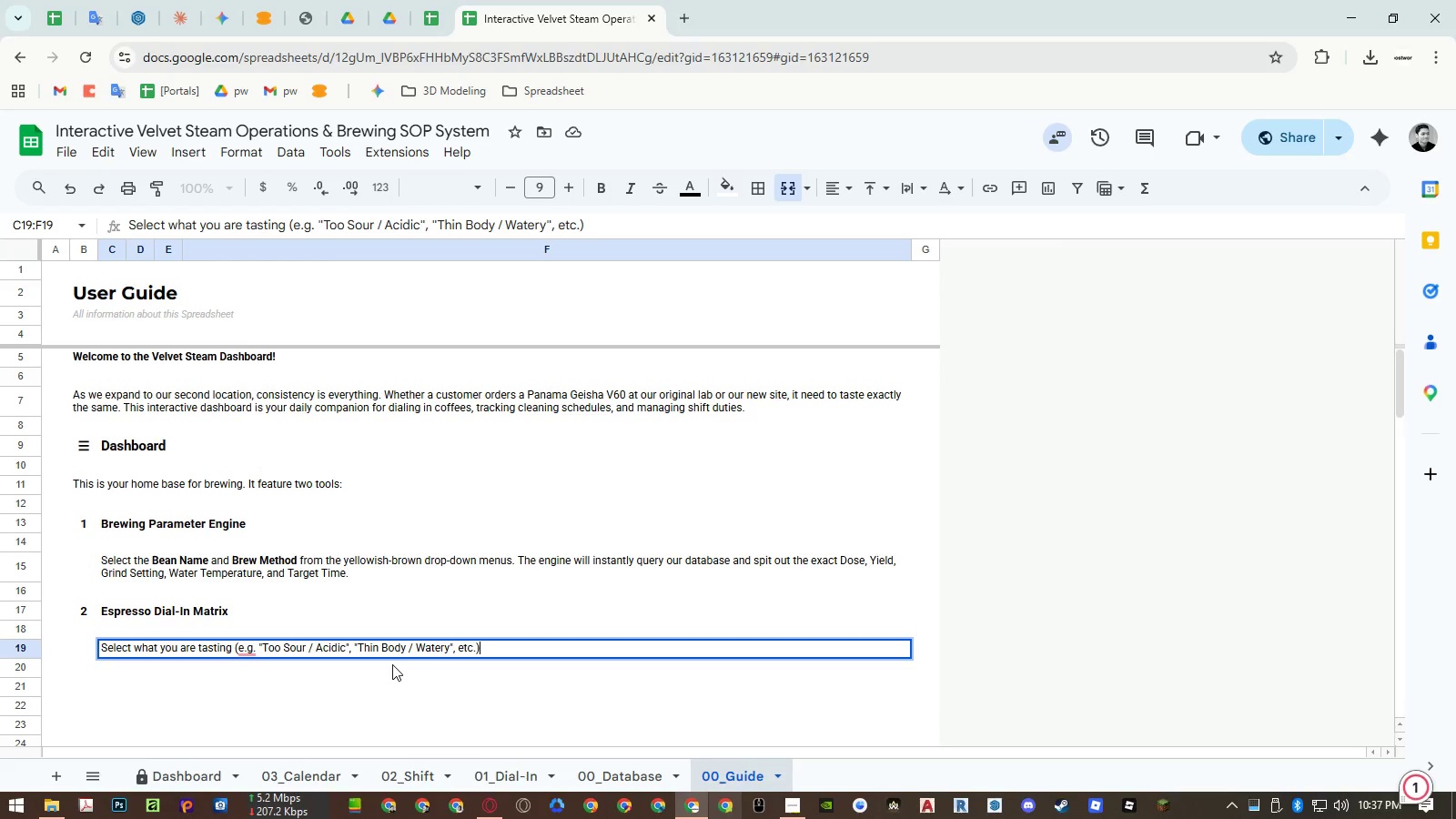 
wait(5.02)
 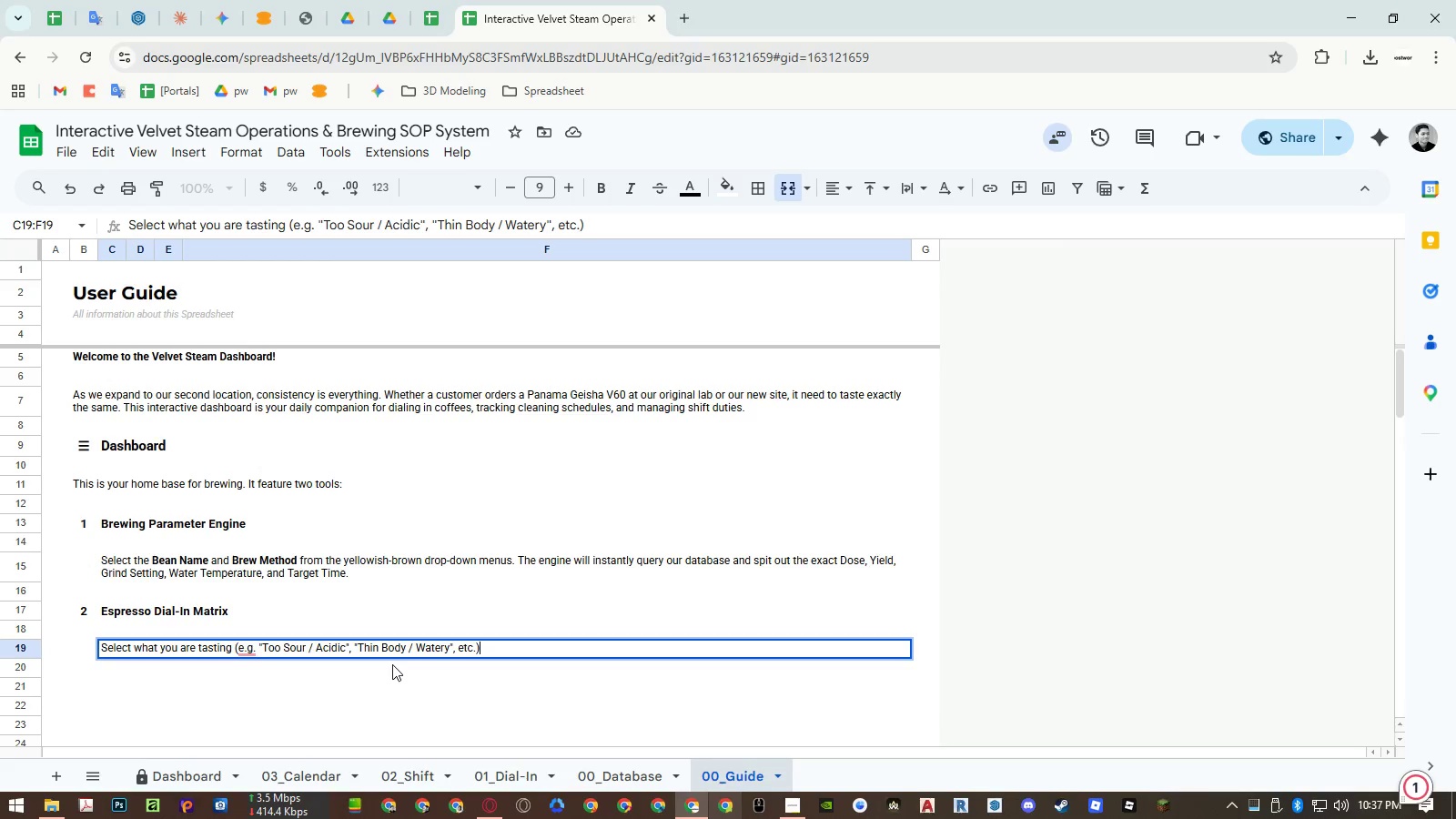 
type( in the drop-down menu. The matrix will tell you exactly which variable to change to fix the exa)
key(Backspace)
type(traction.)
 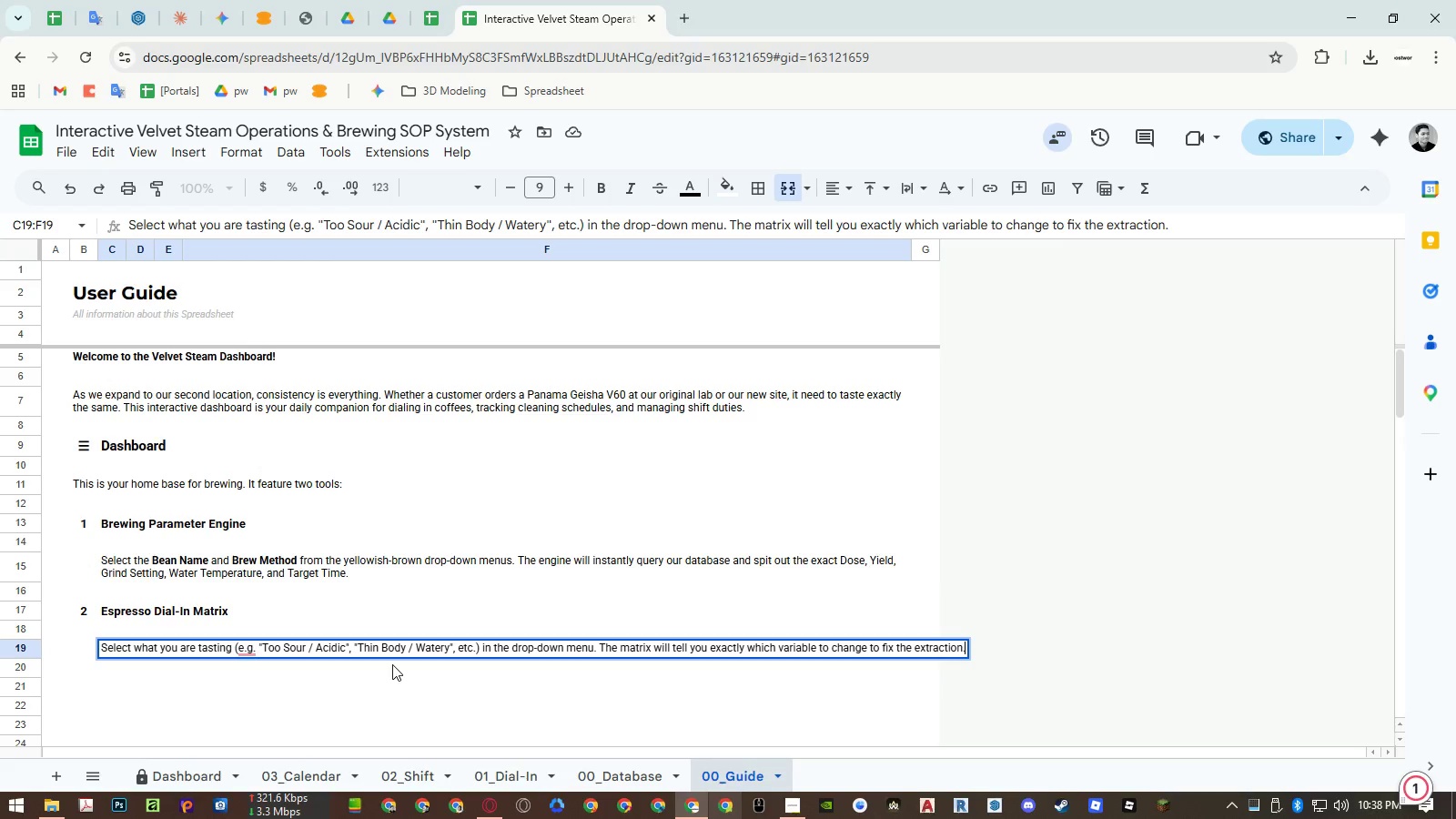 
key(Enter)
 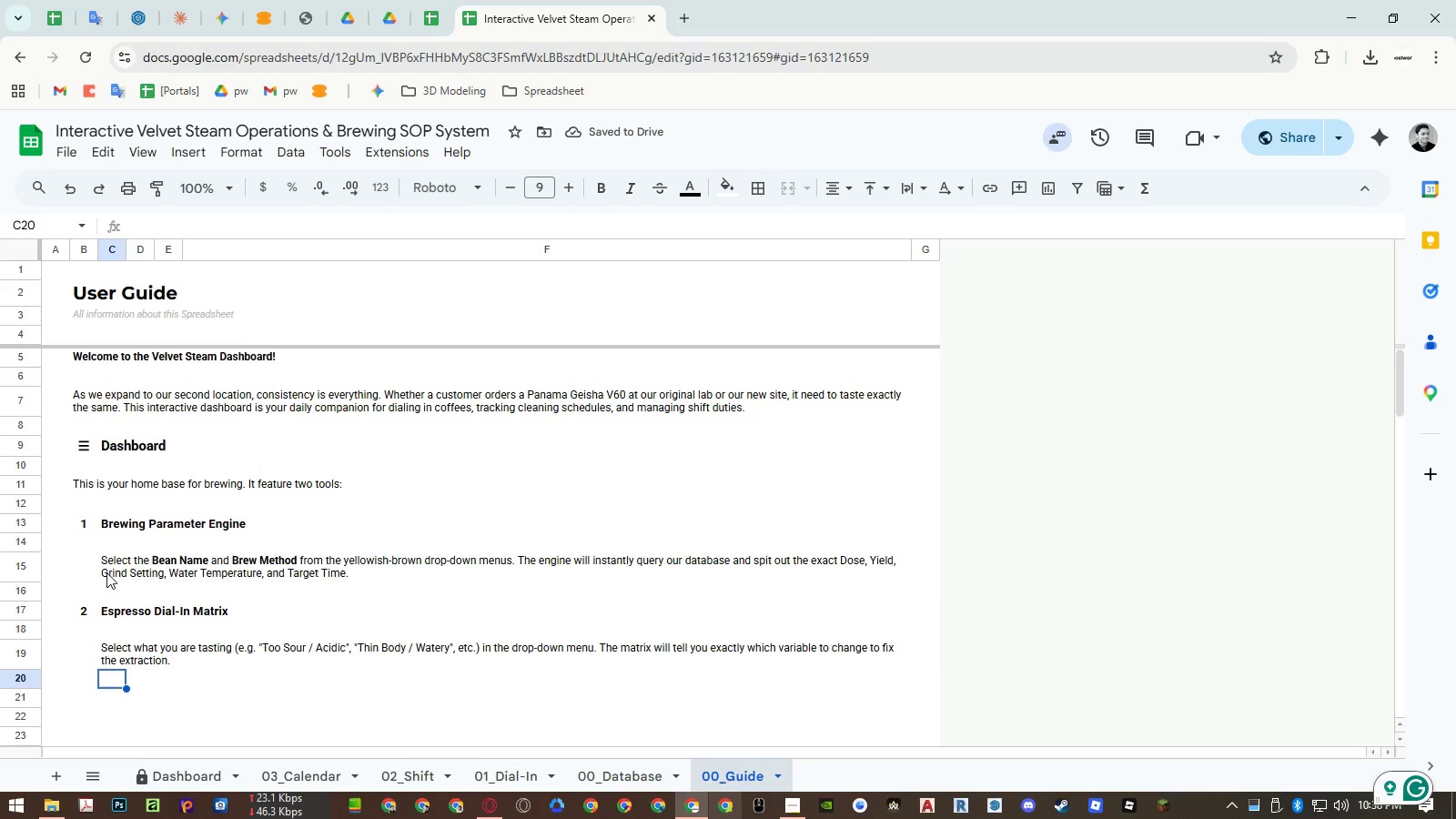 
left_click([31, 542])
 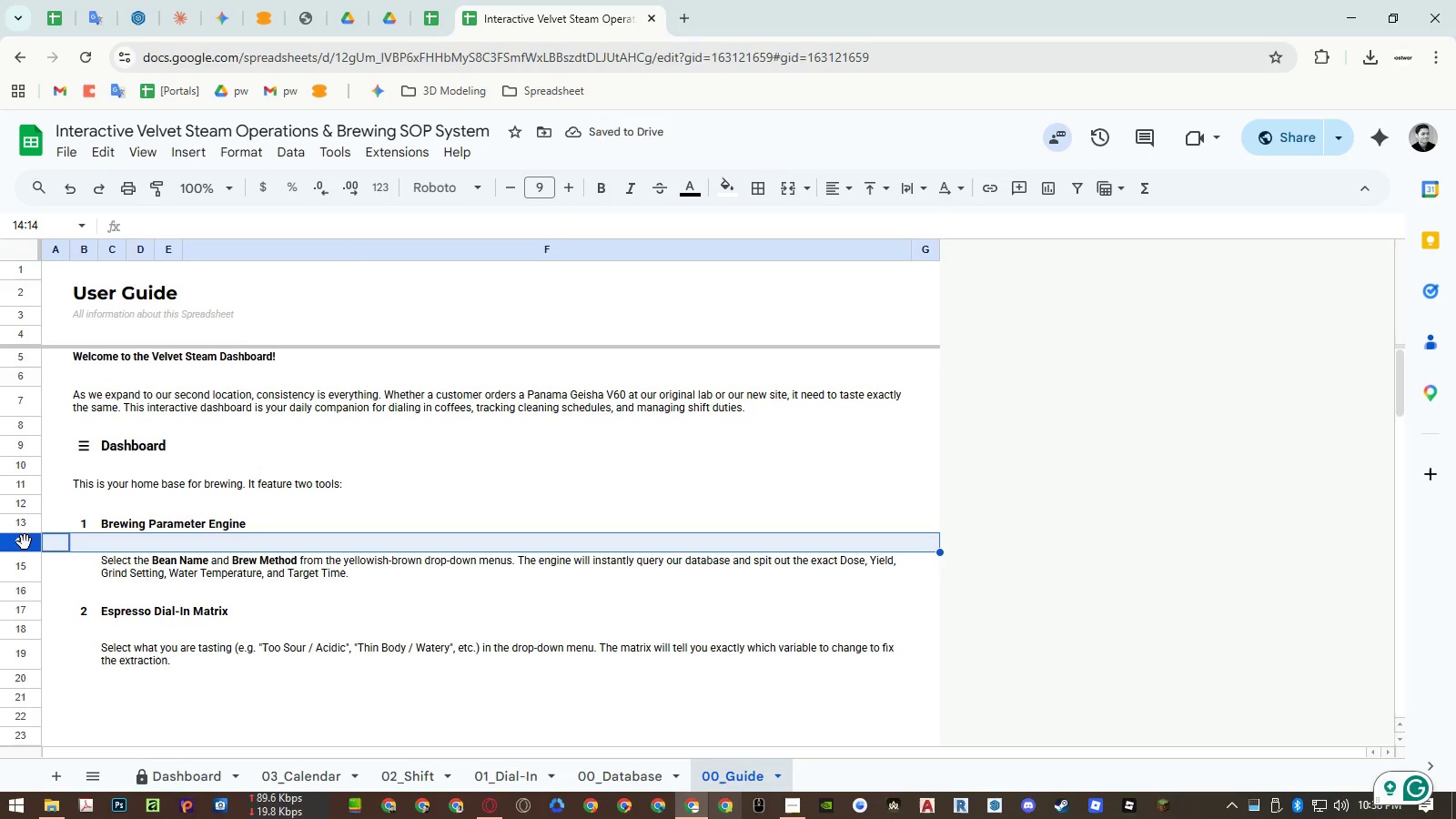 
left_click_drag(start_coordinate=[25, 542], to_coordinate=[22, 706])
 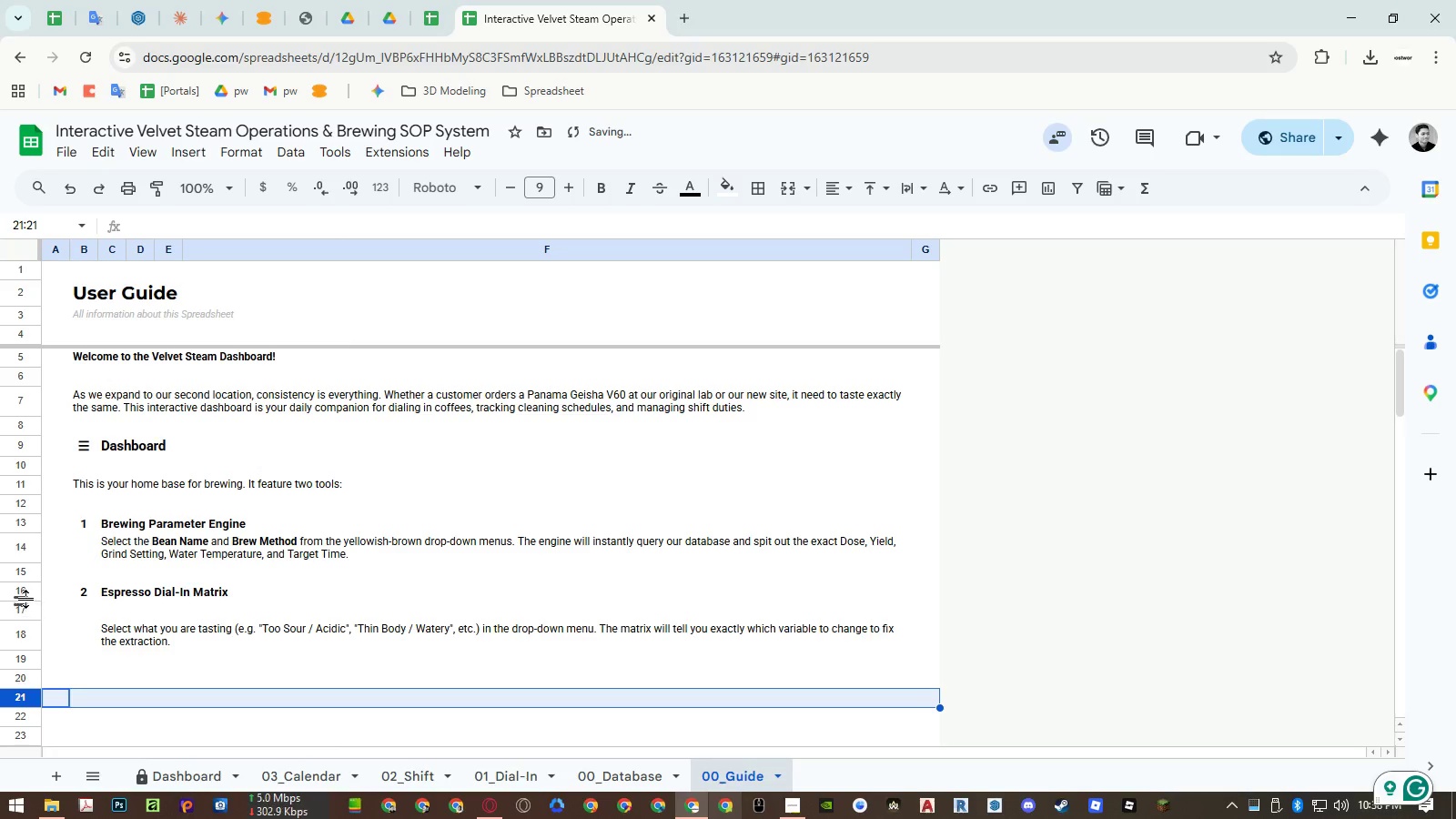 
left_click([23, 609])
 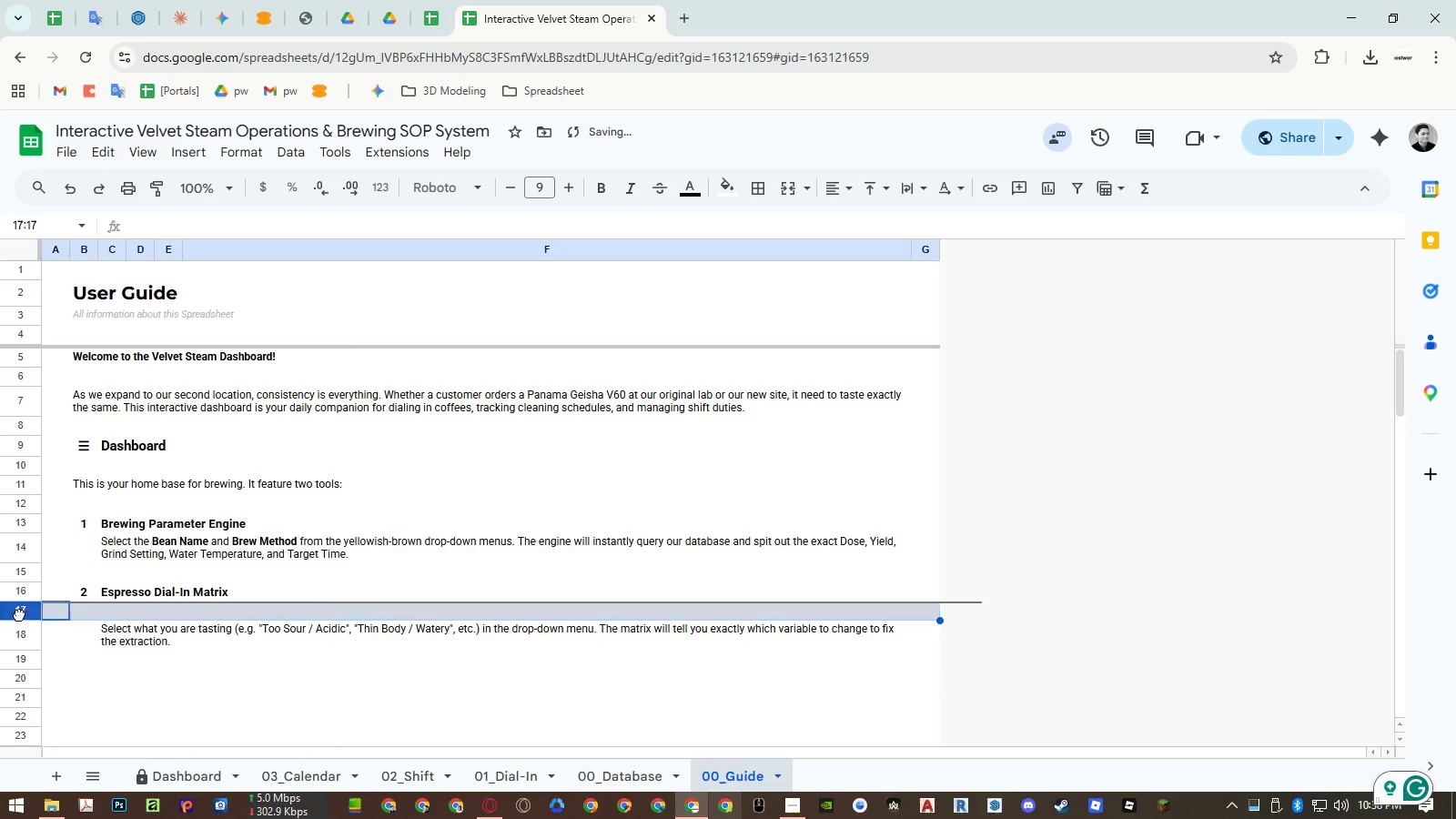 
left_click_drag(start_coordinate=[19, 613], to_coordinate=[18, 692])
 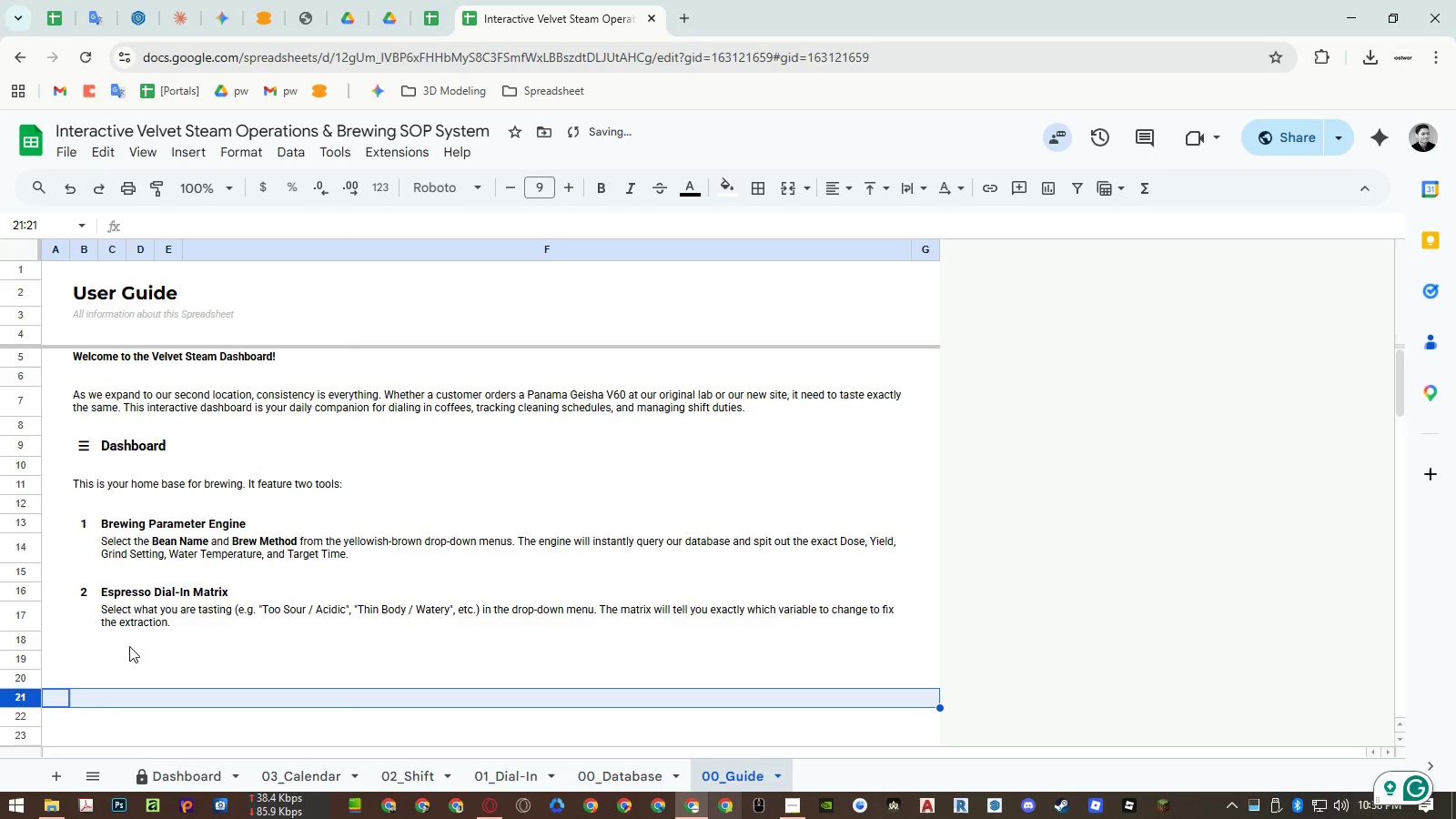 
left_click([133, 651])
 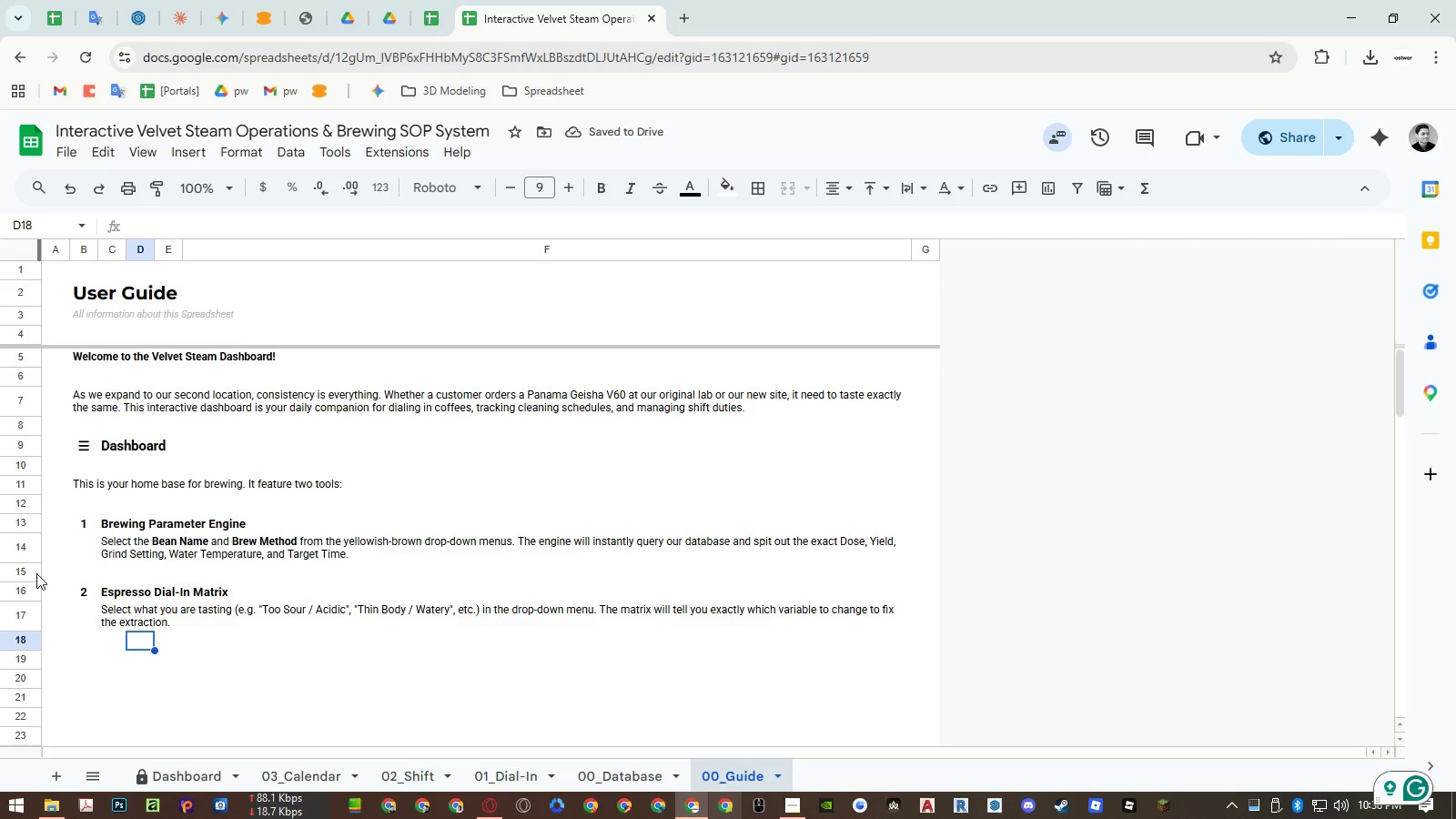 
left_click([34, 573])
 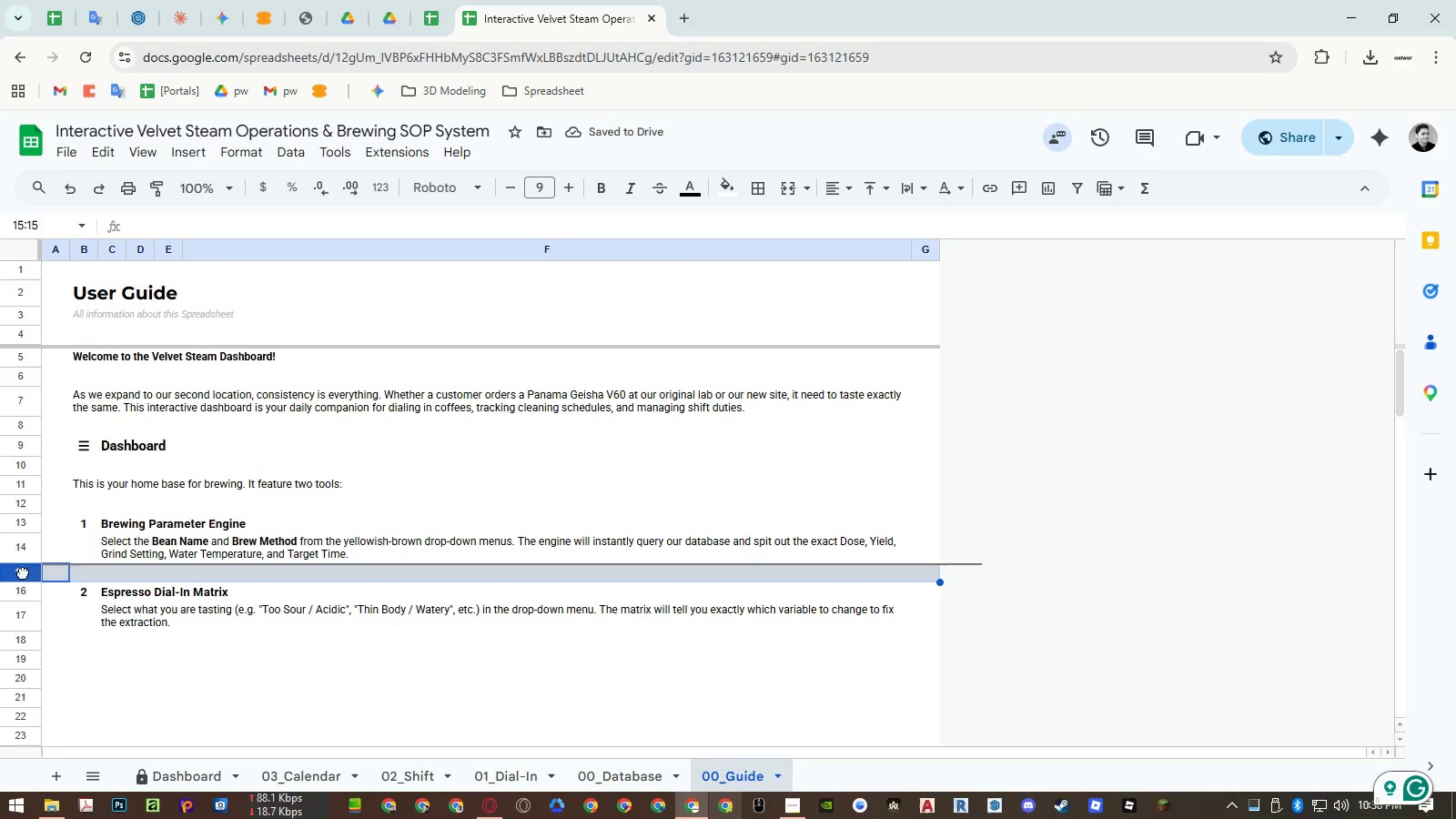 
left_click_drag(start_coordinate=[23, 572], to_coordinate=[27, 649])
 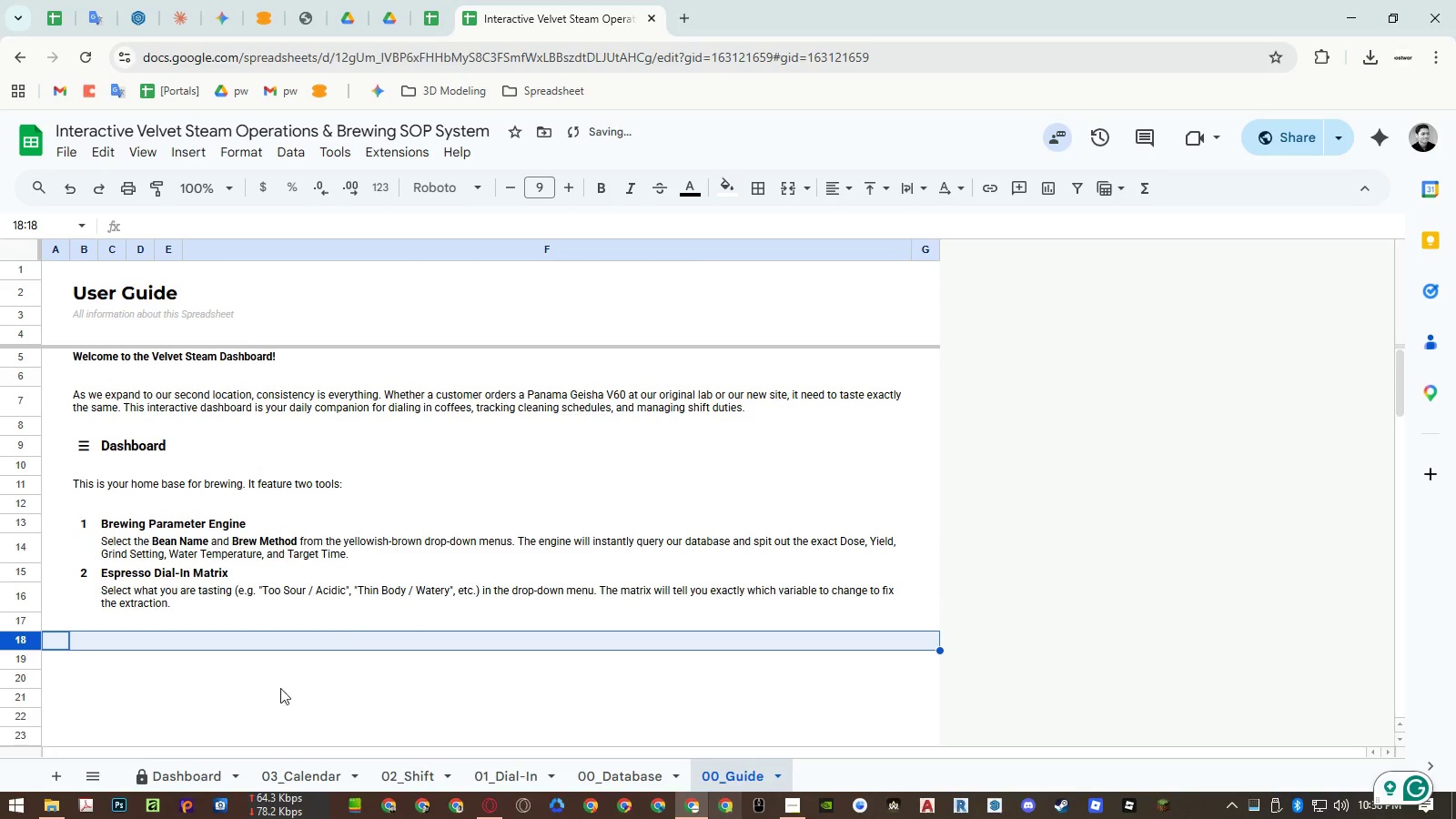 
left_click([324, 691])
 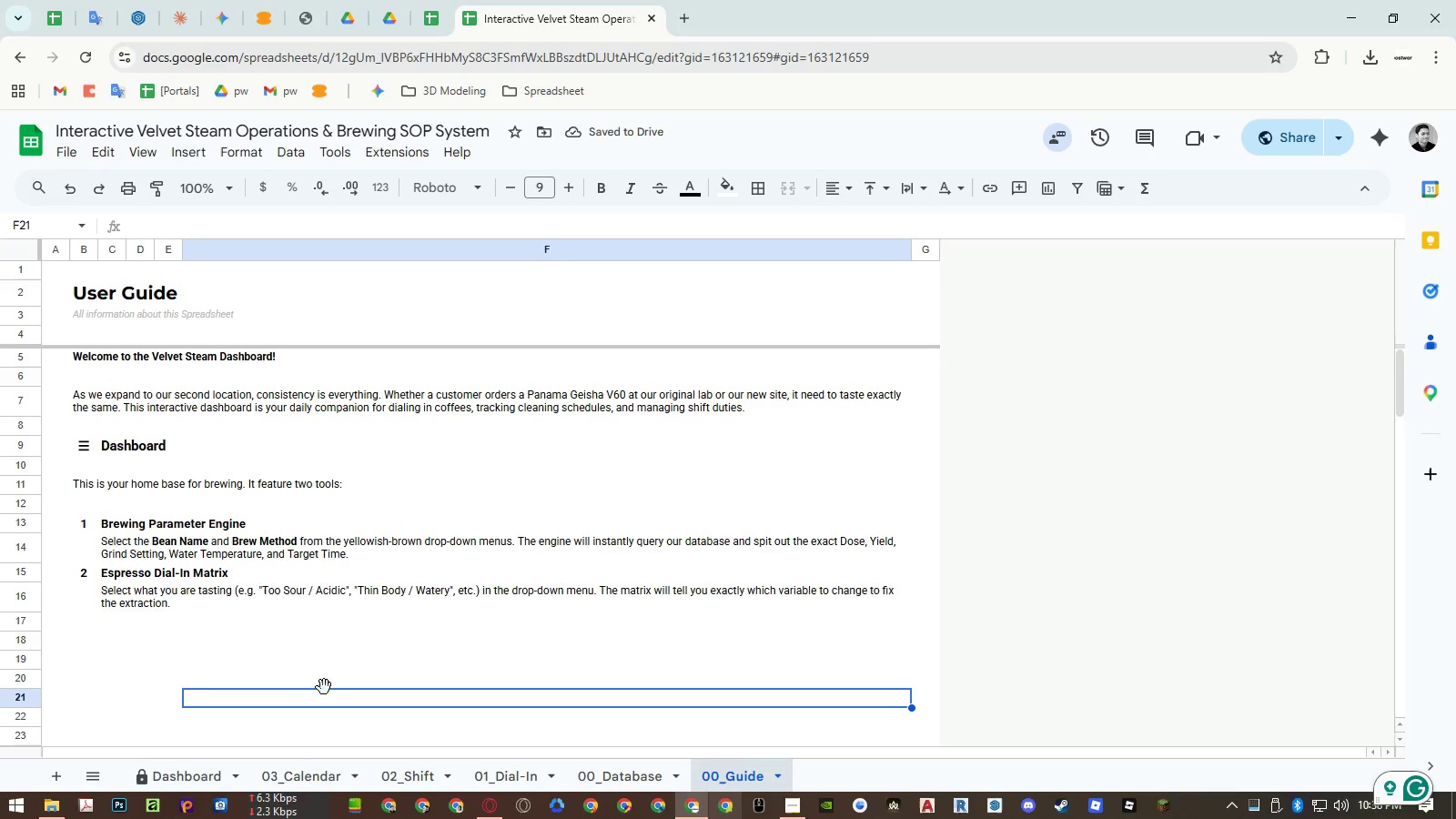 
left_click([126, 547])
 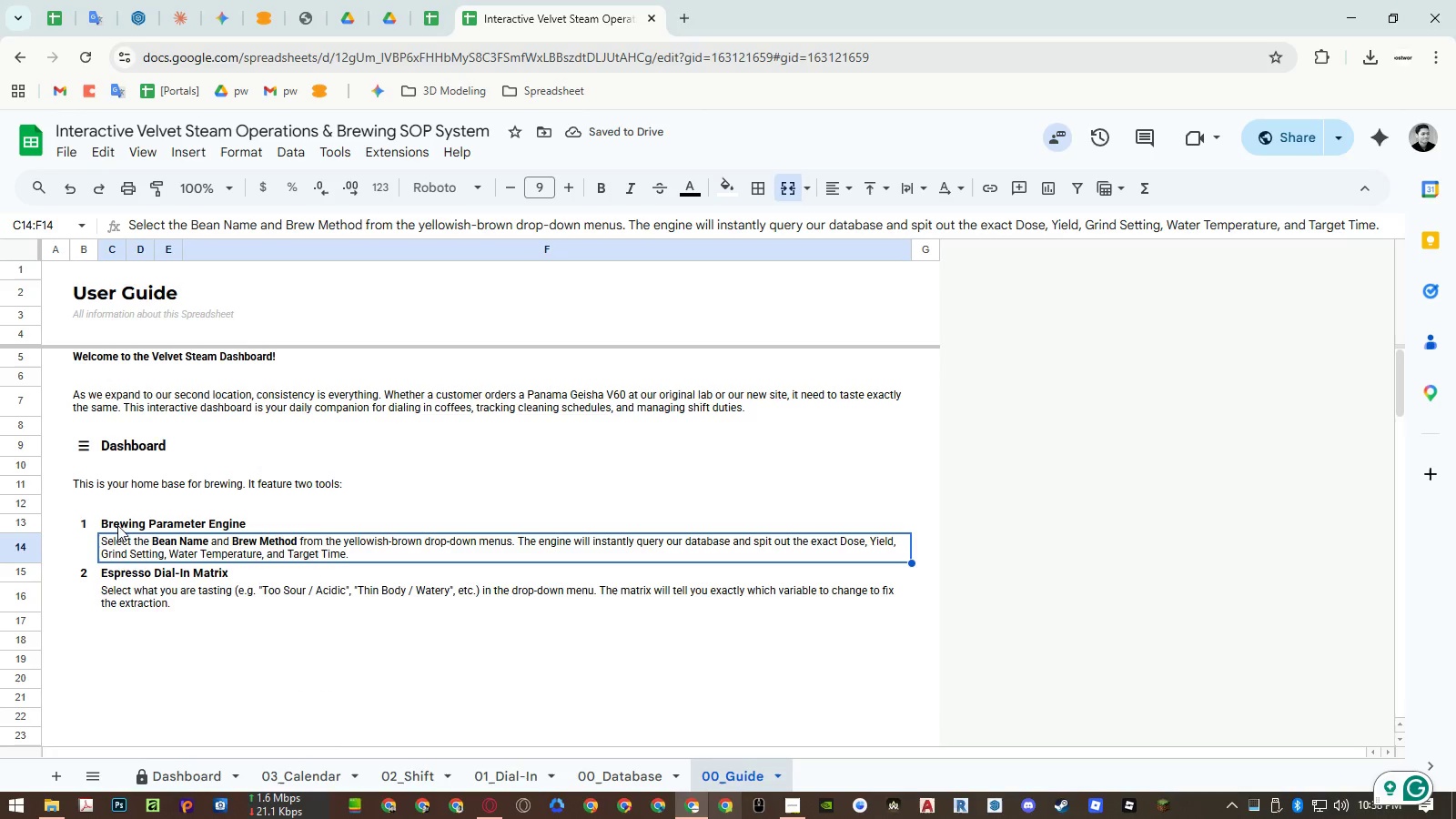 
key(Control+ControlLeft)
 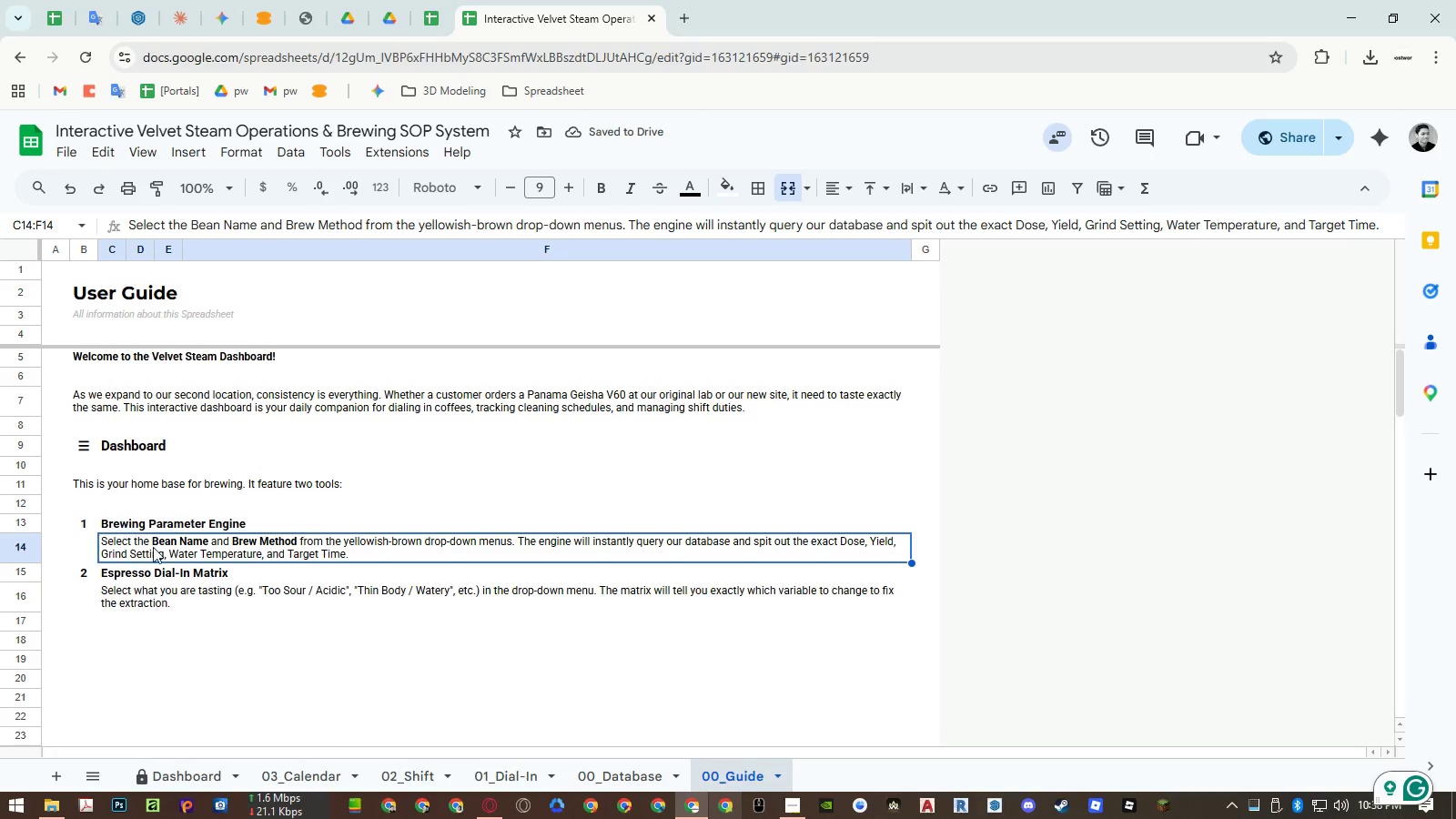 
key(Control+C)
 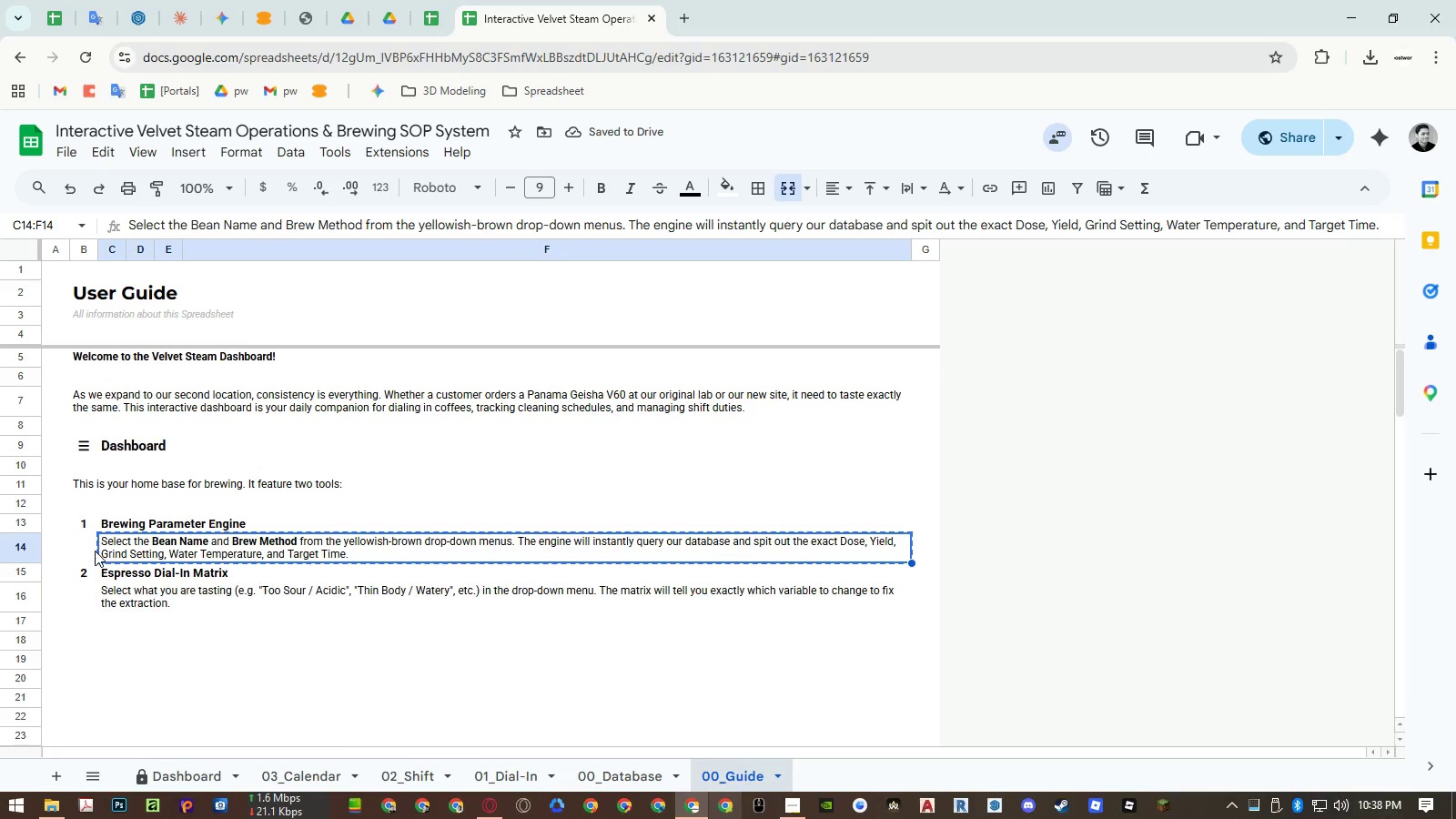 
left_click([87, 548])
 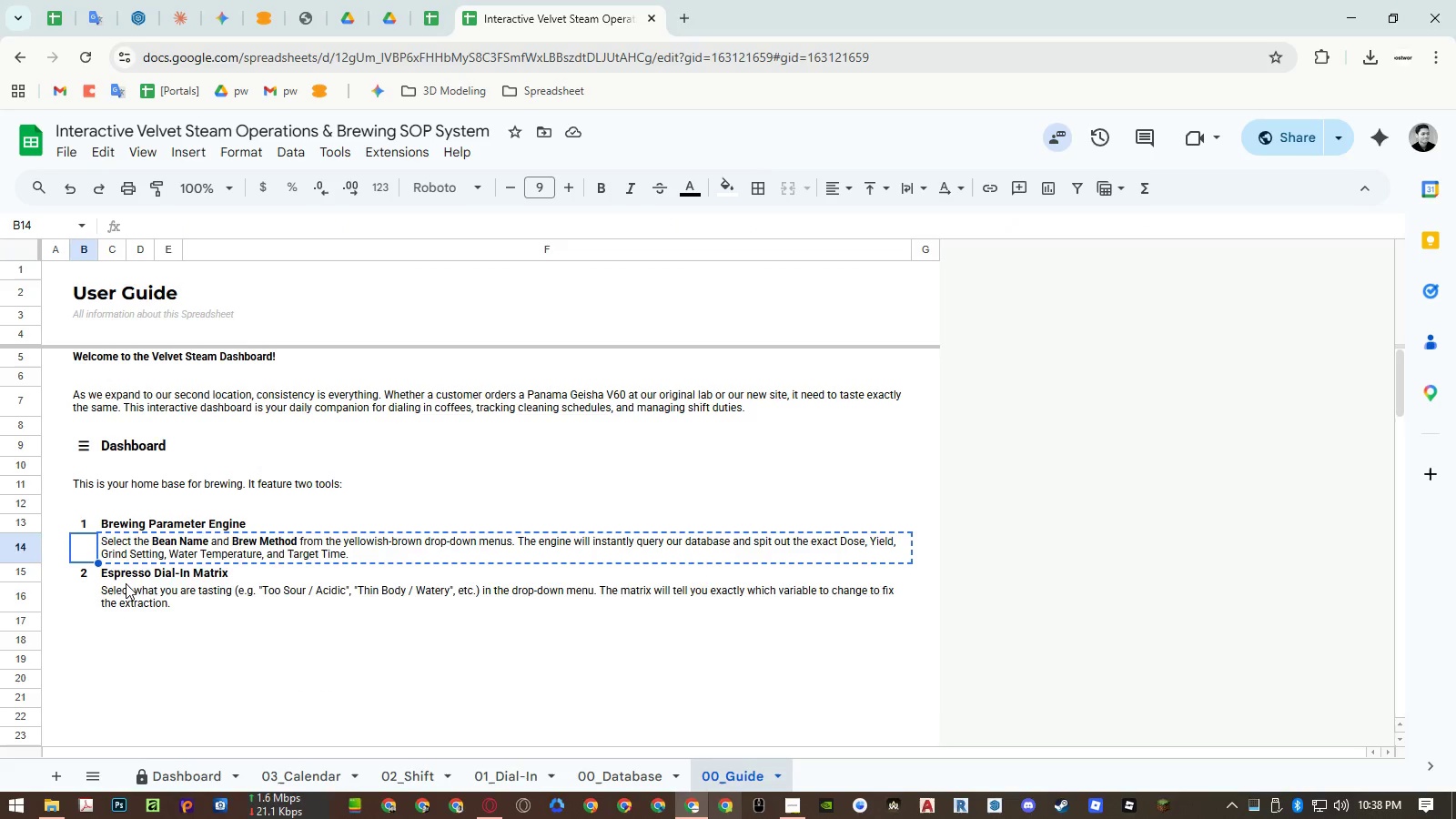 
key(Control+ControlLeft)
 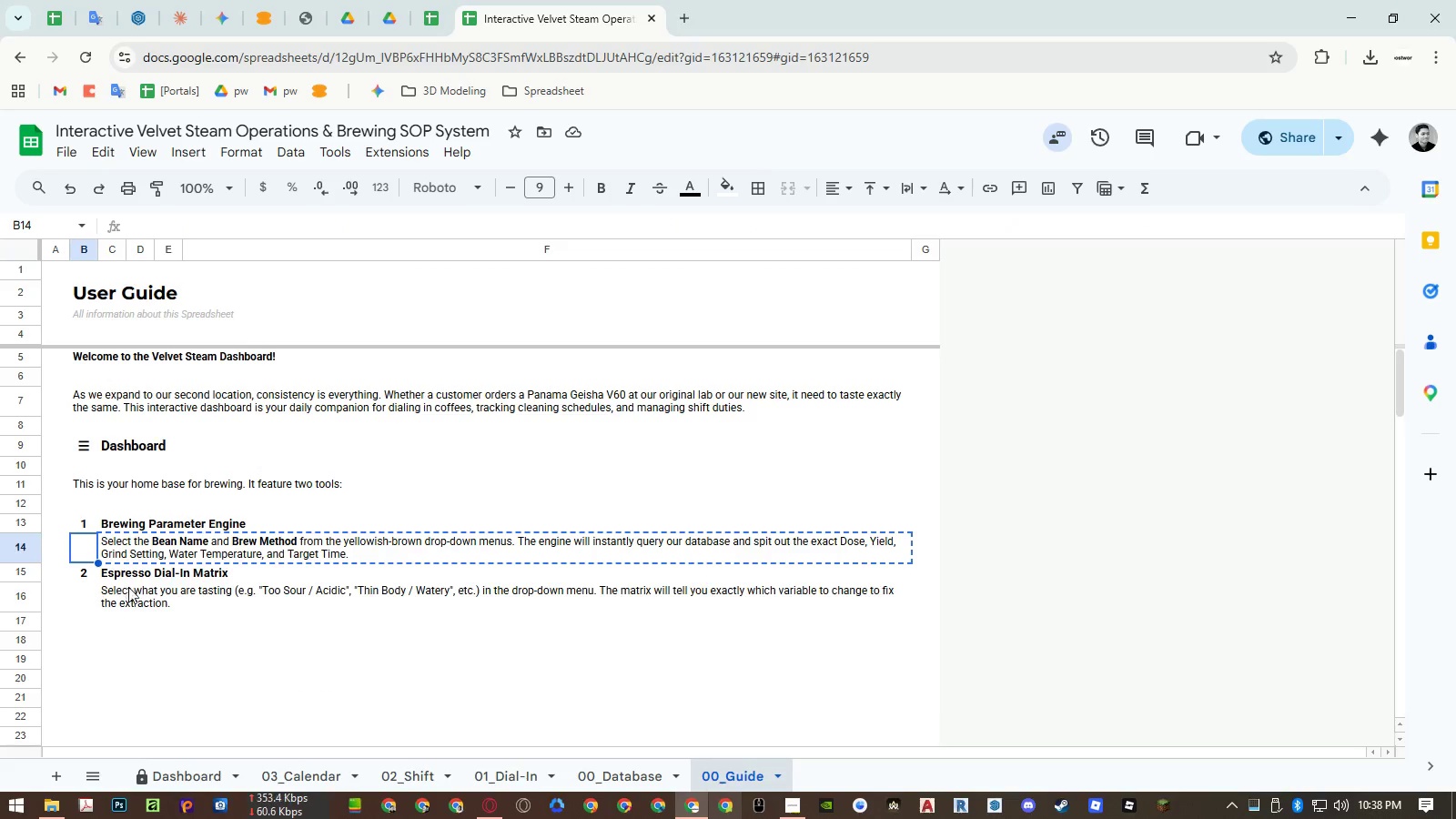 
key(Control+Shift+ShiftLeft)
 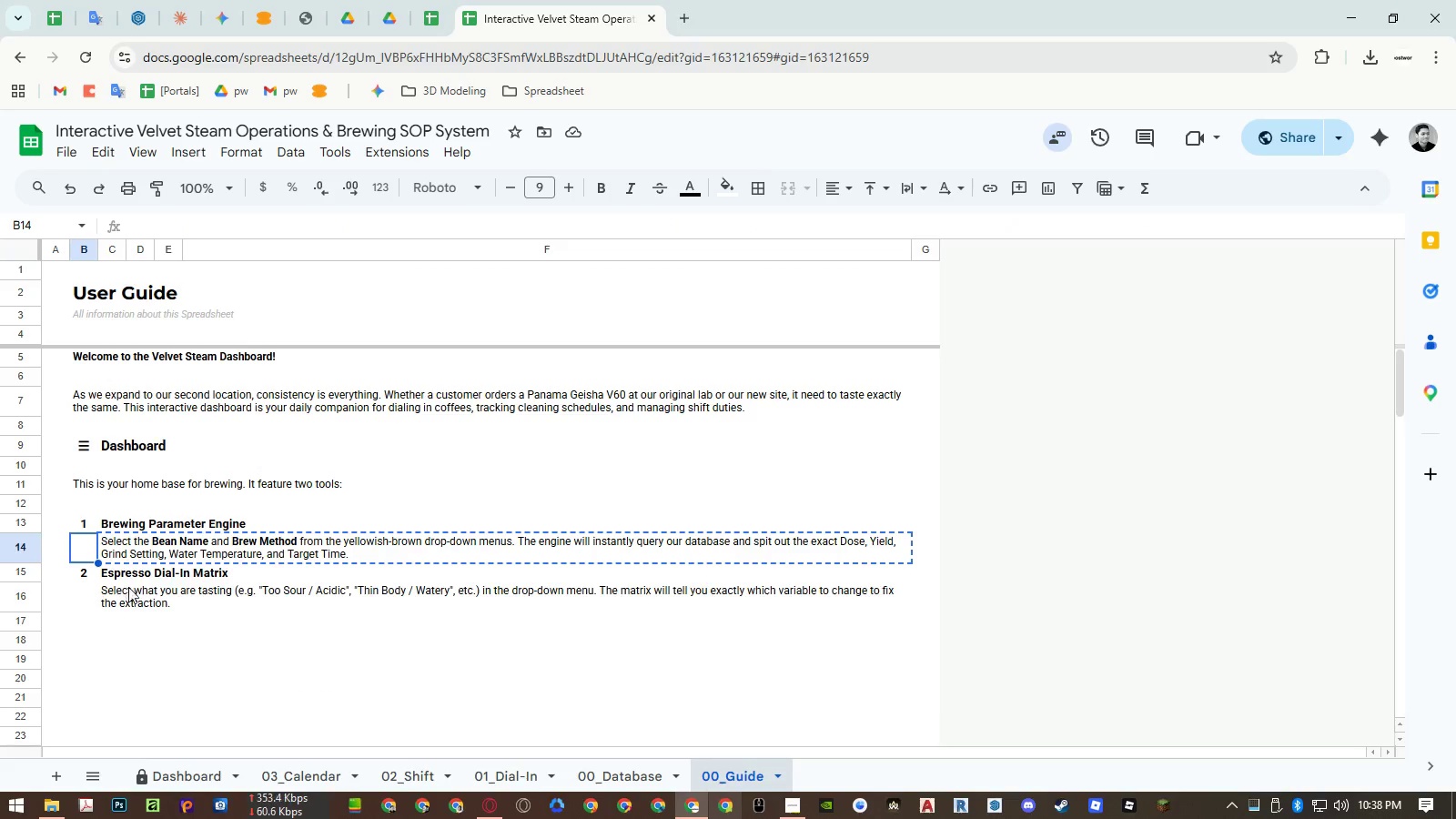 
key(Control+Shift+V)
 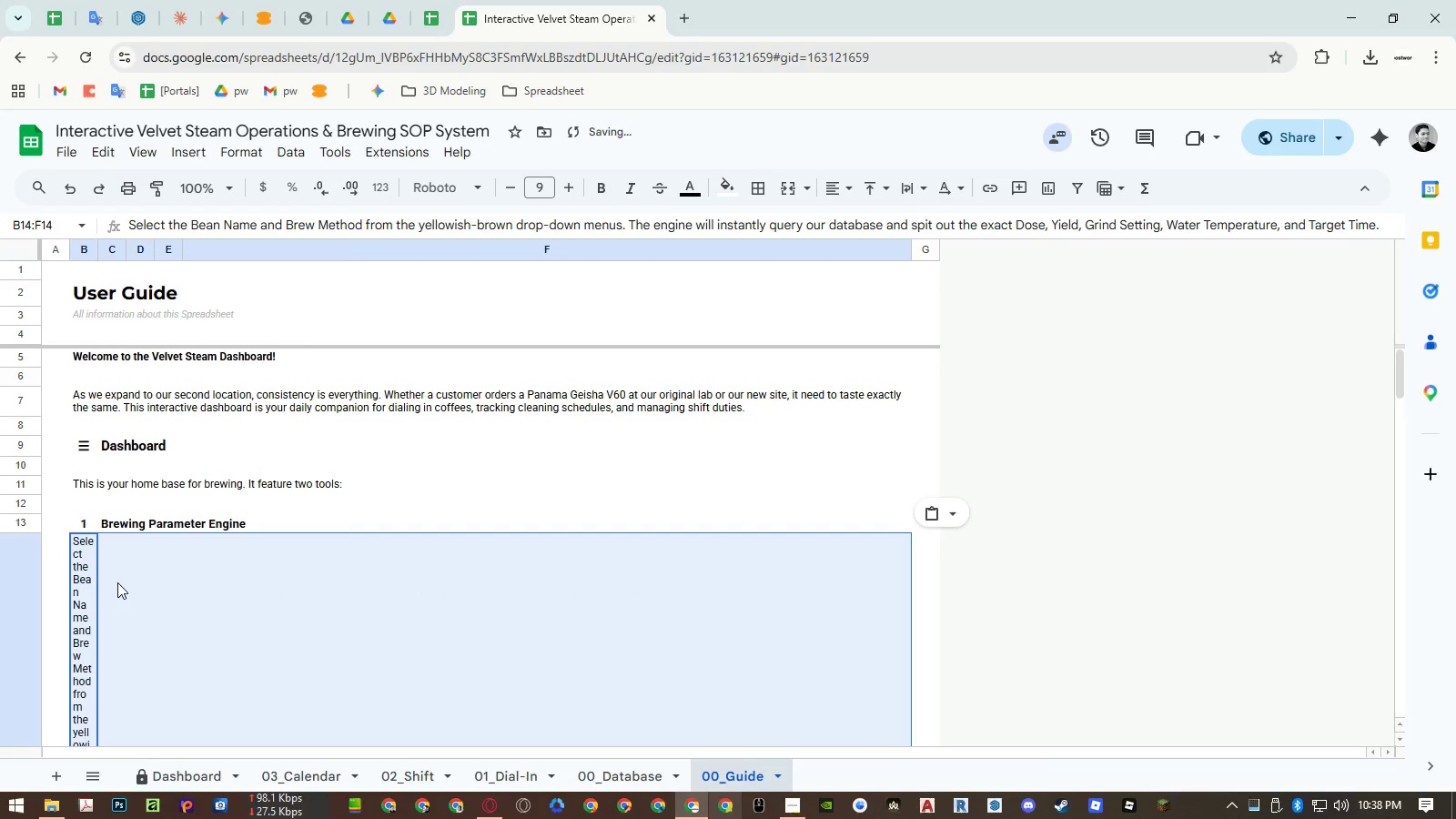 
key(Control+ControlLeft)
 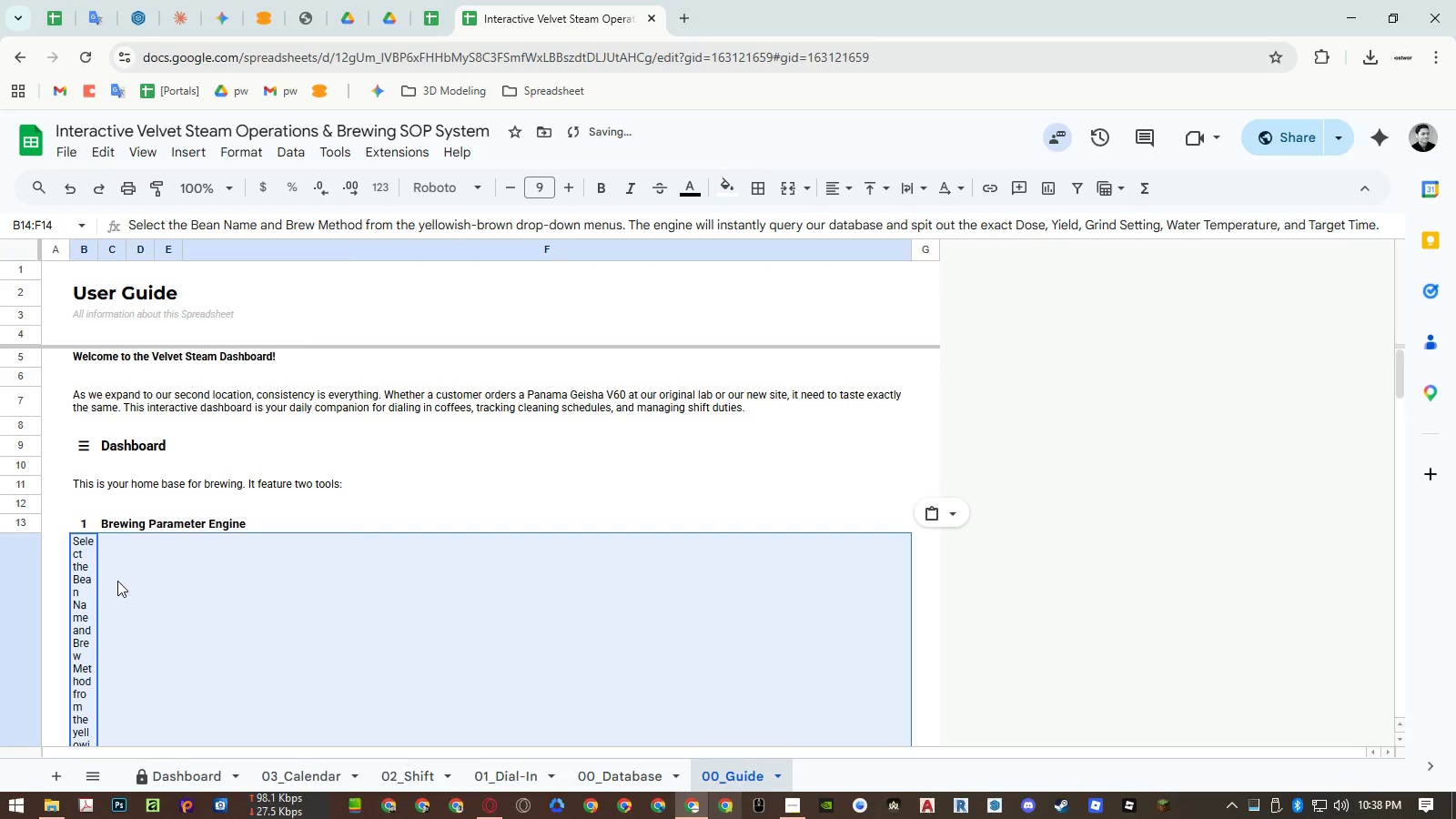 
key(Control+ControlLeft)
 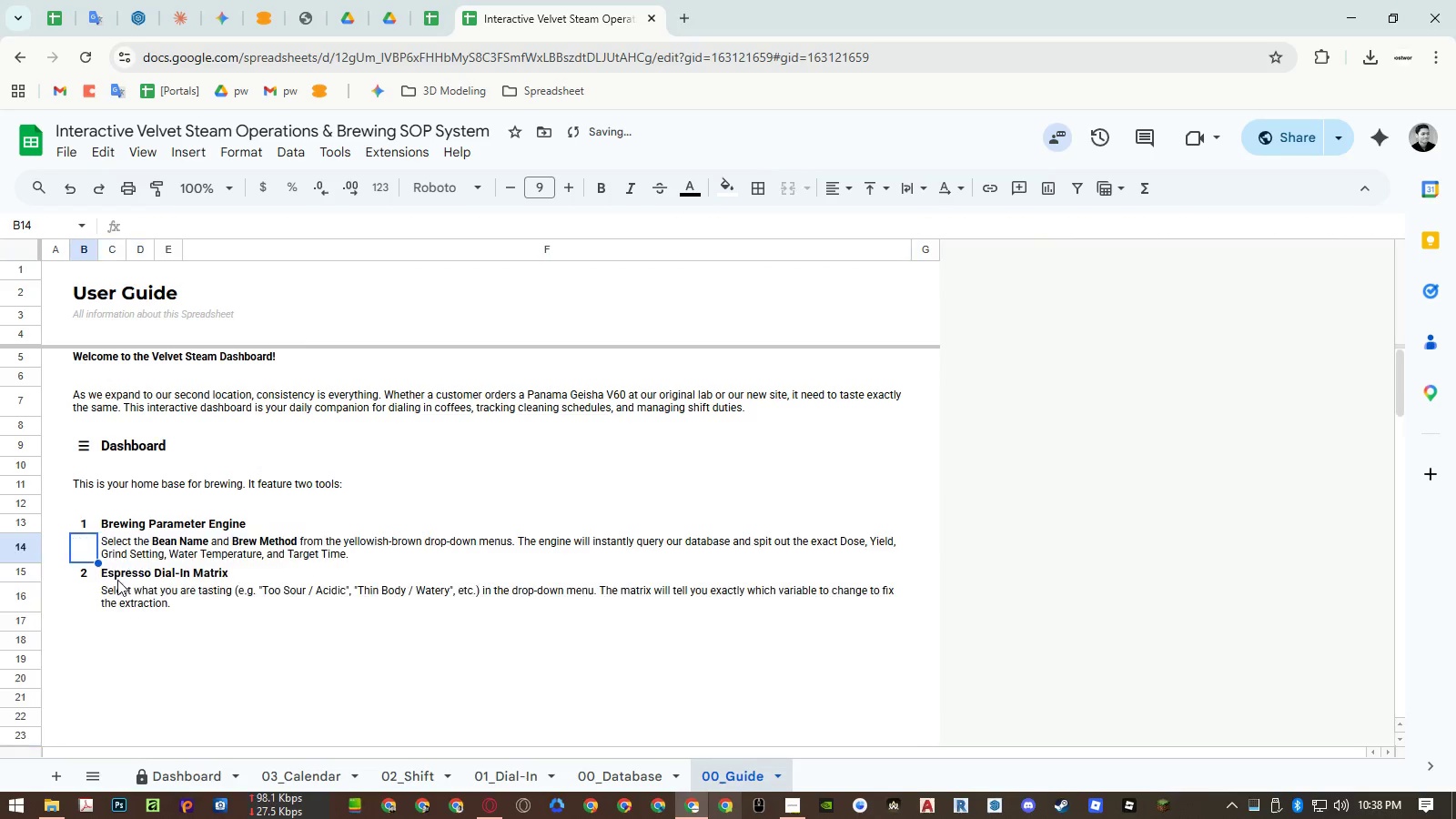 
key(Control+Z)
 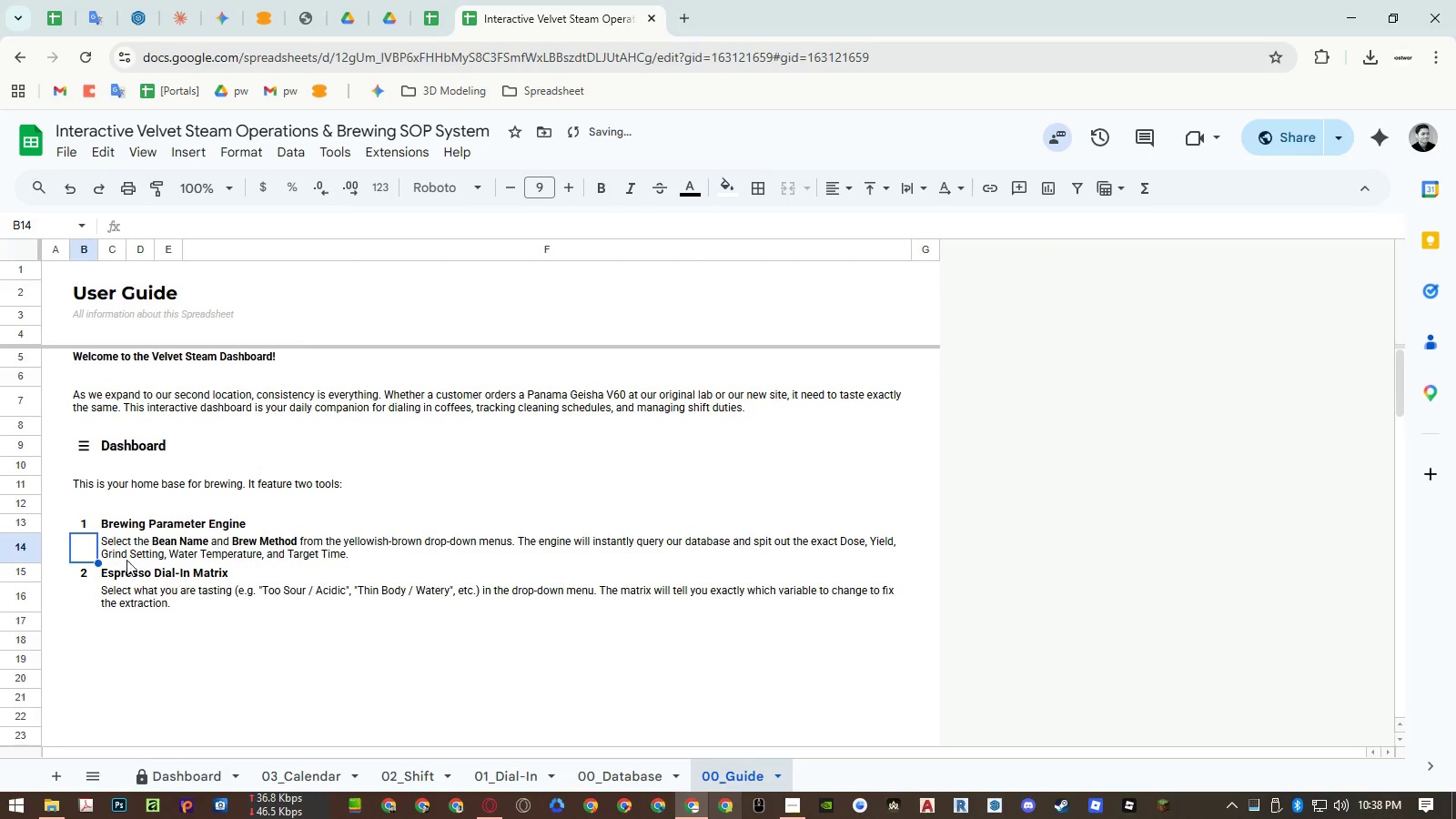 
left_click([126, 560])
 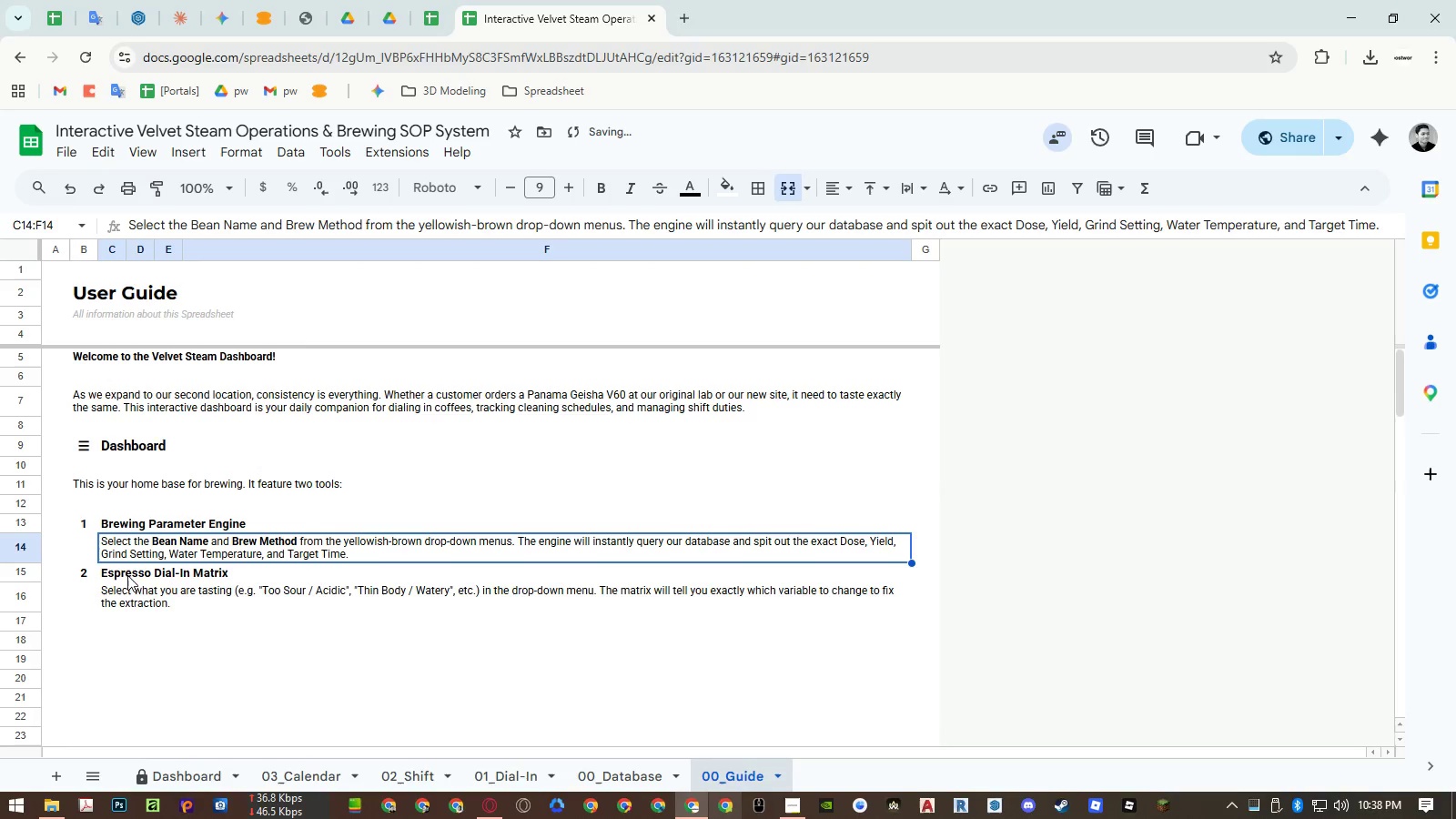 
key(Control+ControlLeft)
 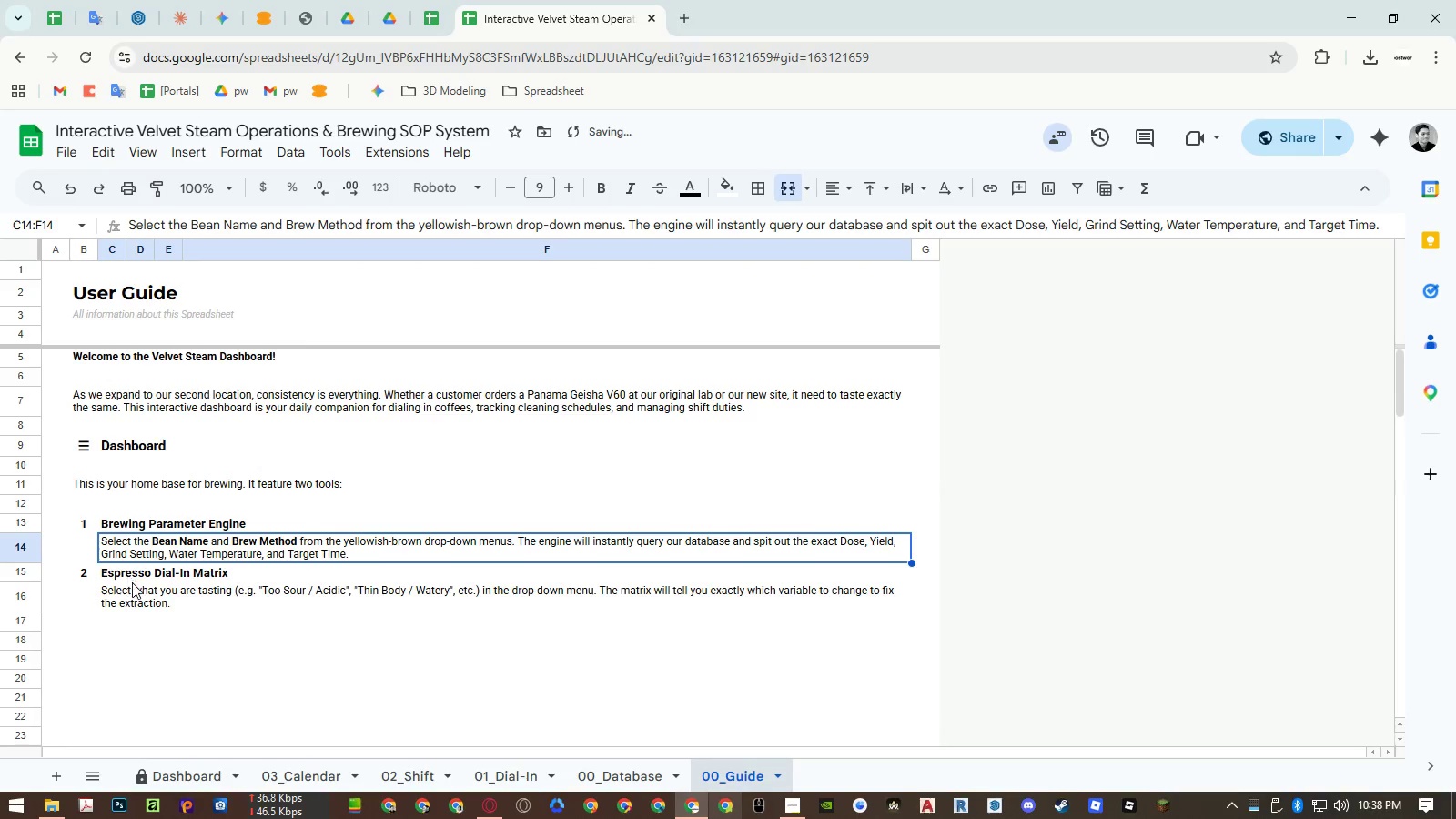 
key(Control+C)
 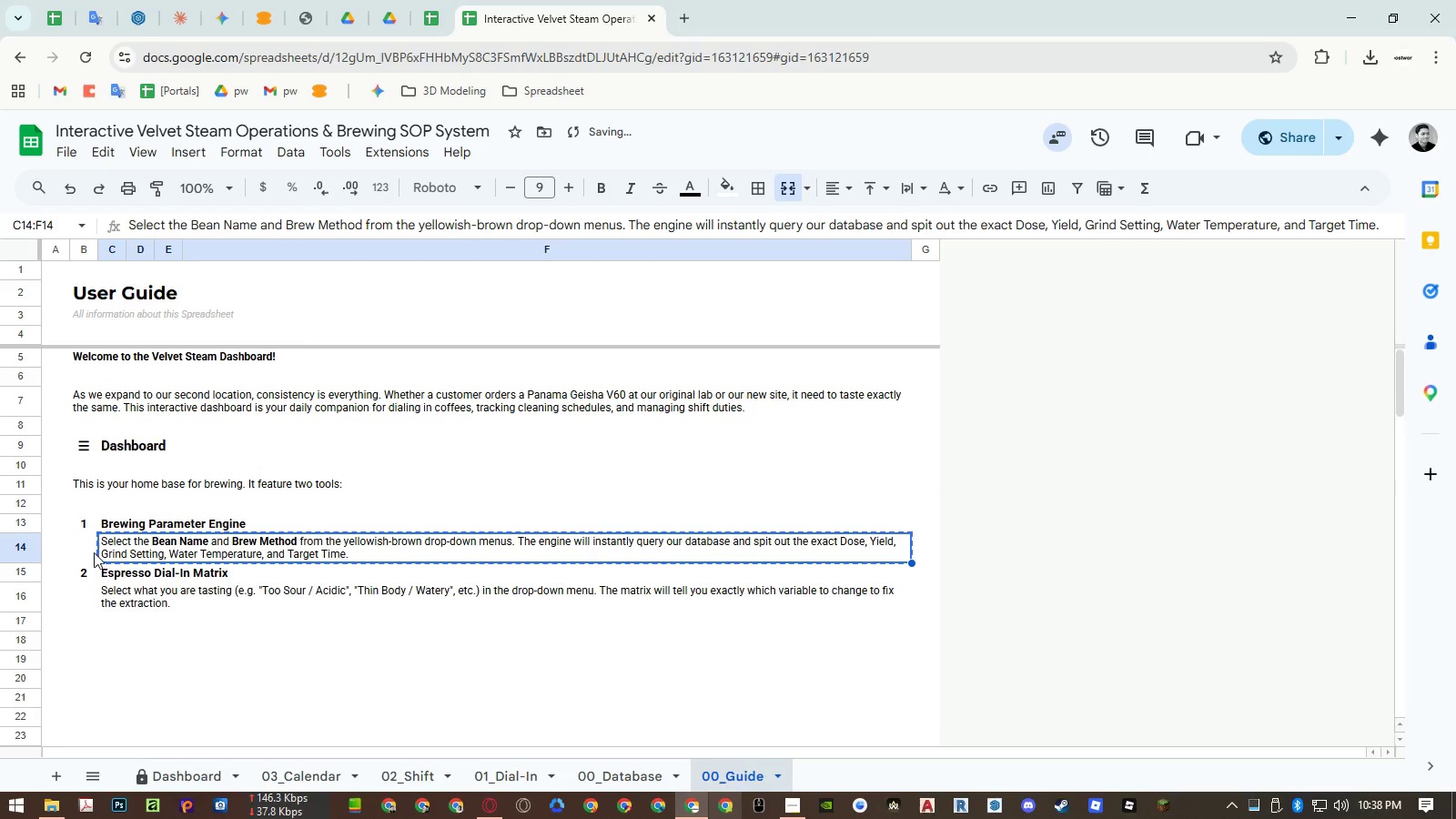 
left_click([89, 550])
 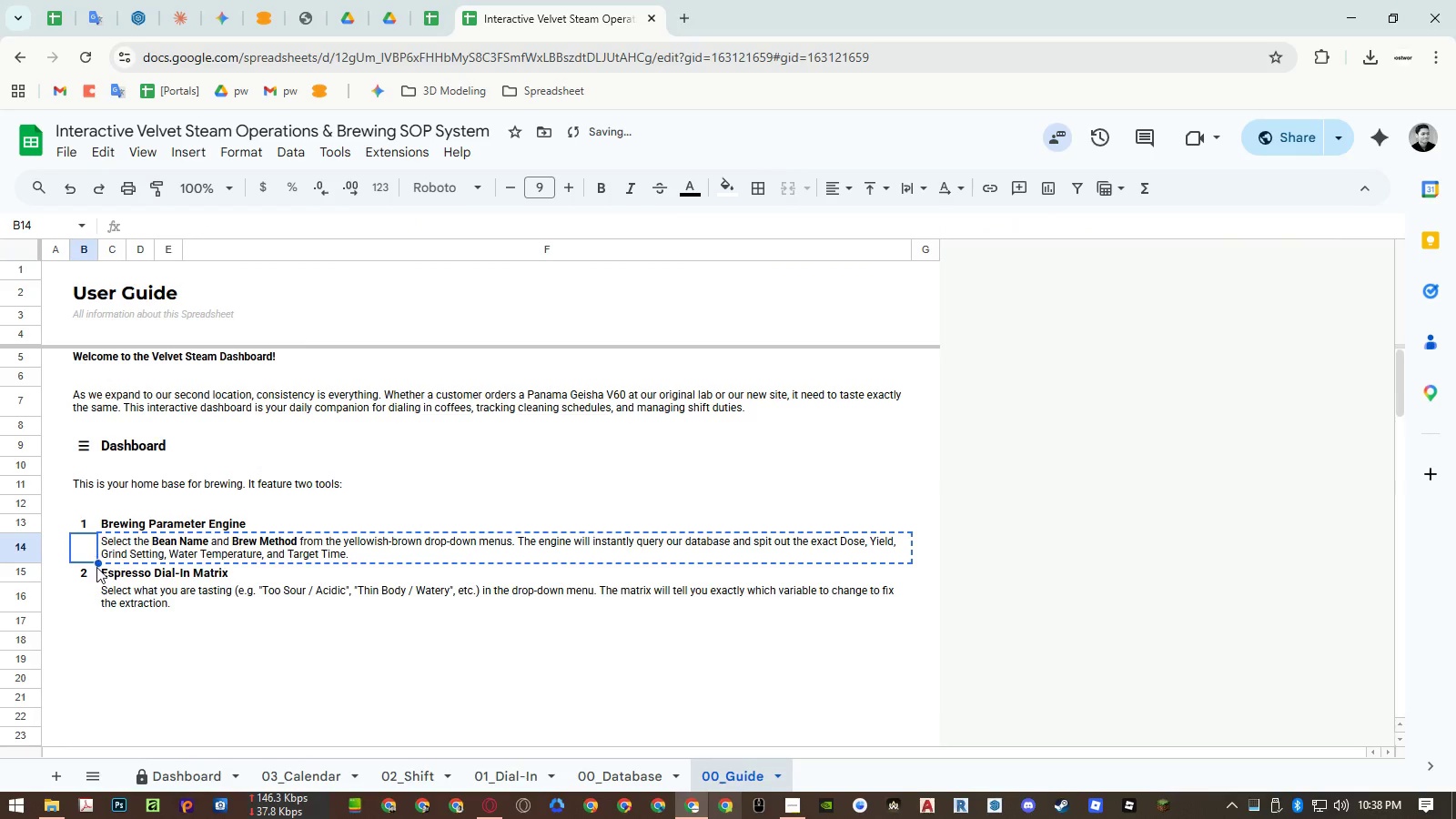 
key(Control+ControlLeft)
 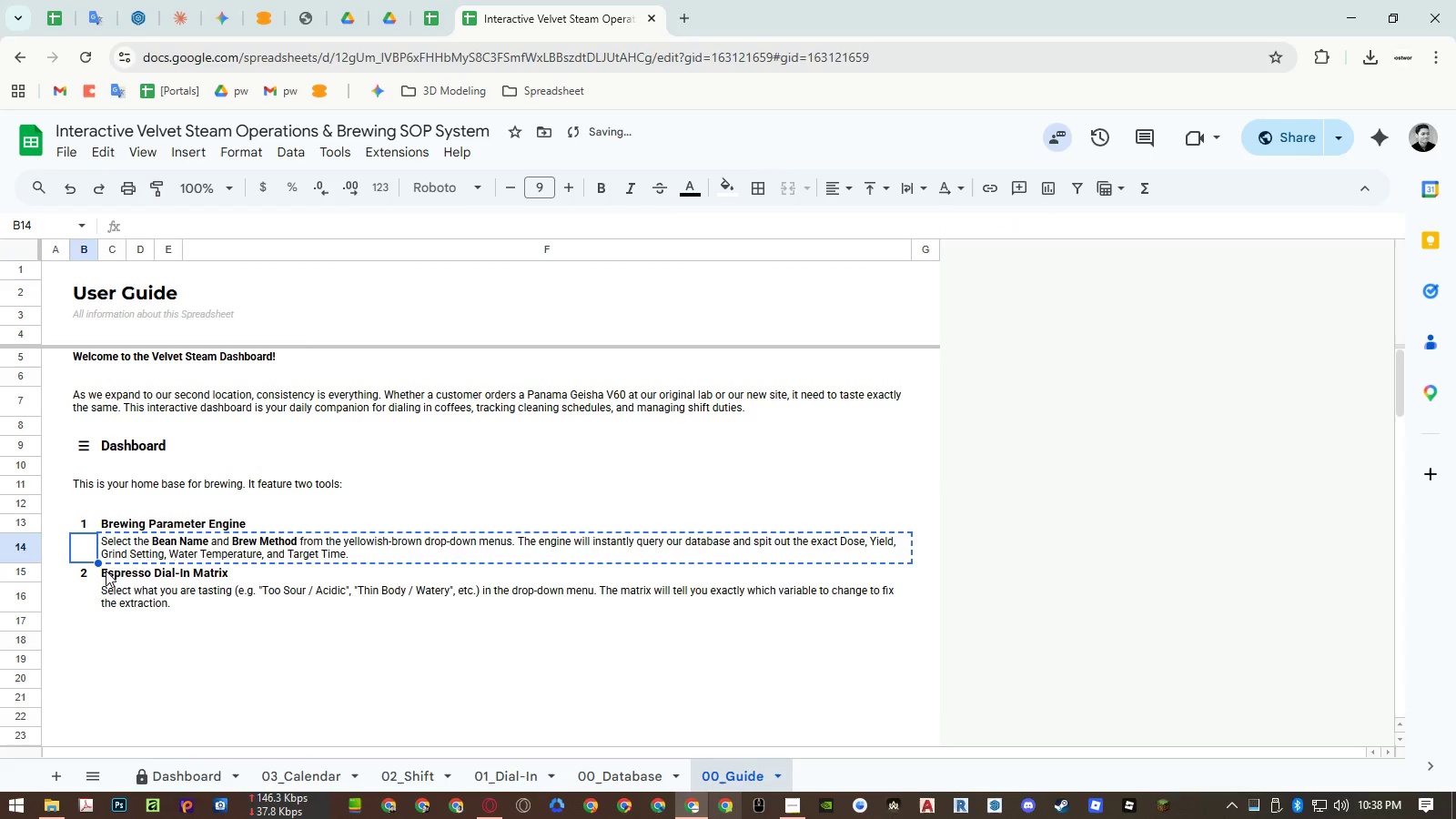 
key(Control+V)
 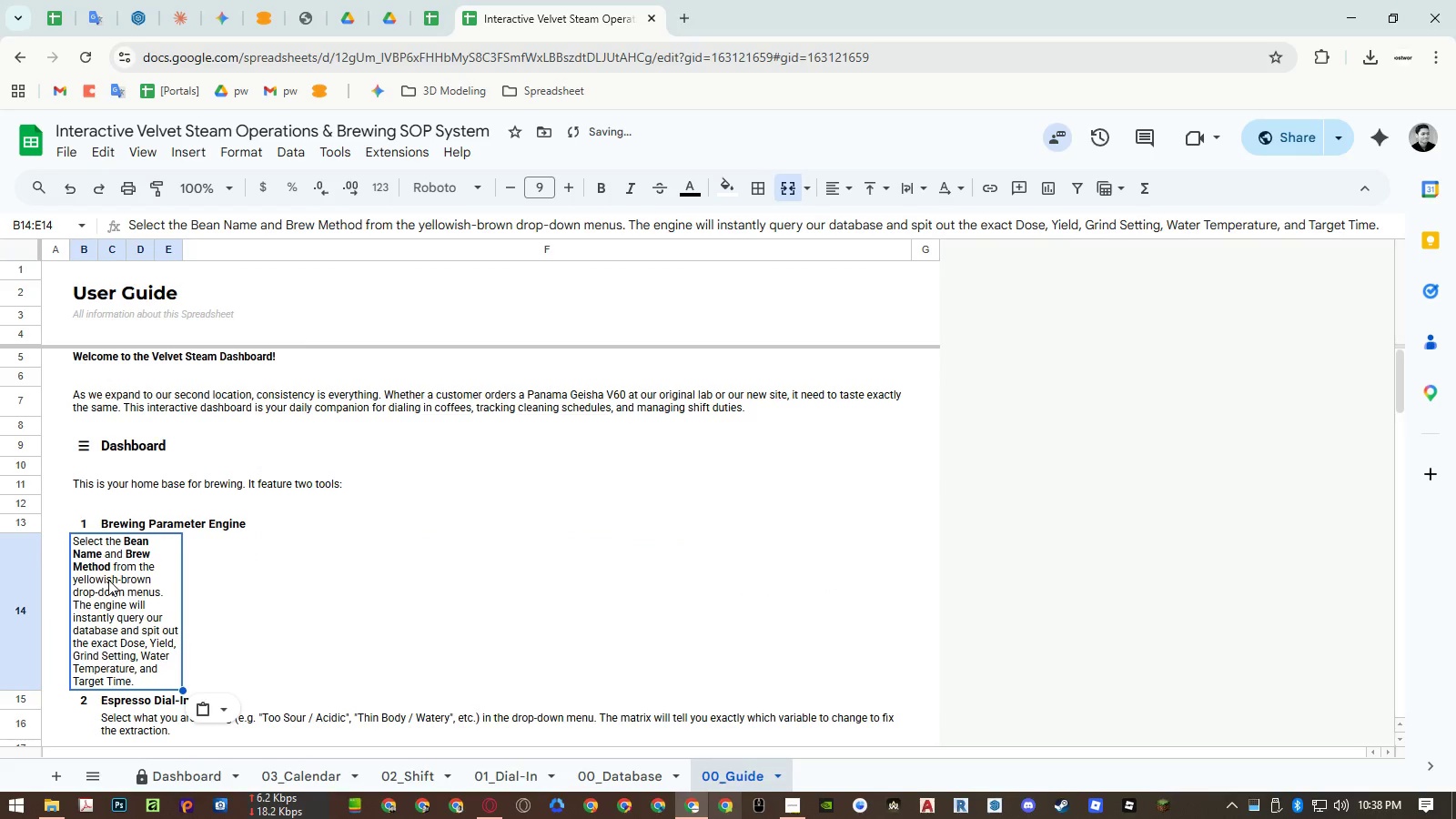 
left_click_drag(start_coordinate=[106, 584], to_coordinate=[200, 581])
 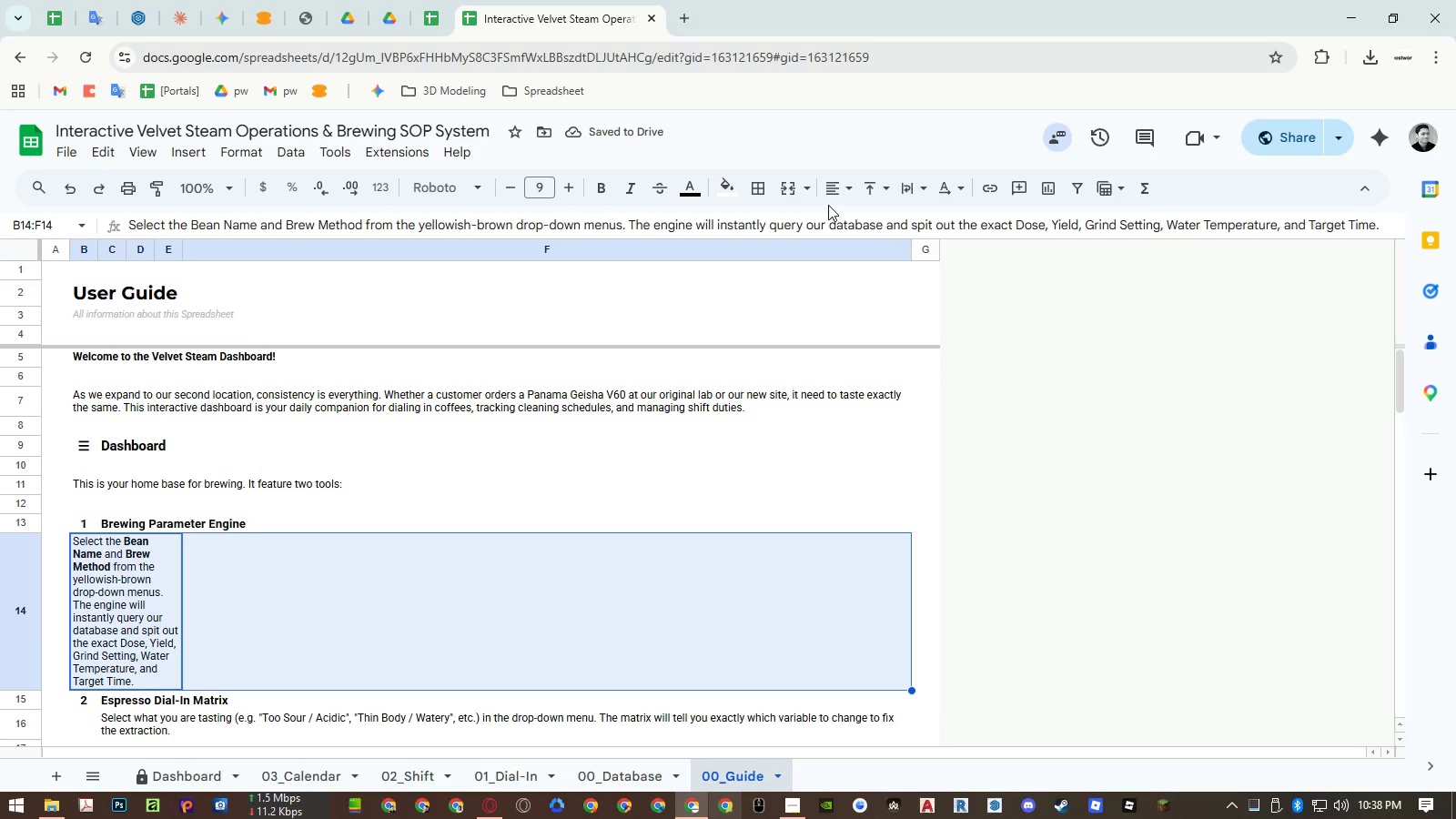 
left_click([789, 195])
 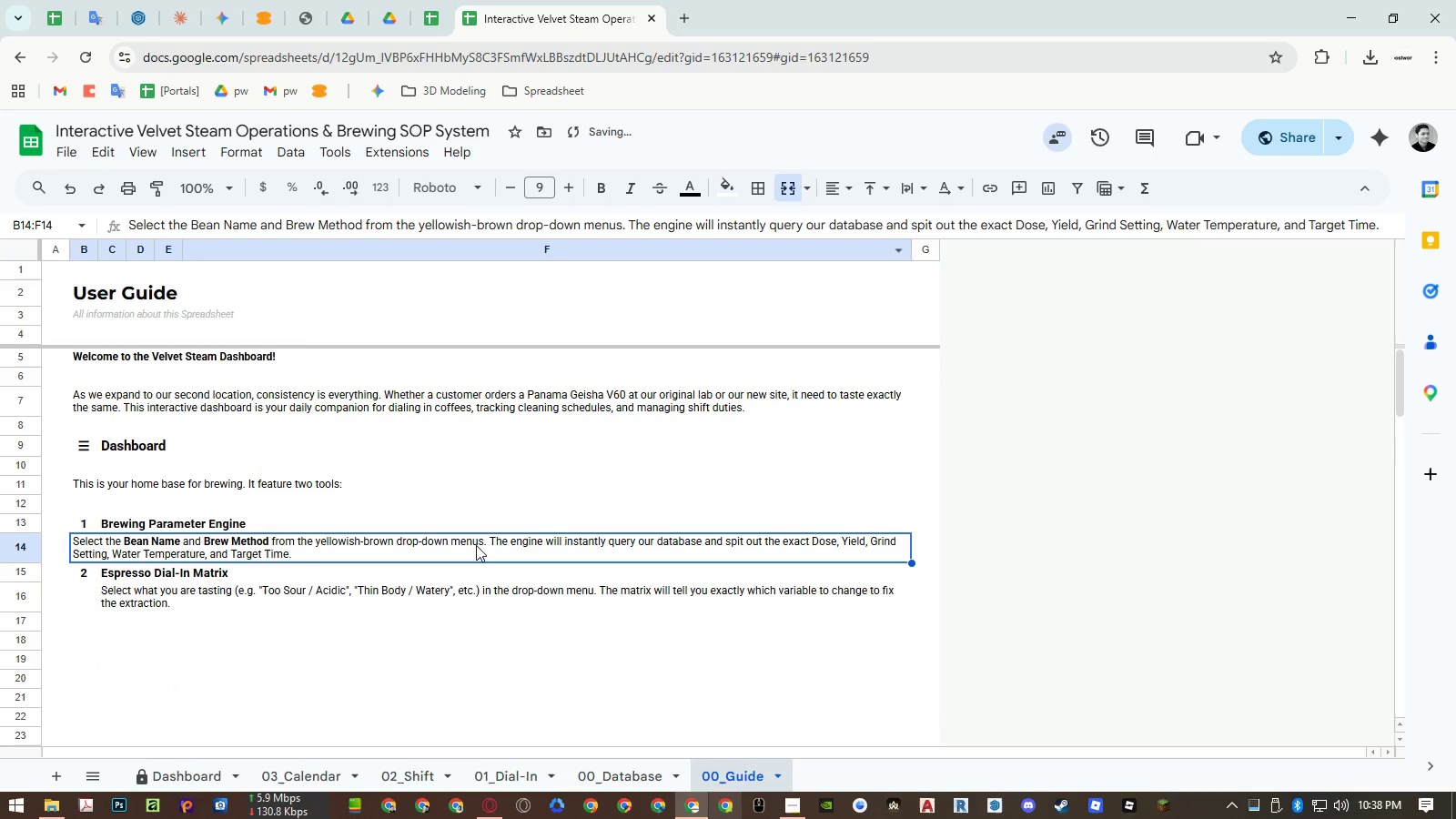 
left_click([418, 682])
 